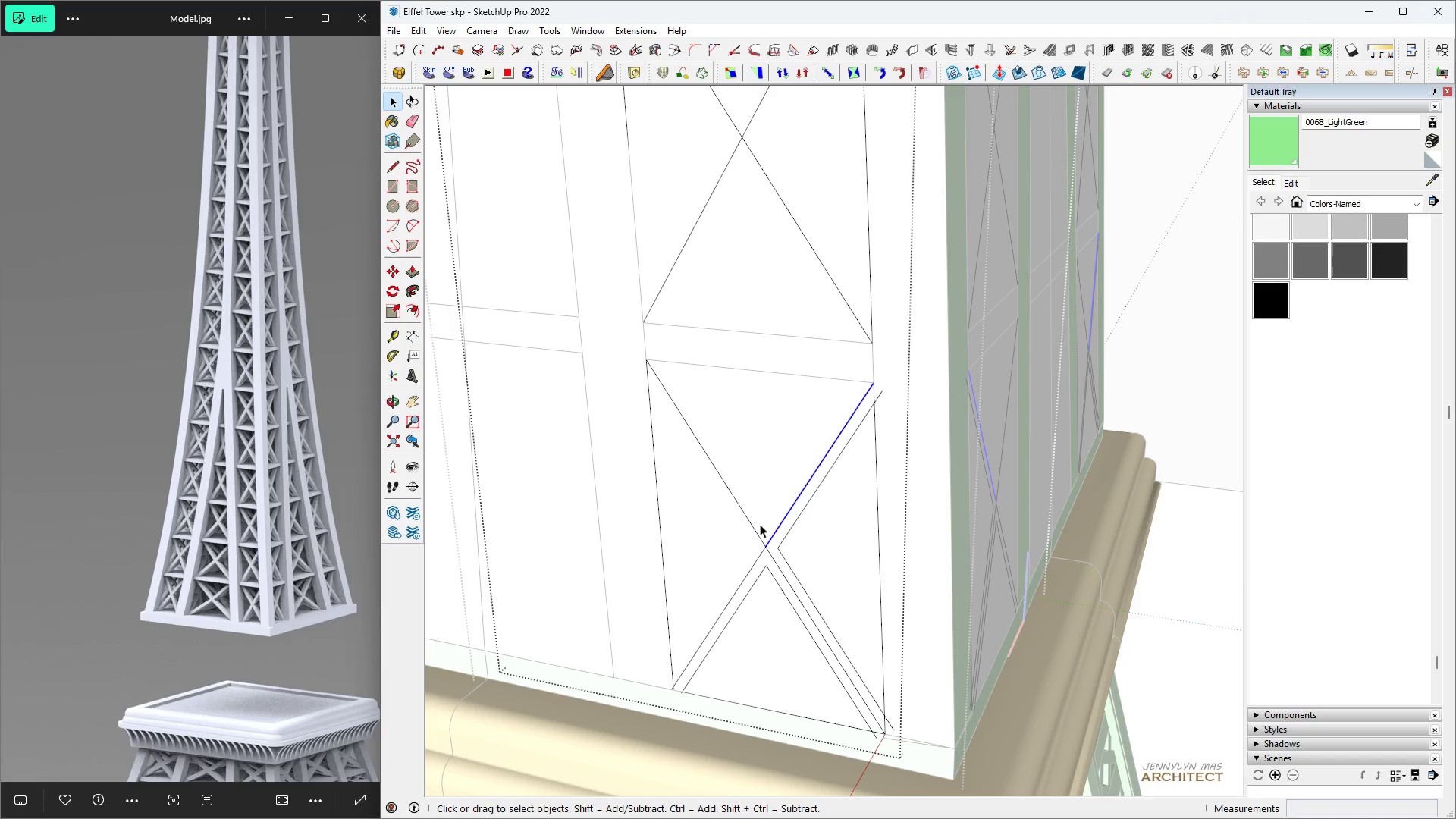 
left_click([752, 521])
 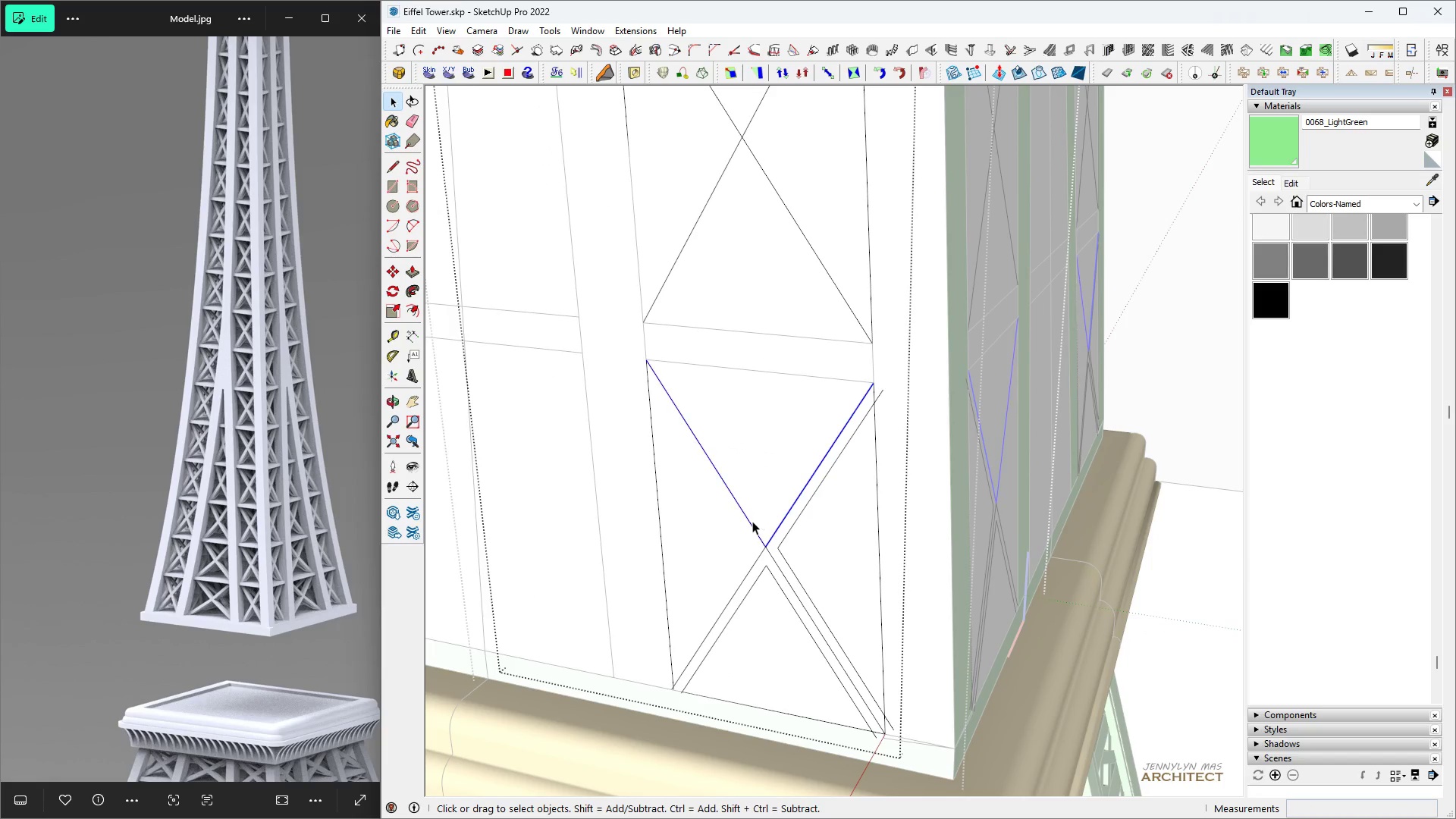 
key(Control+Space)
 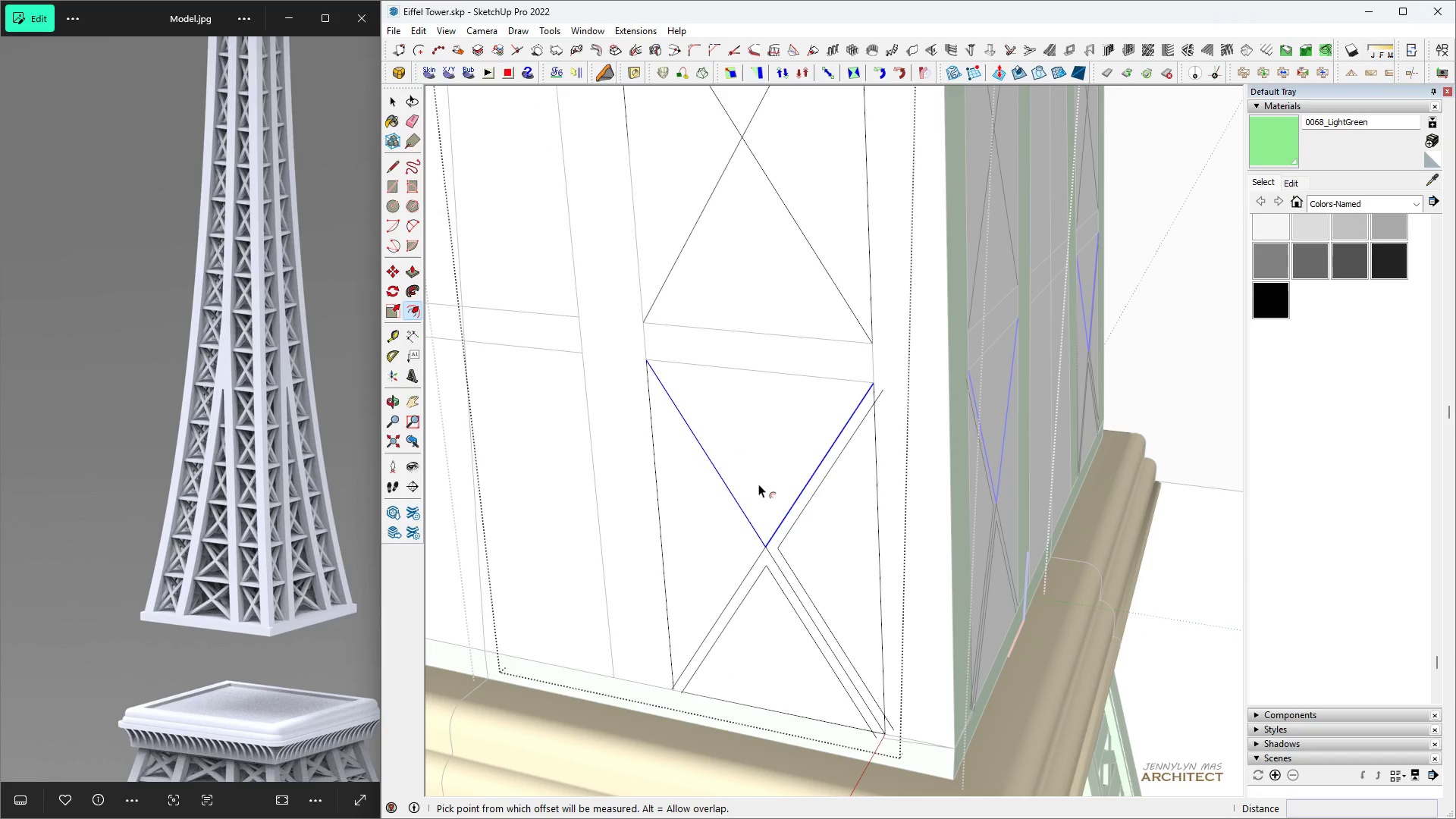 
key(F)
 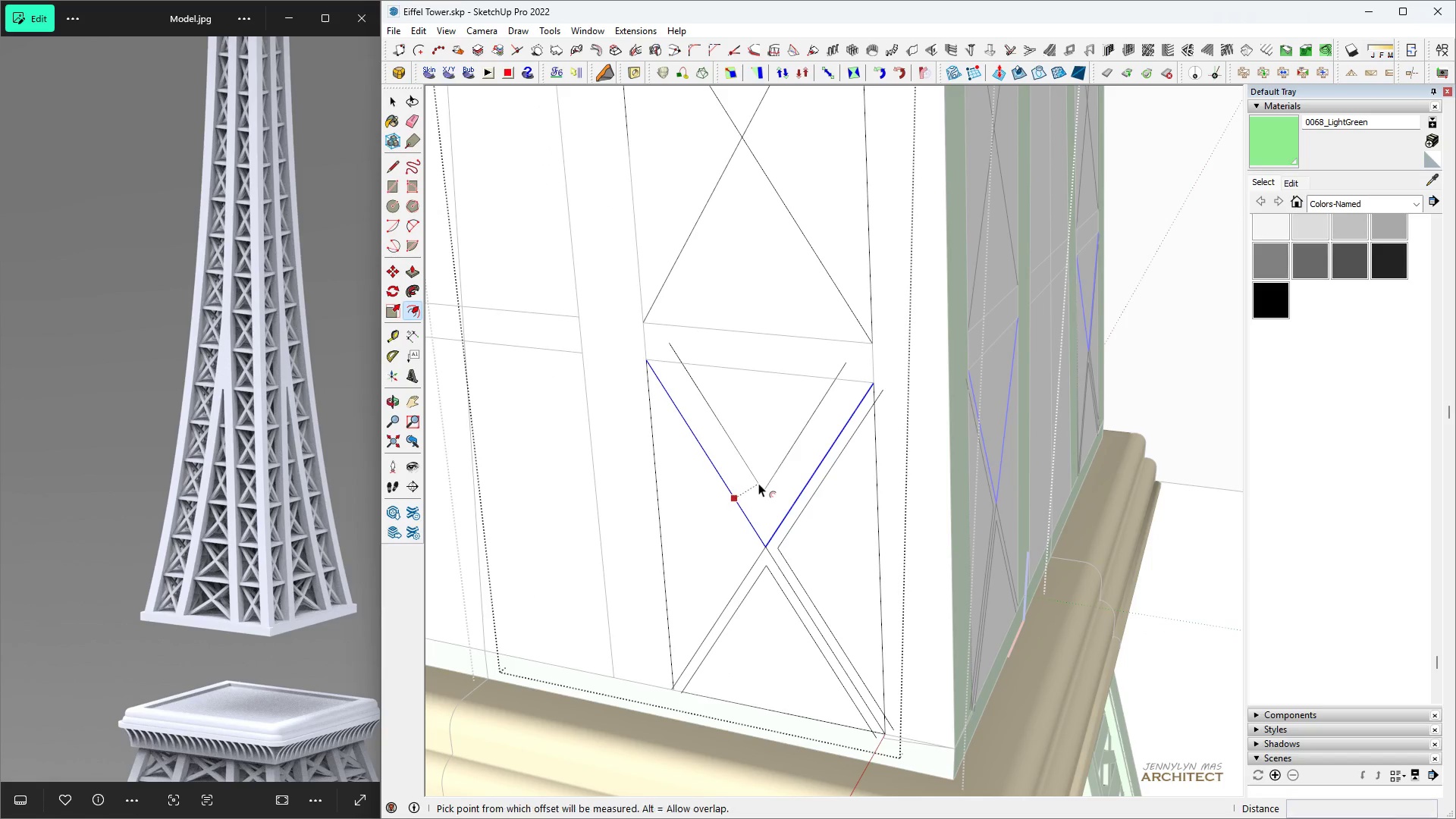 
double_click([758, 483])
 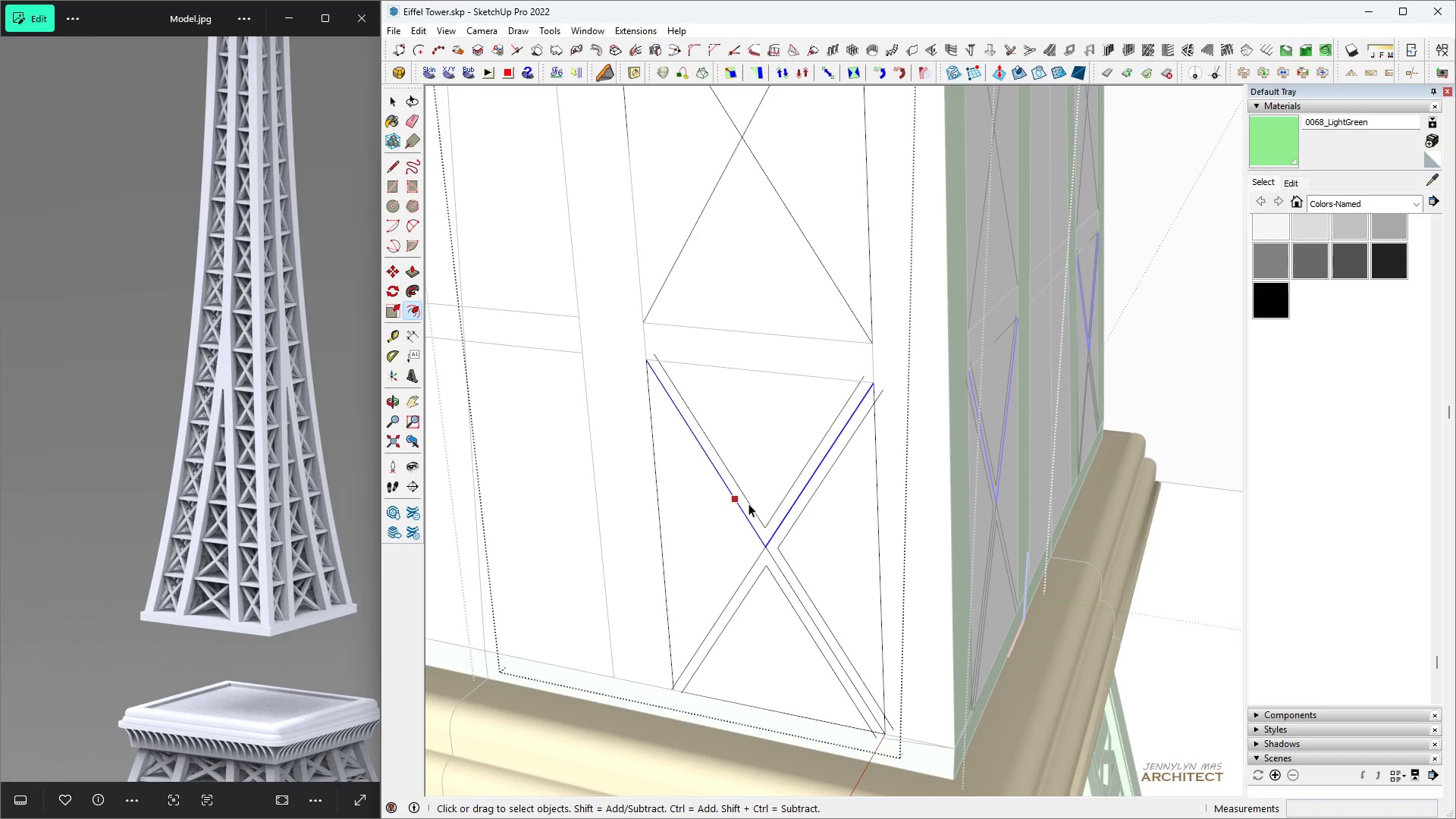 
key(Space)
 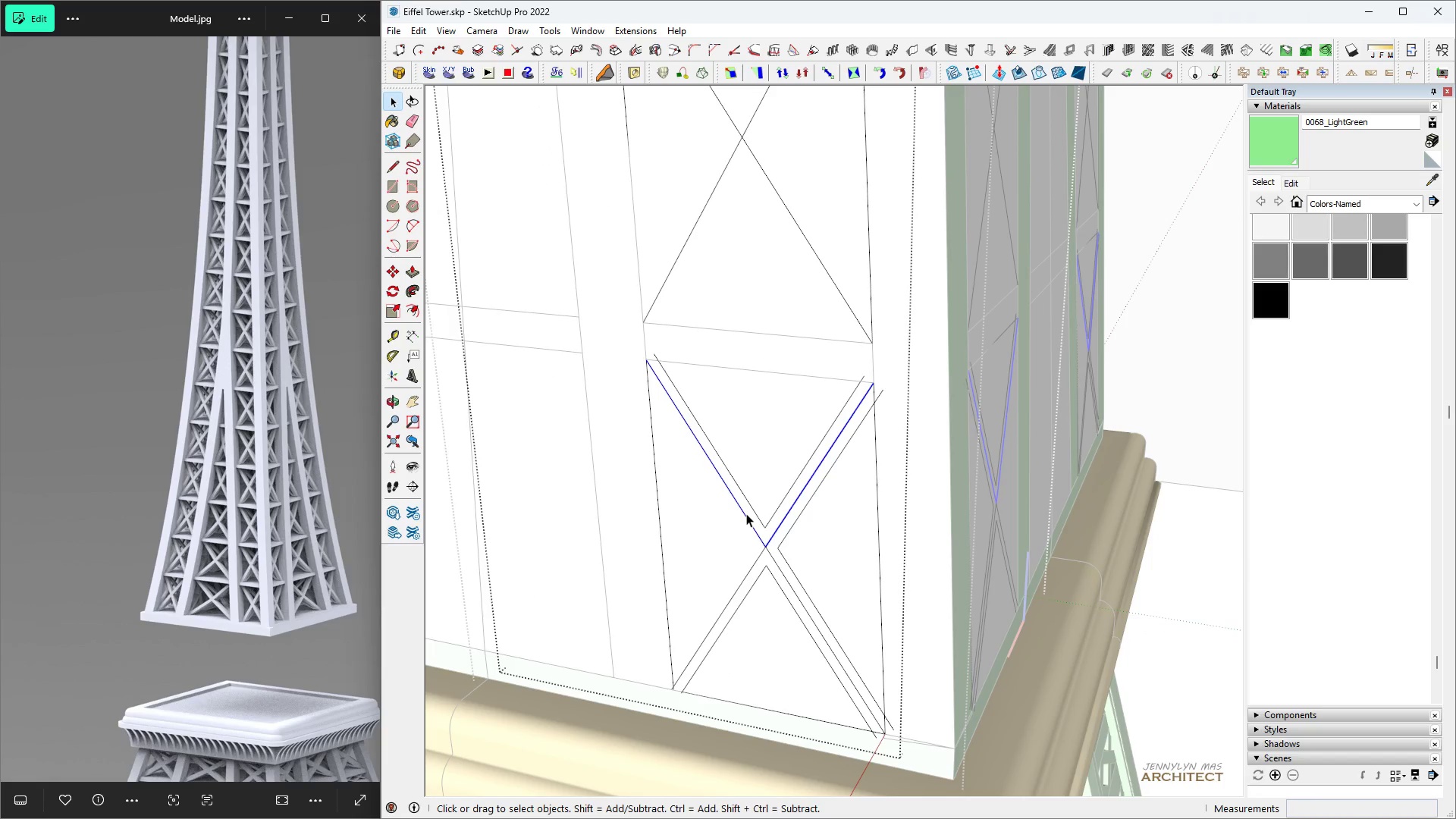 
left_click([746, 513])
 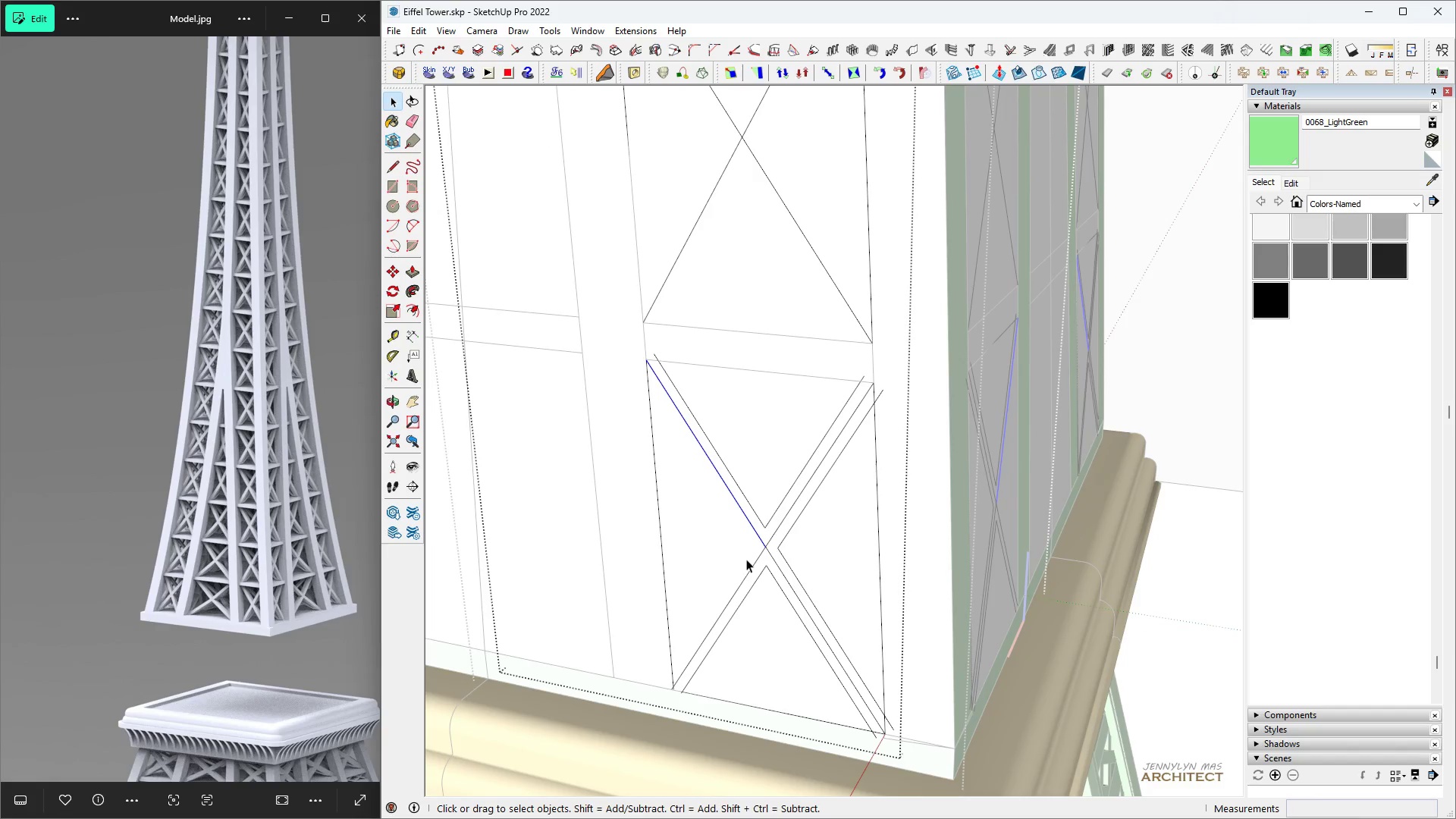 
left_click([752, 568])
 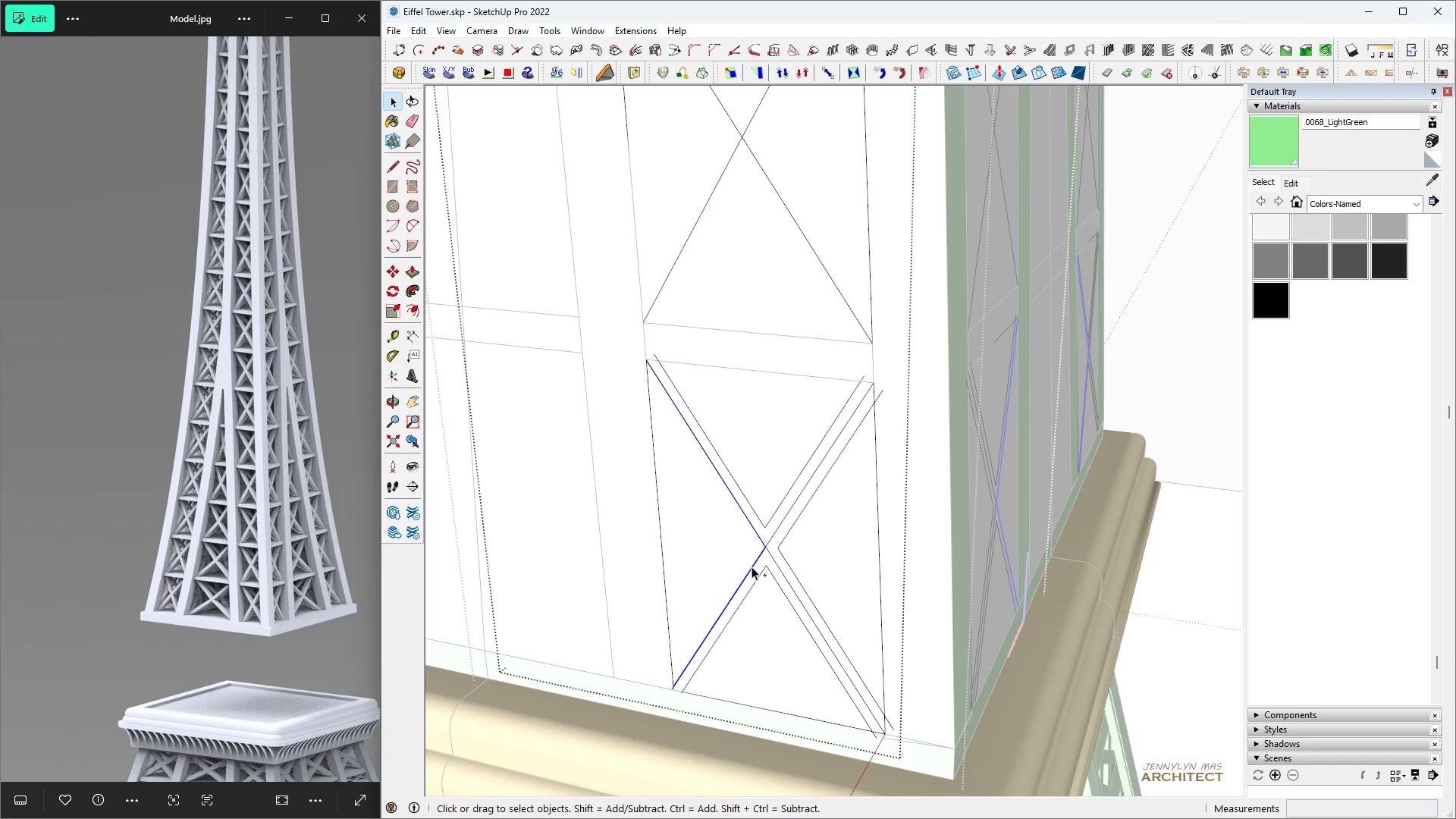 
key(Control+Space)
 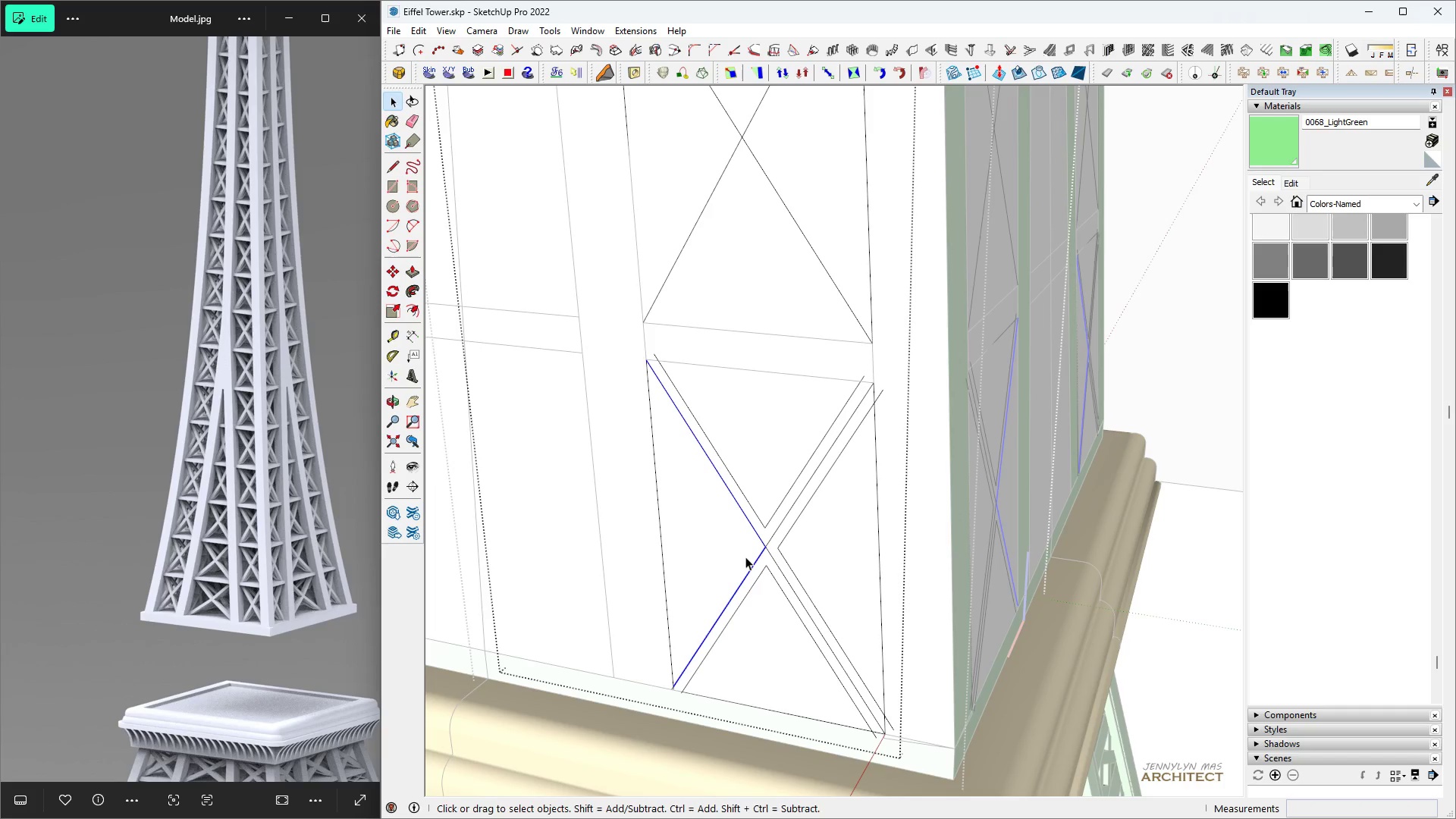 
key(F)
 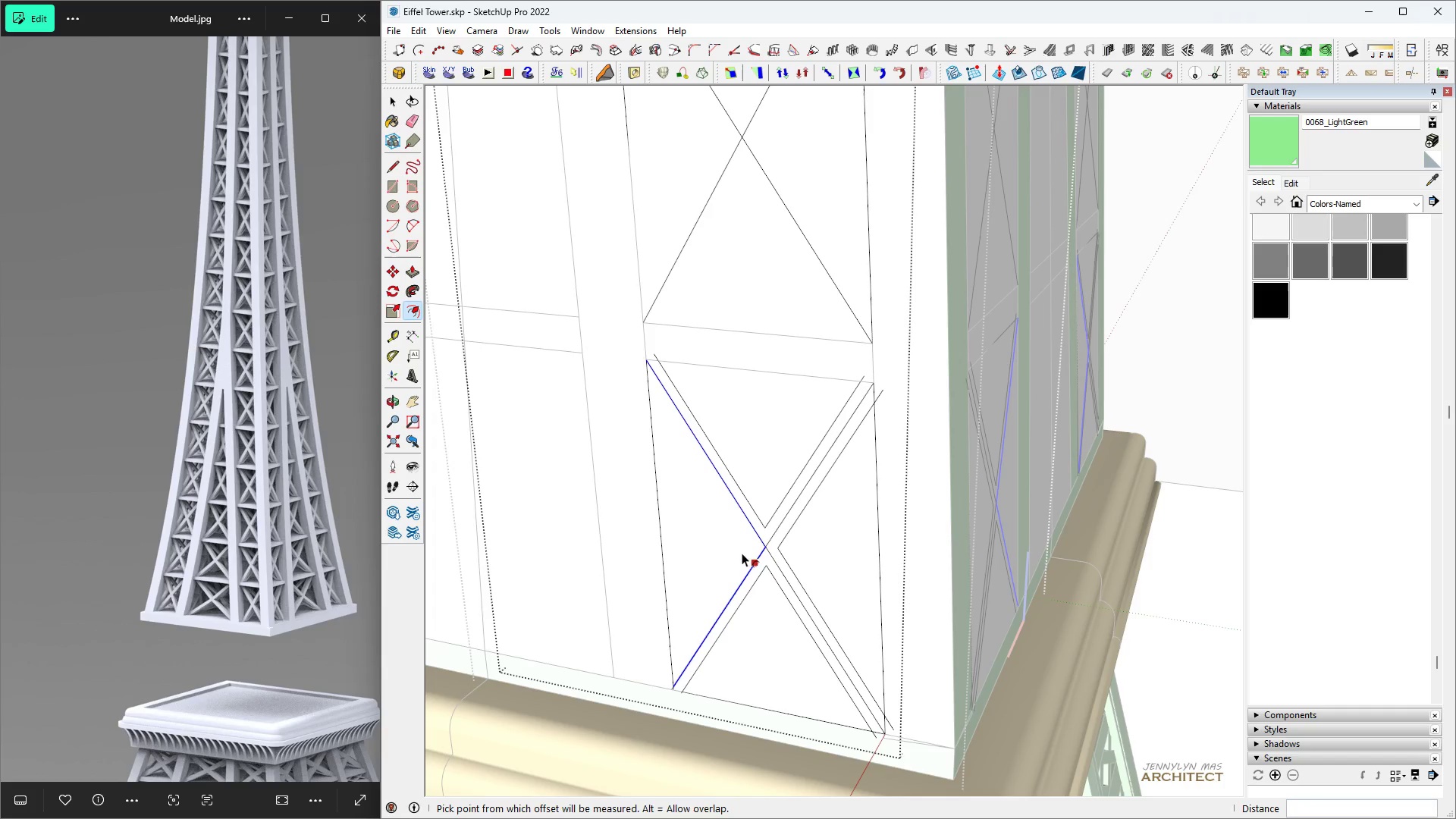 
double_click([742, 553])
 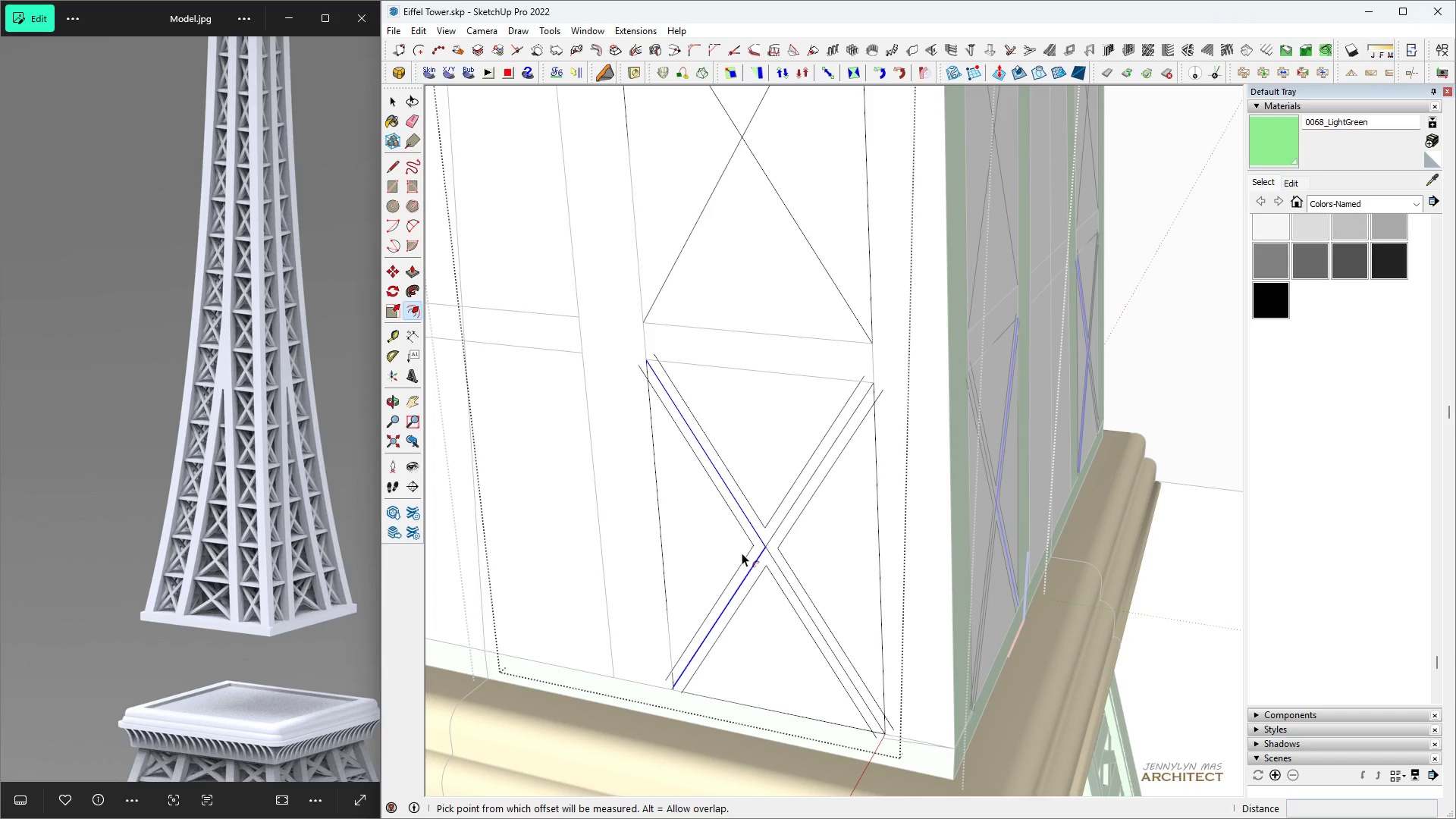 
triple_click([742, 553])
 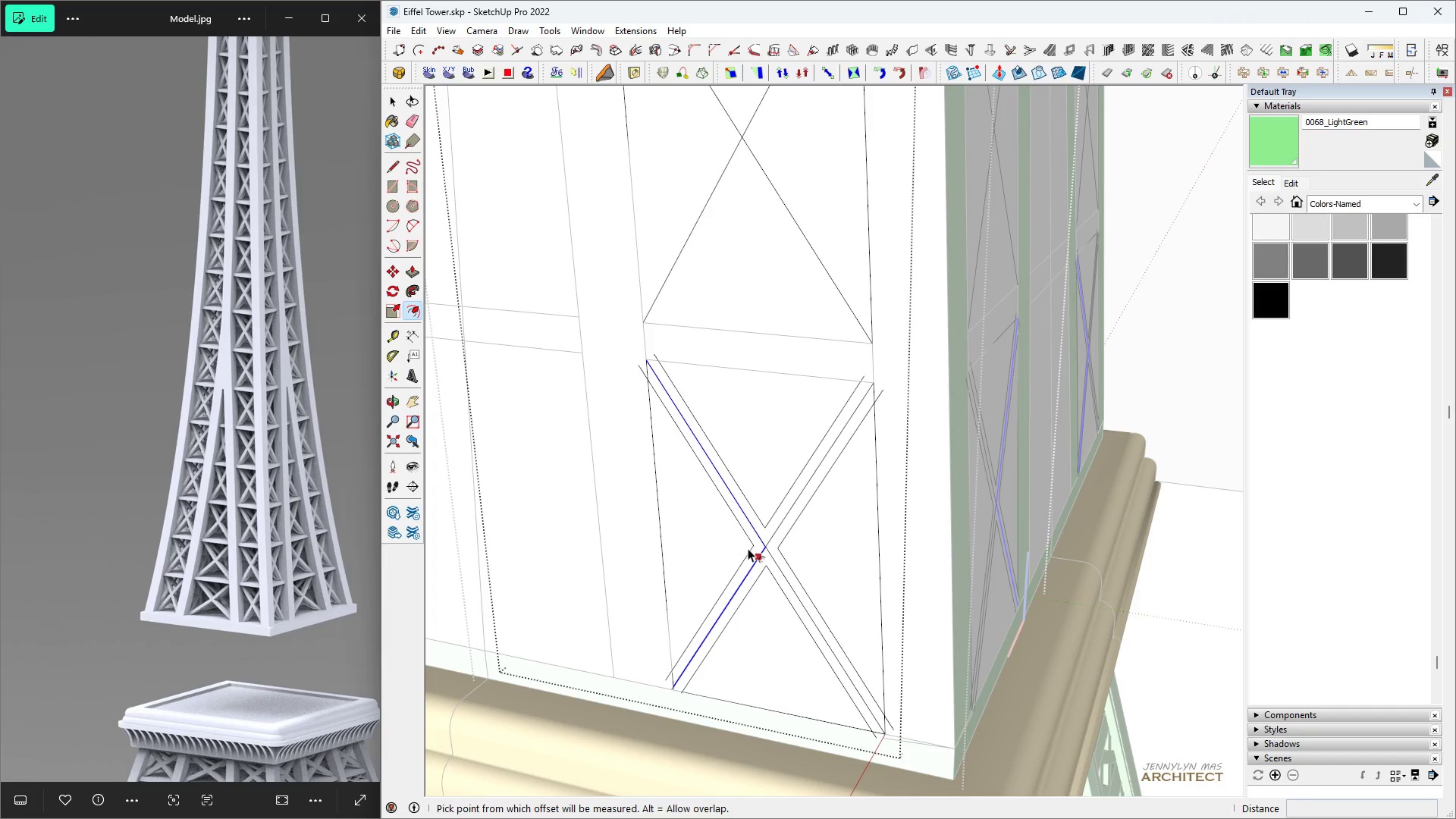 
key(Space)
 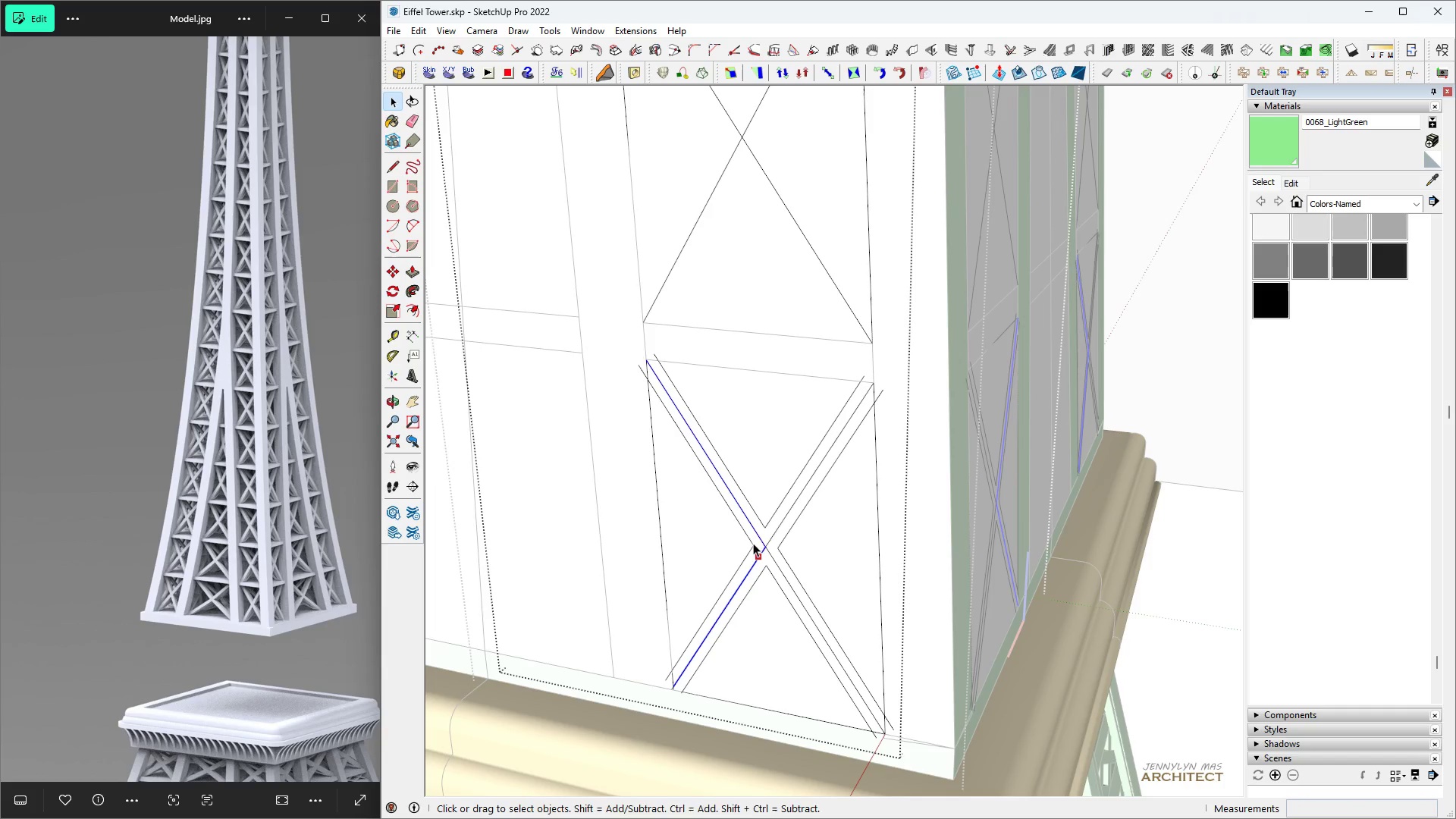 
key(E)
 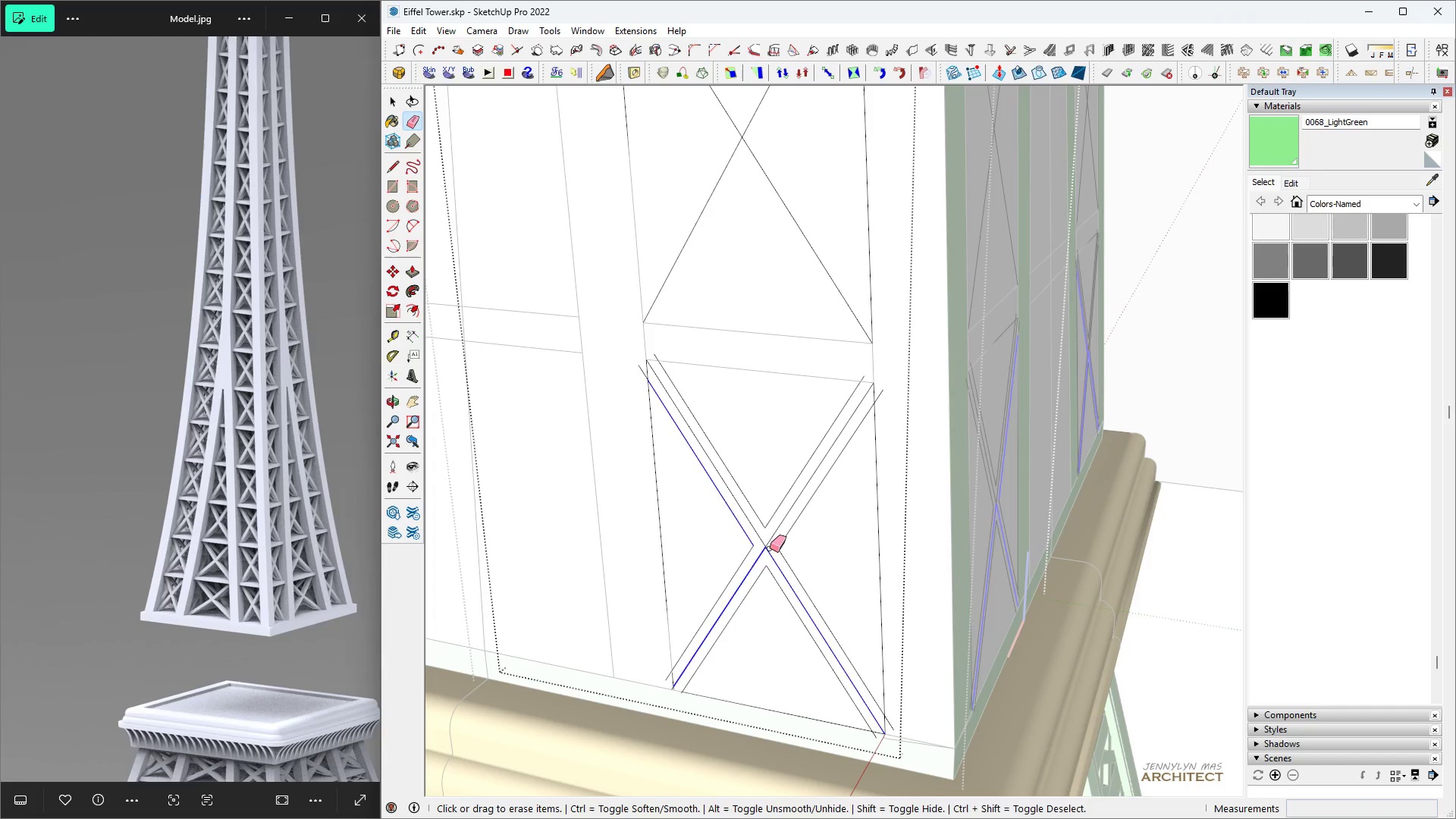 
key(Control+ControlLeft)
 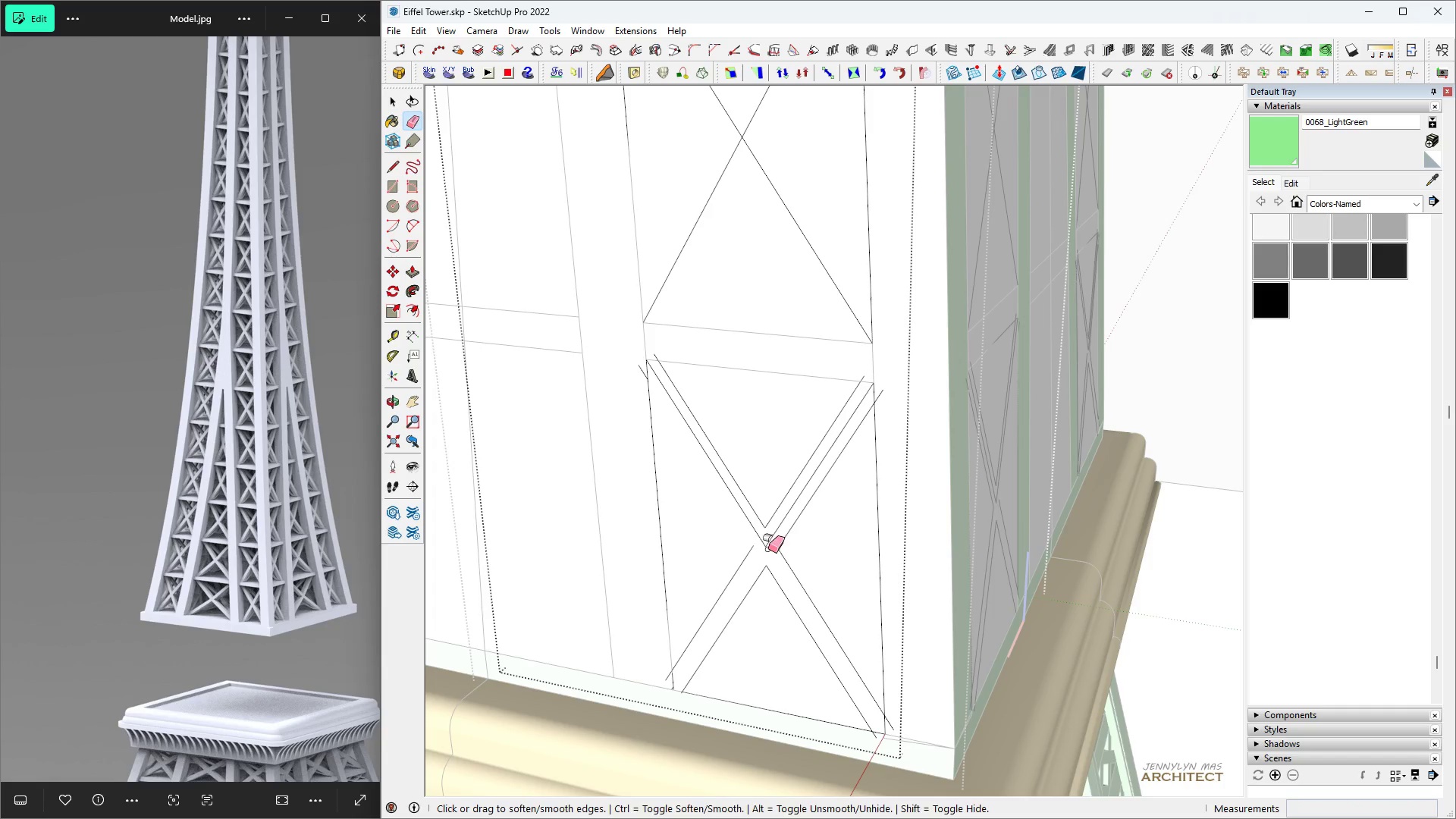 
key(Control+Z)
 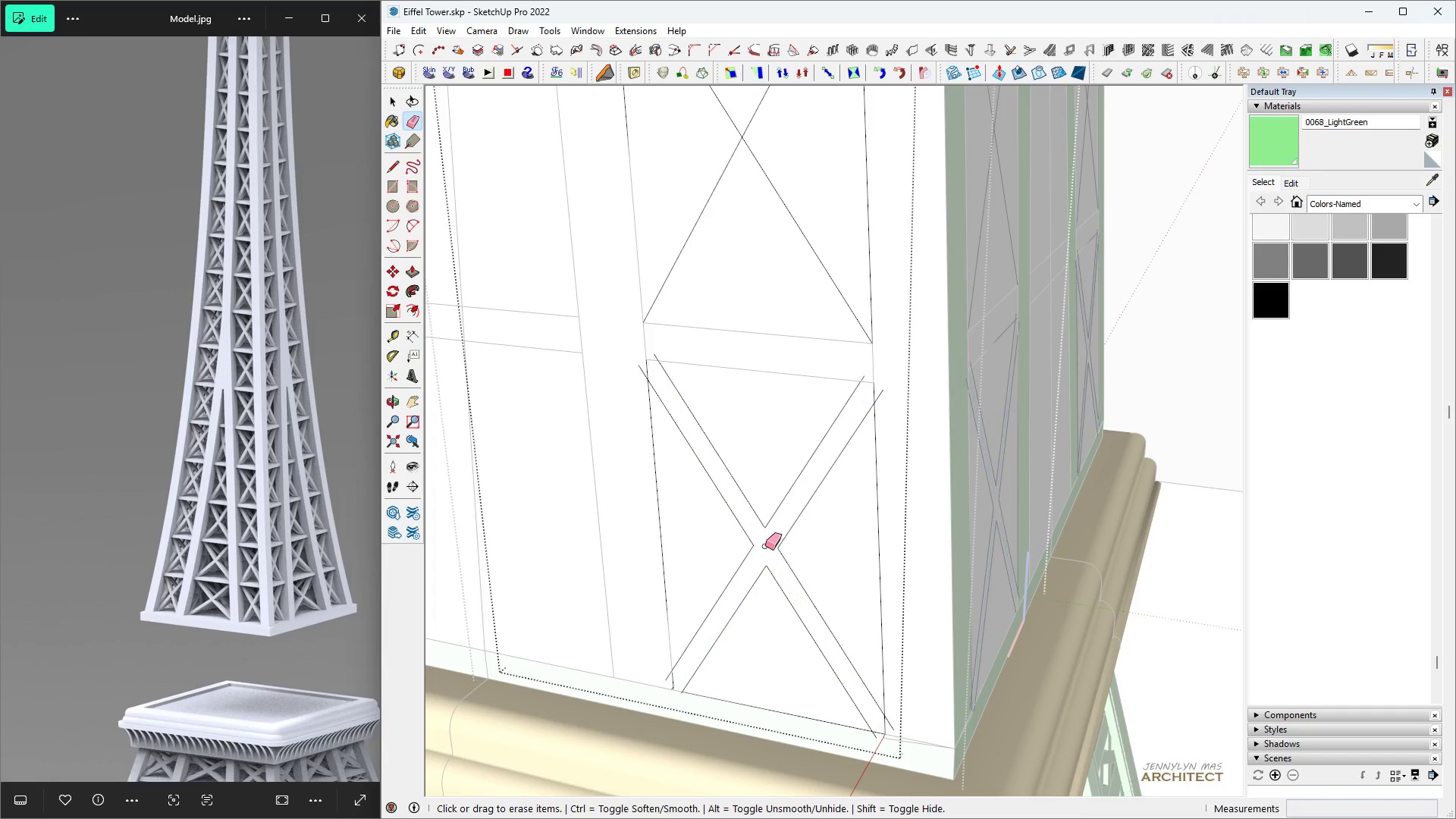 
key(Space)
 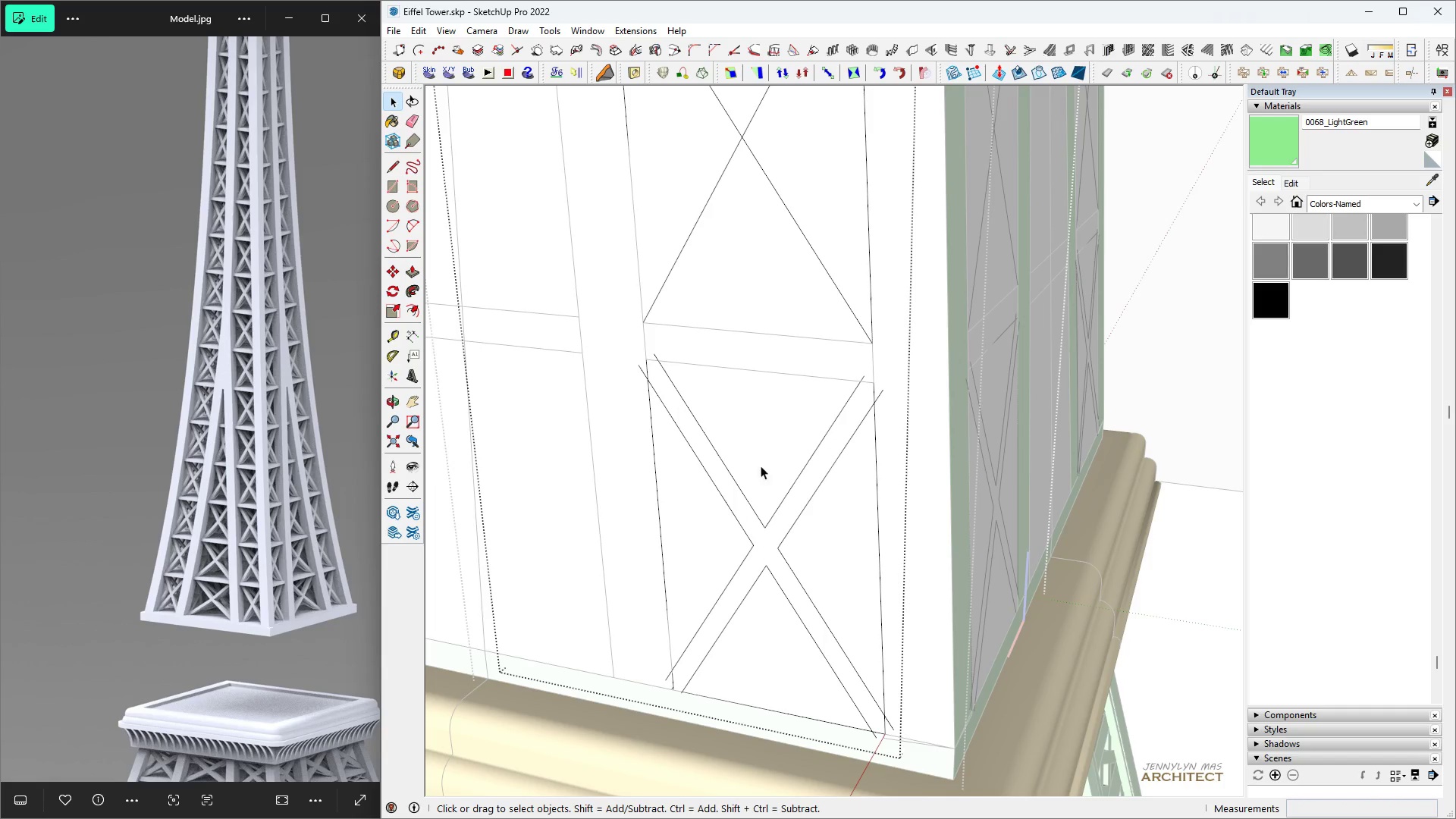 
key(H)
 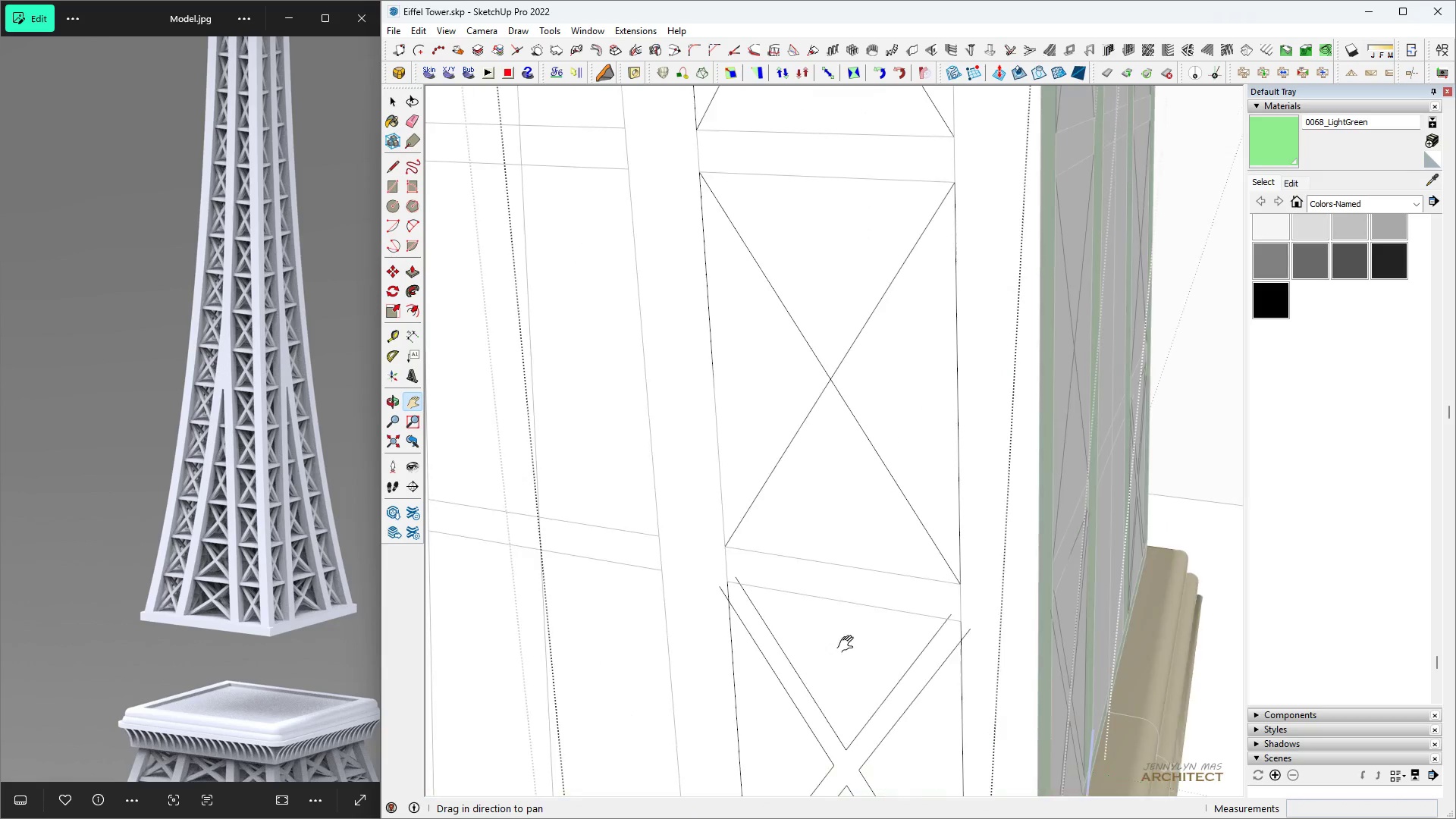 
key(Space)
 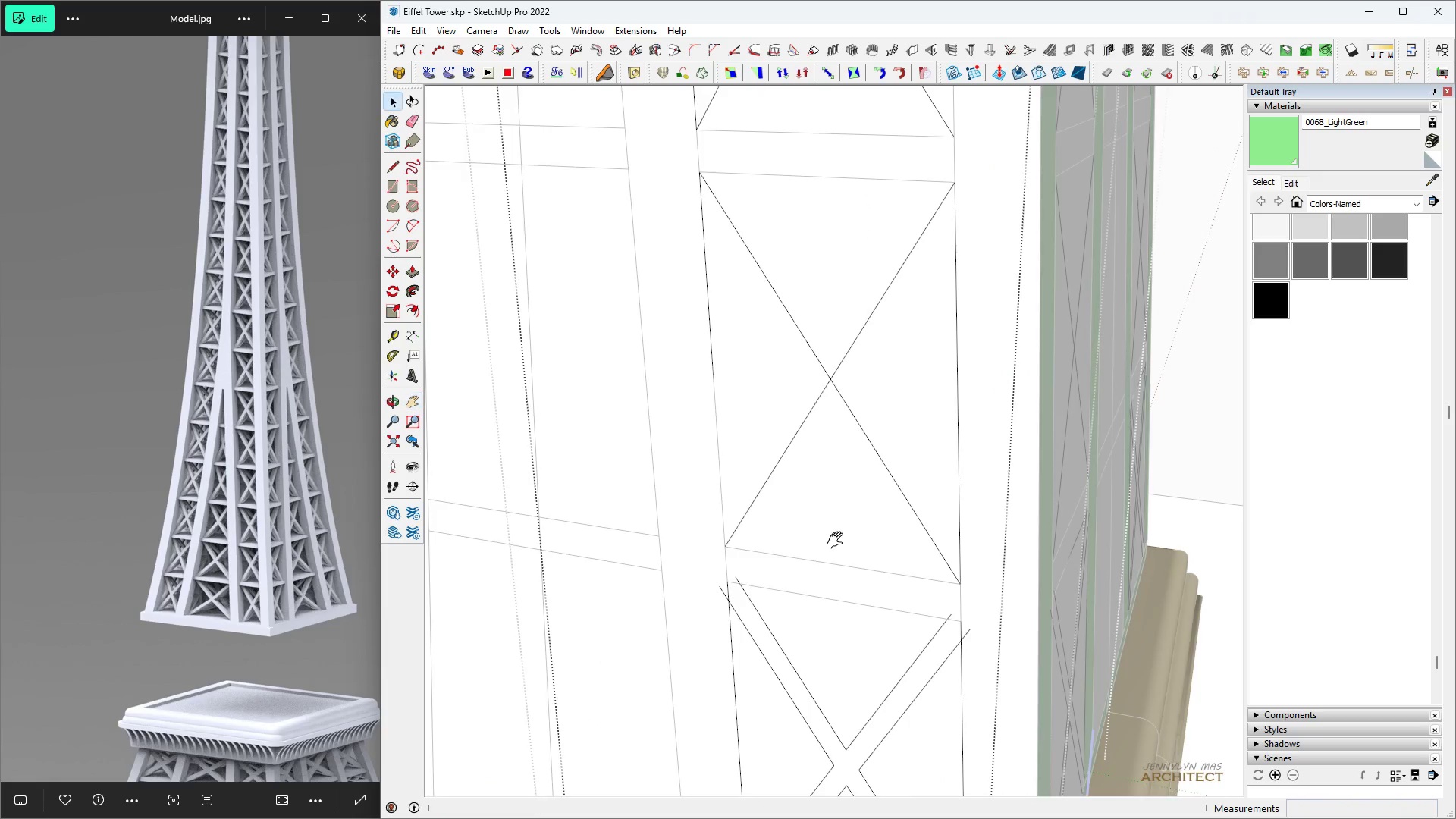 
scroll: coordinate [836, 535], scroll_direction: up, amount: 3.0
 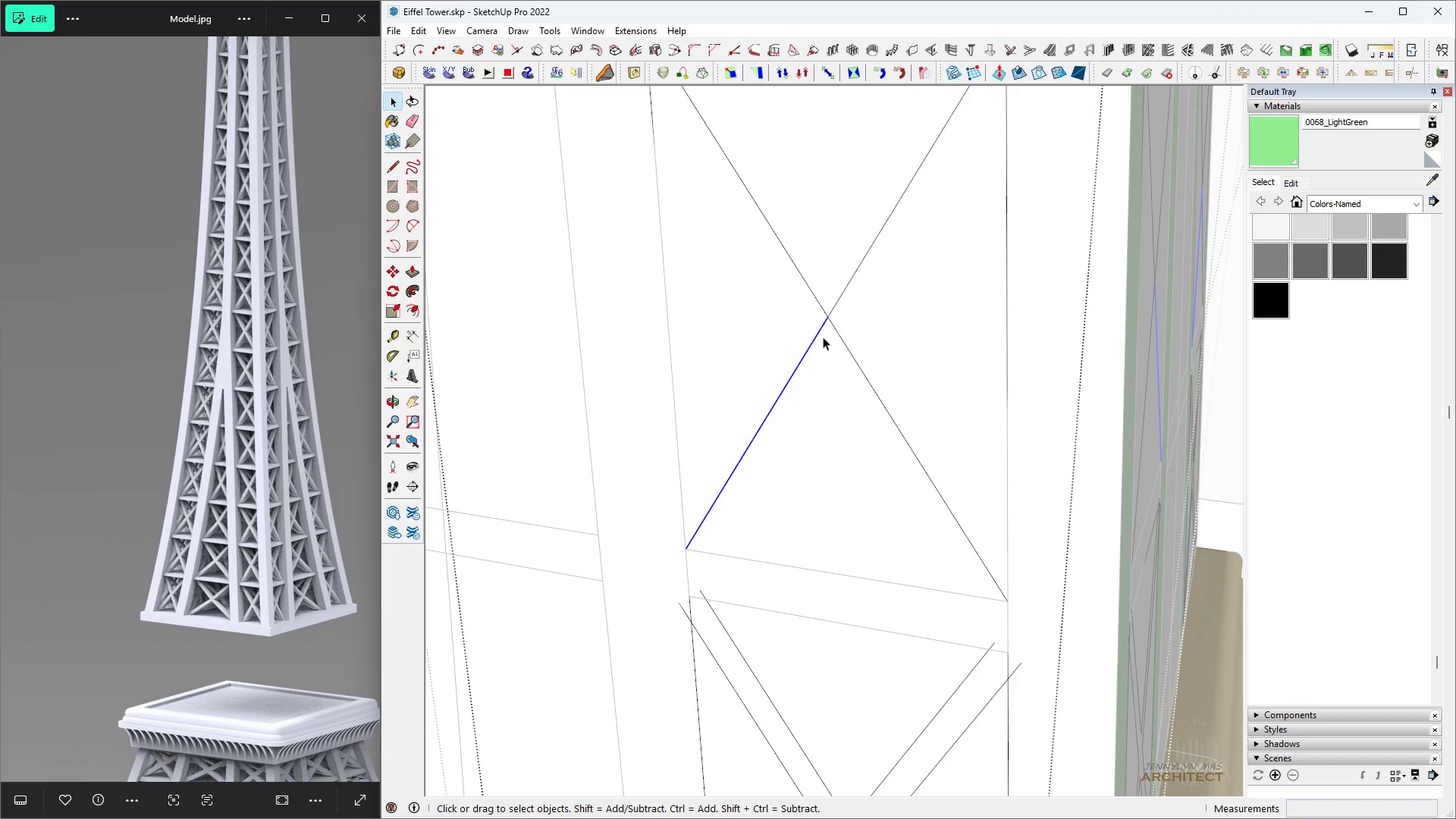 
hold_key(key=ControlLeft, duration=0.59)
left_click([837, 337])
 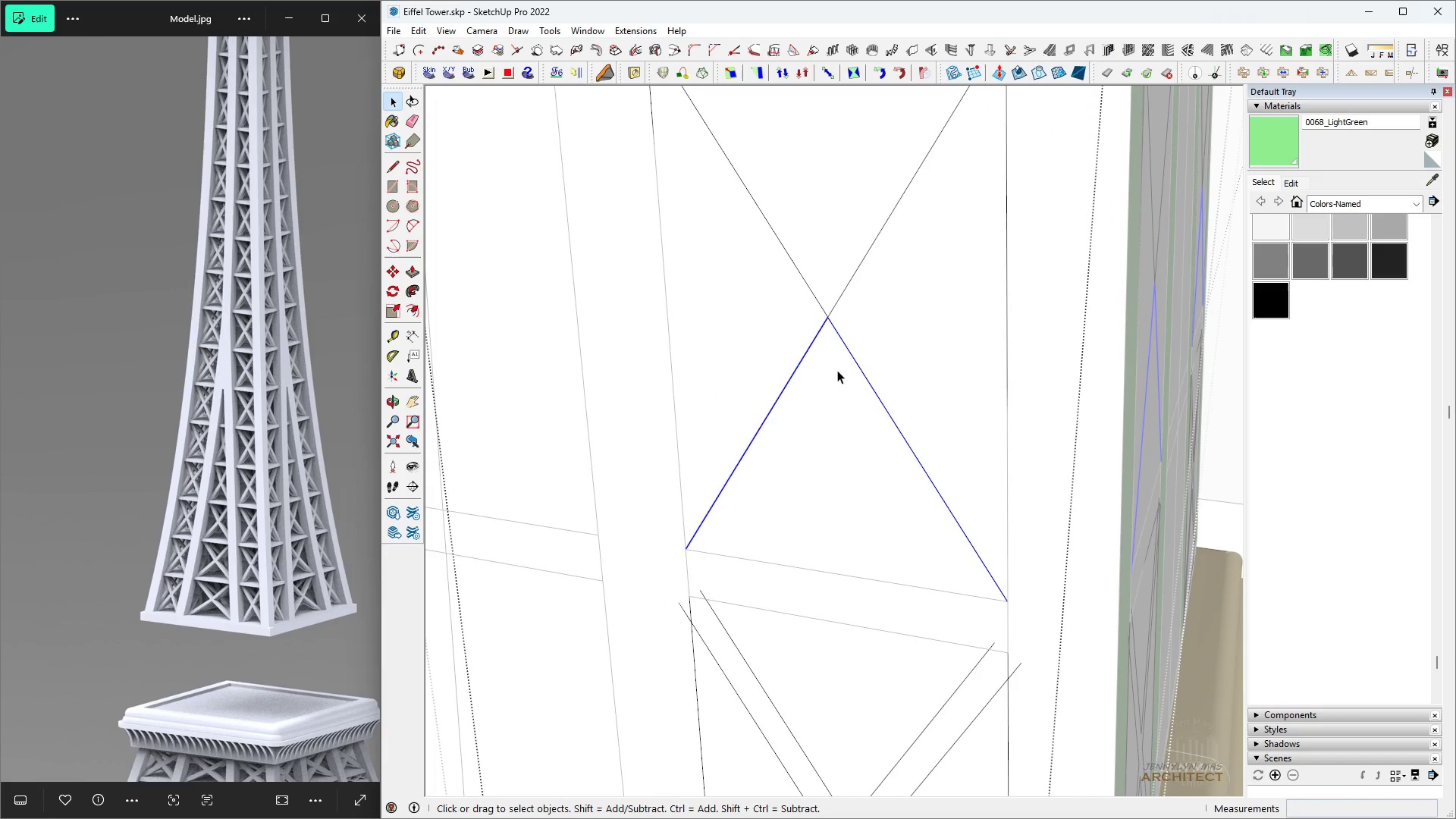 
key(F)
 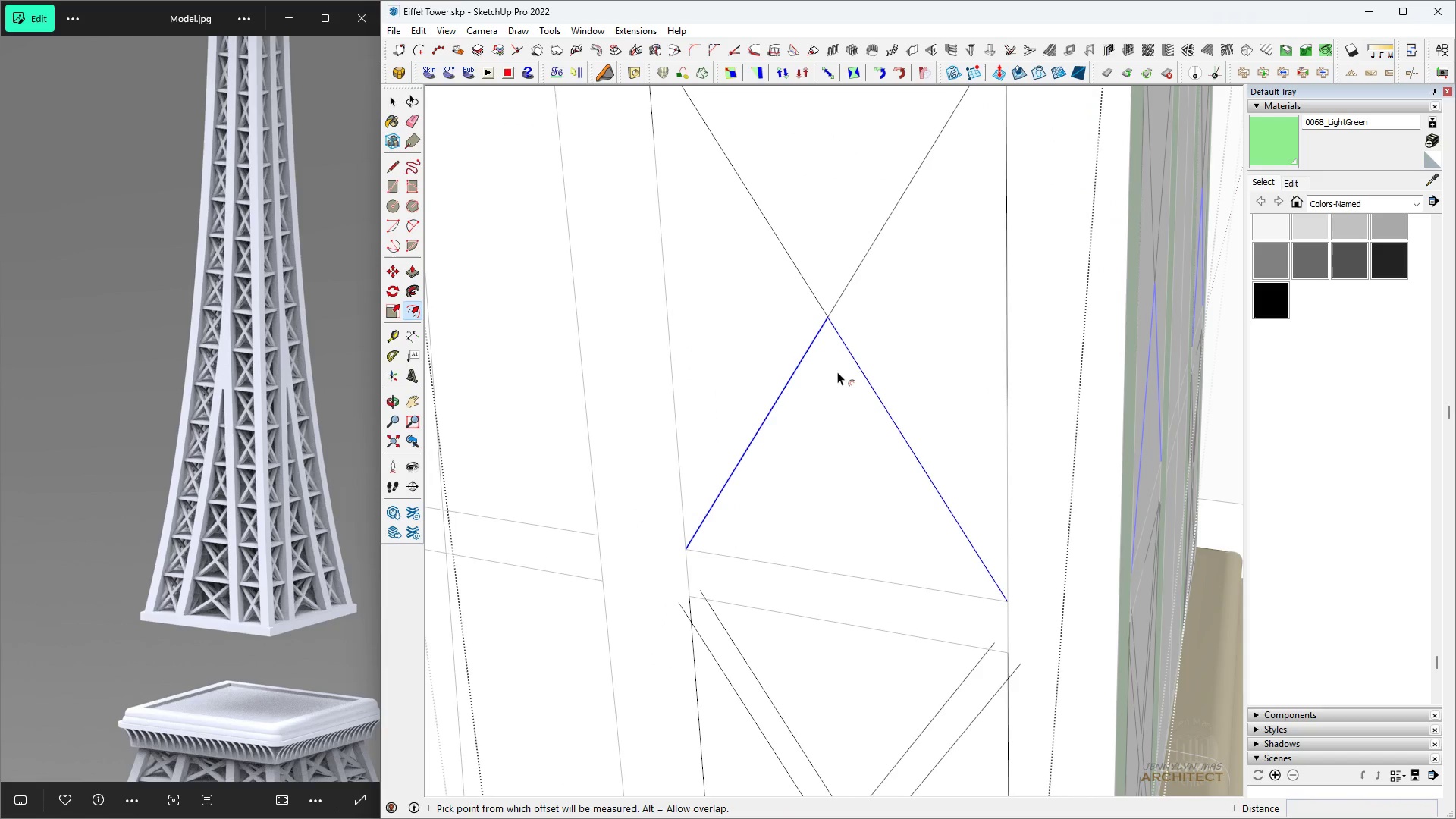 
left_click([837, 372])
 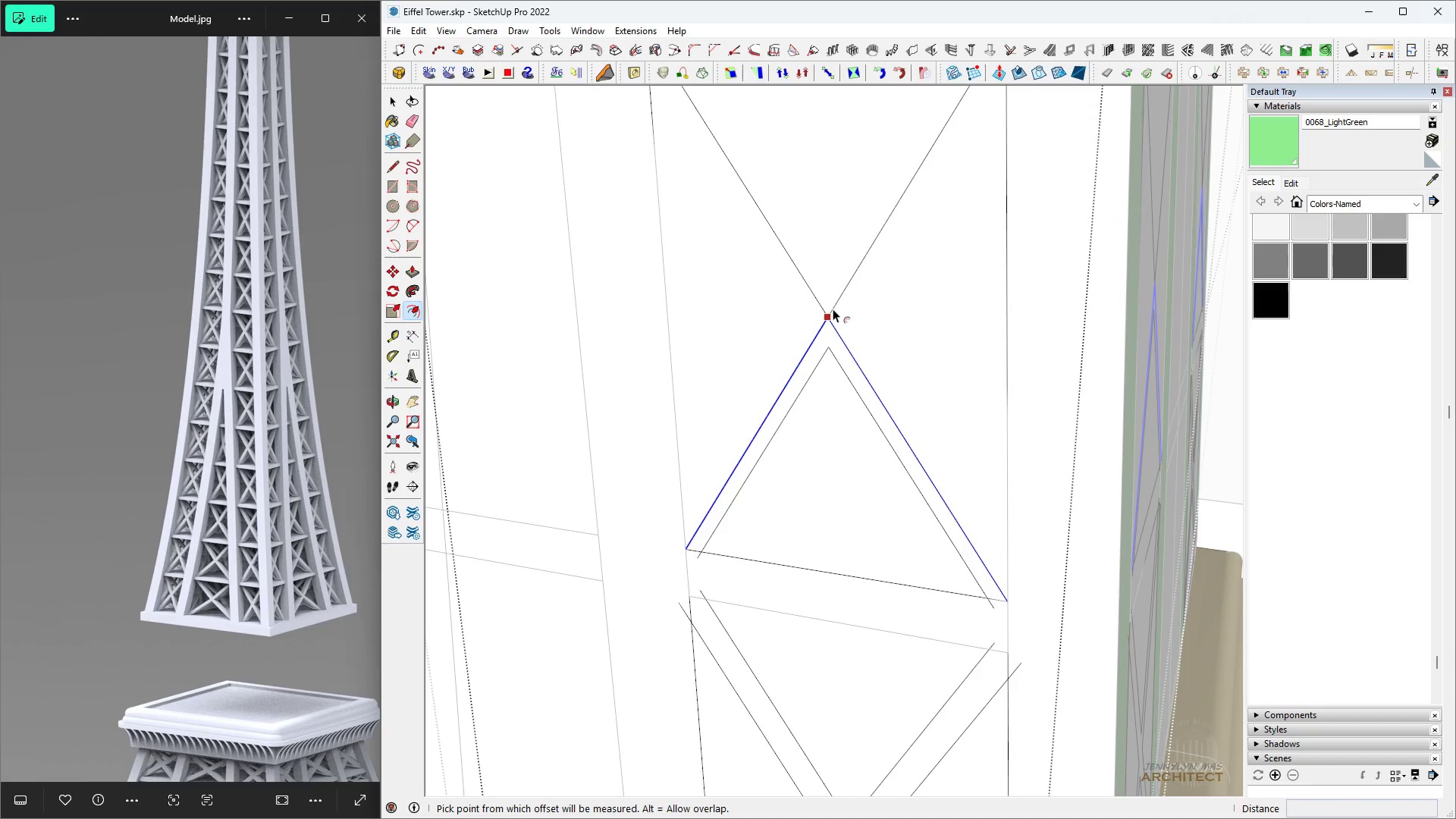 
key(Space)
 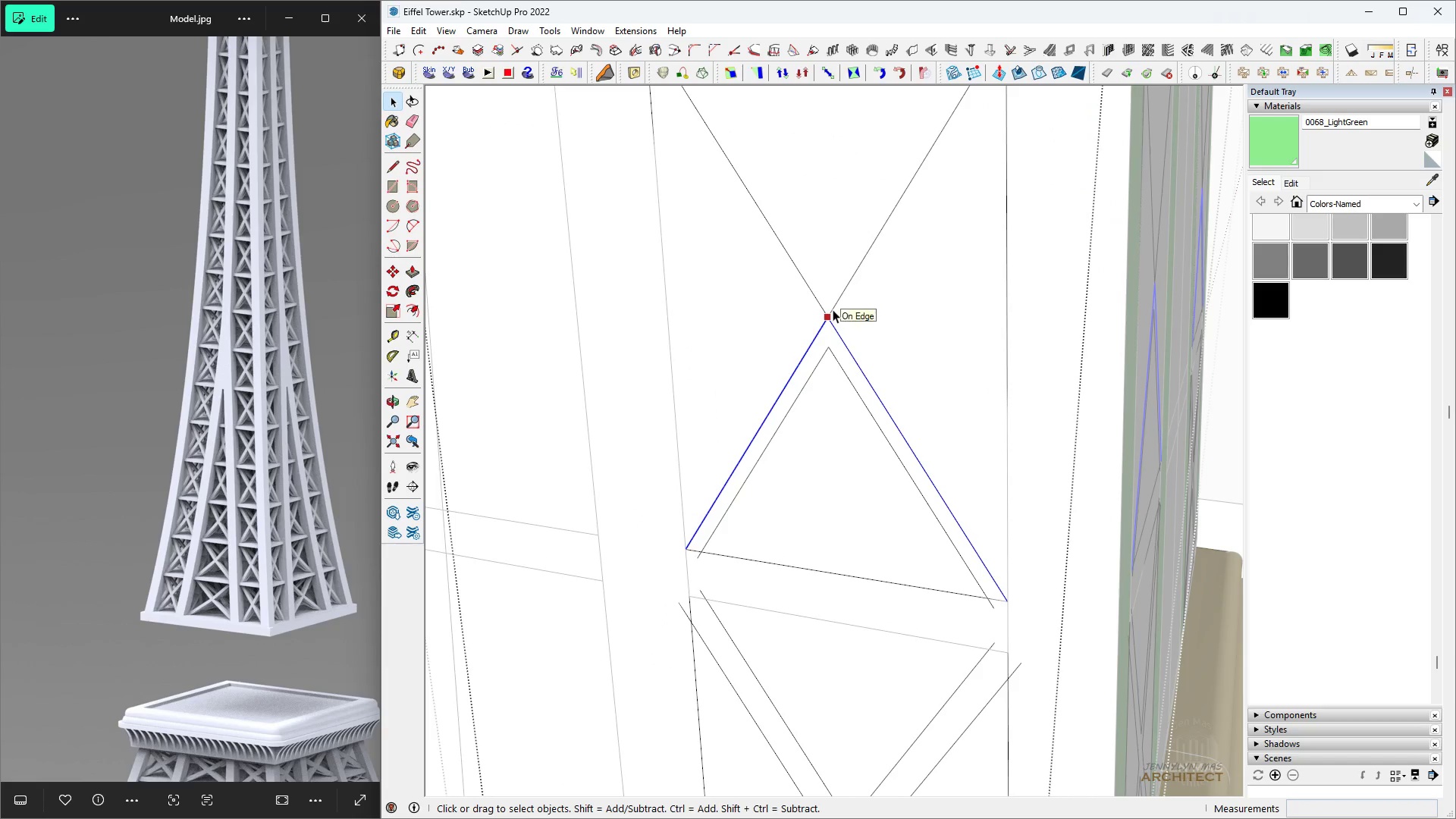 
left_click([833, 309])
 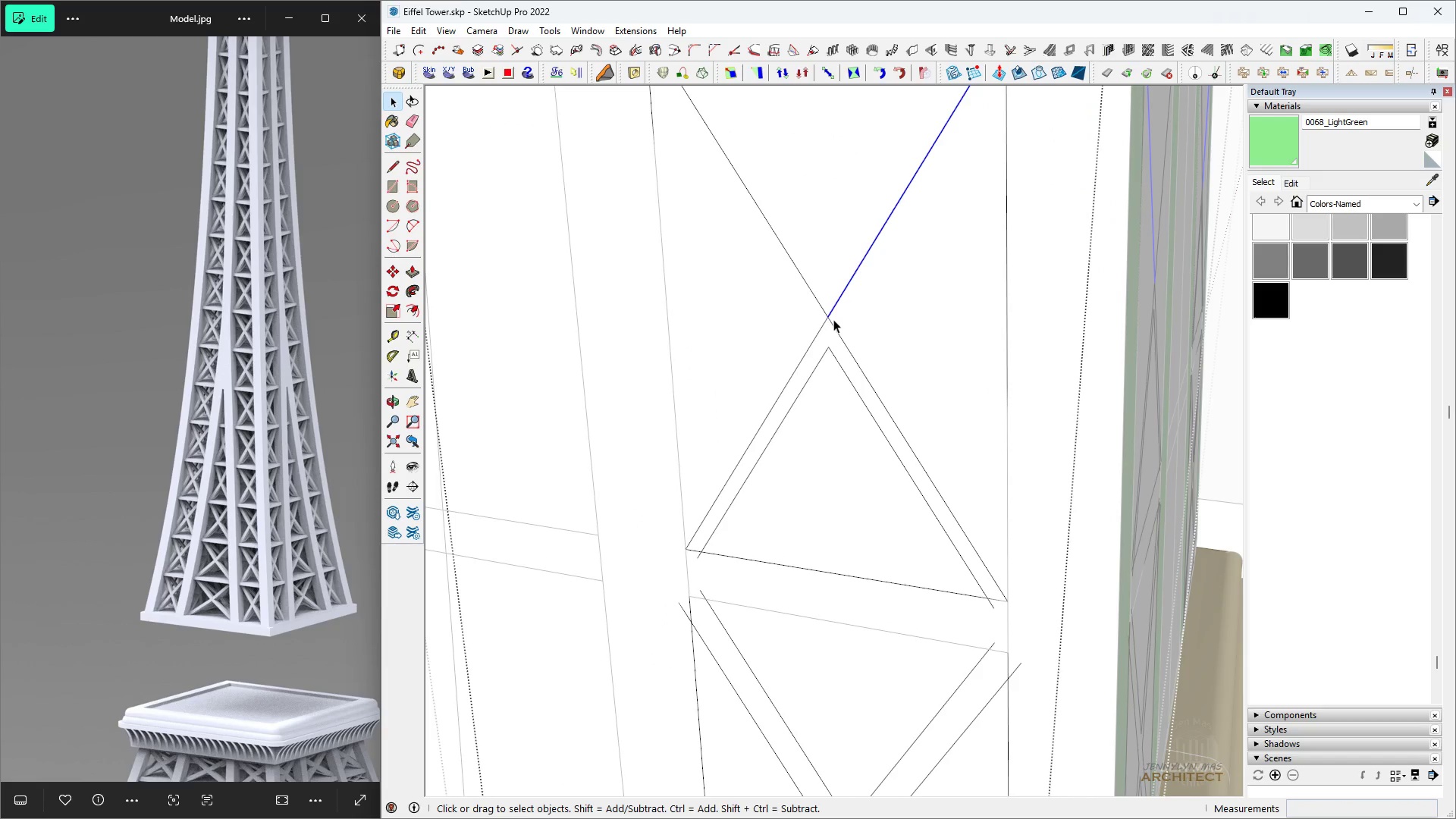 
left_click([833, 327])
 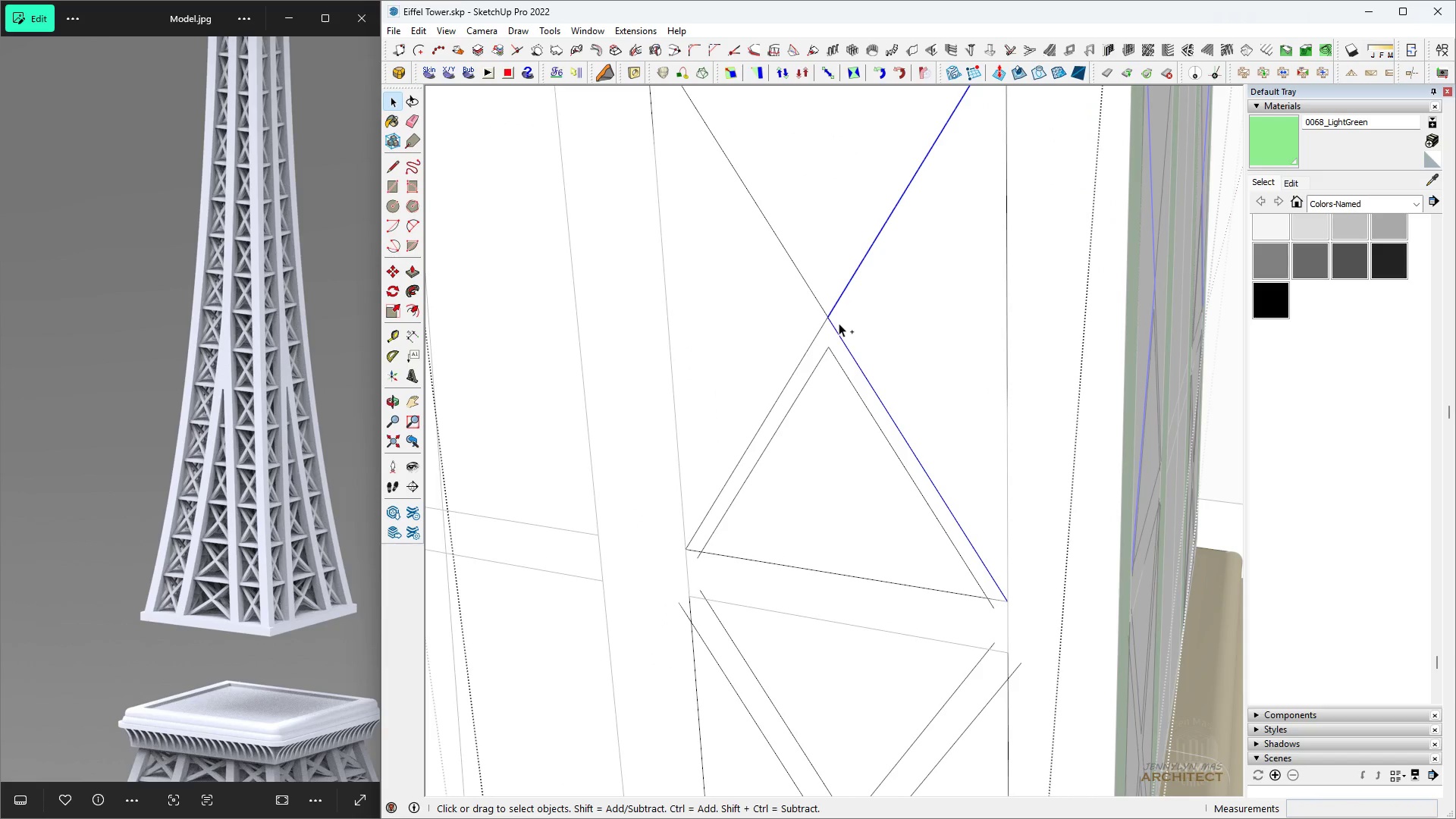 
key(Control+Space)
 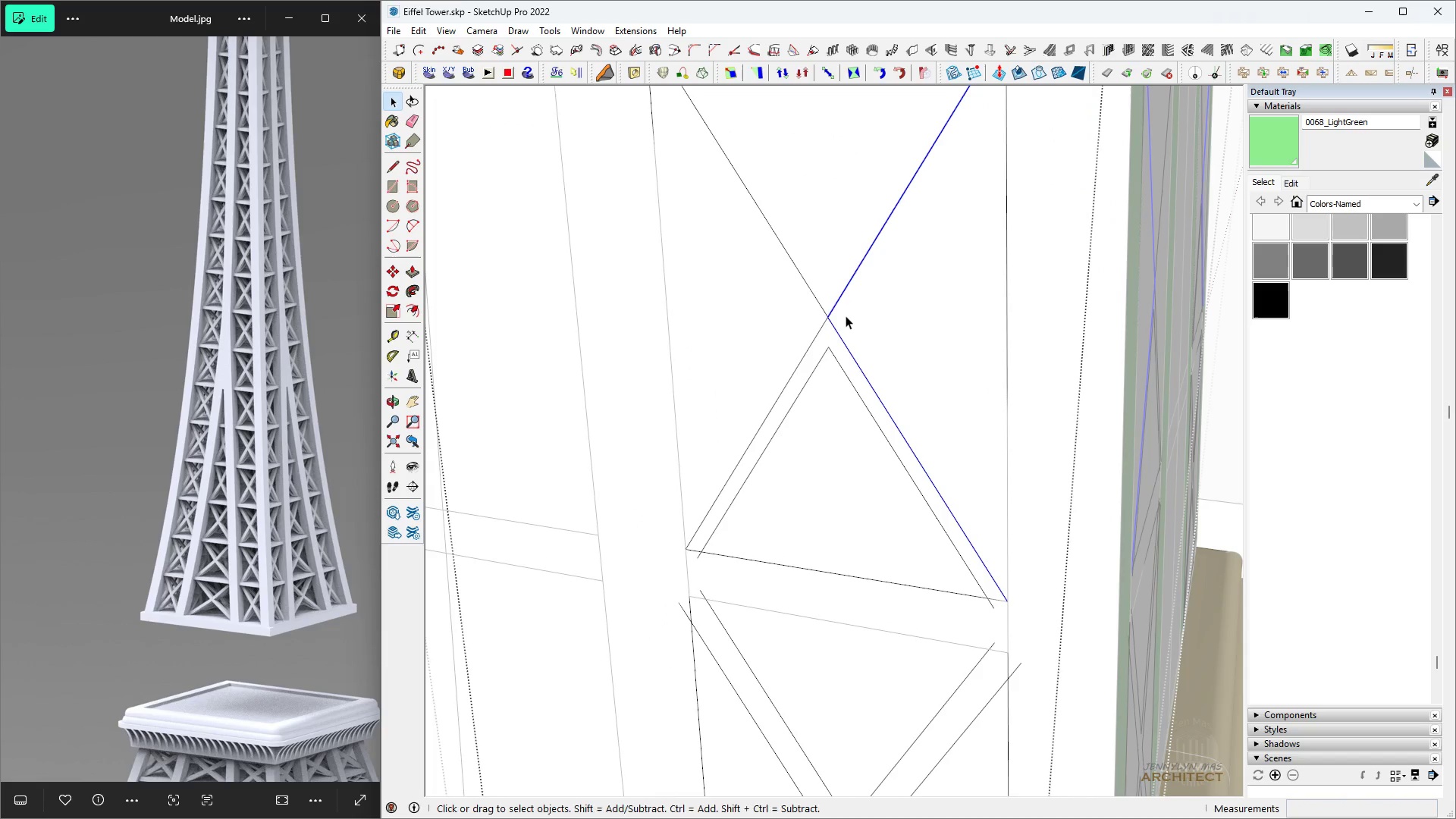 
key(F)
 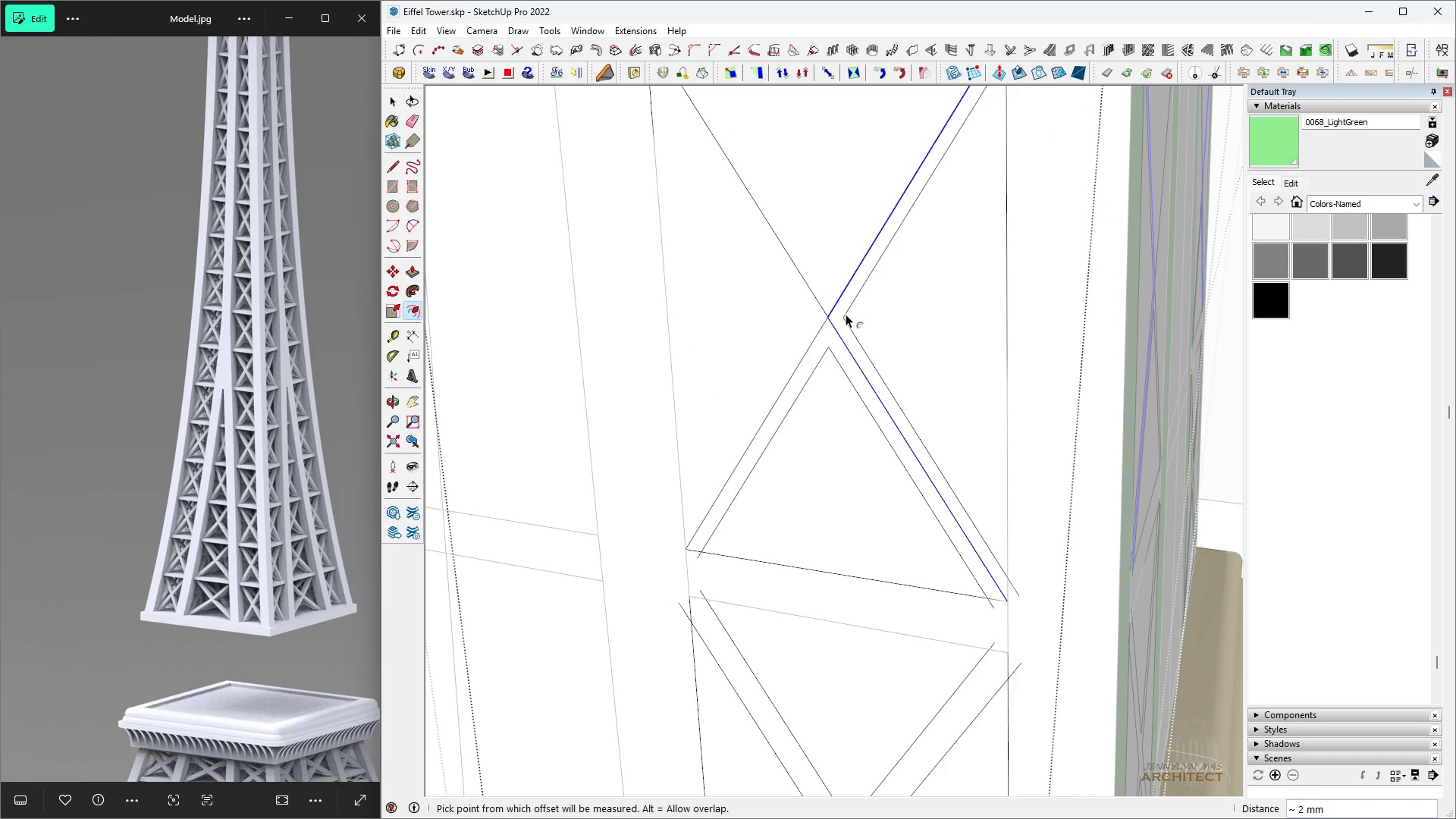 
triple_click([846, 314])
 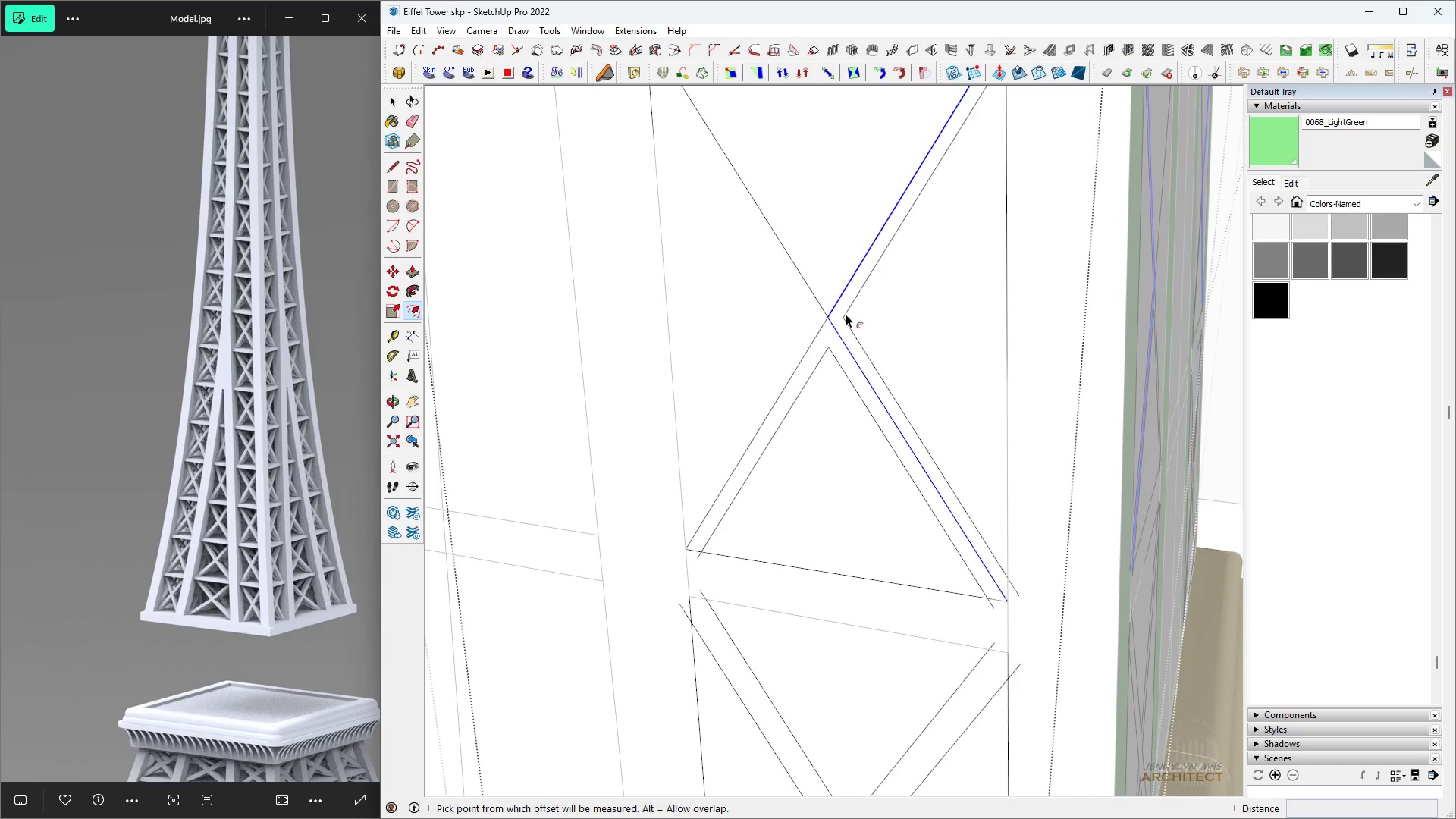 
key(Space)
 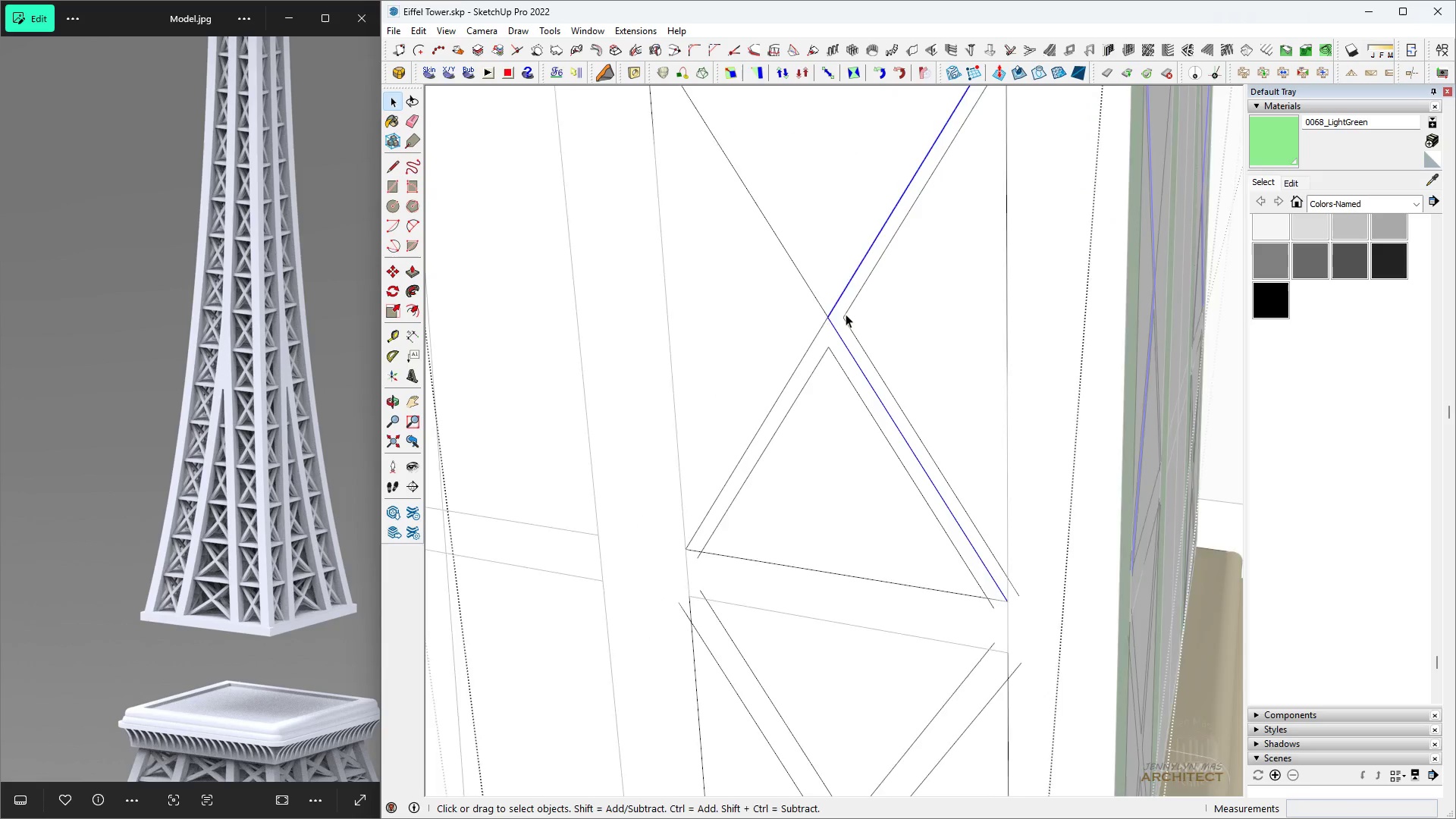 
scroll: coordinate [813, 390], scroll_direction: down, amount: 1.0
 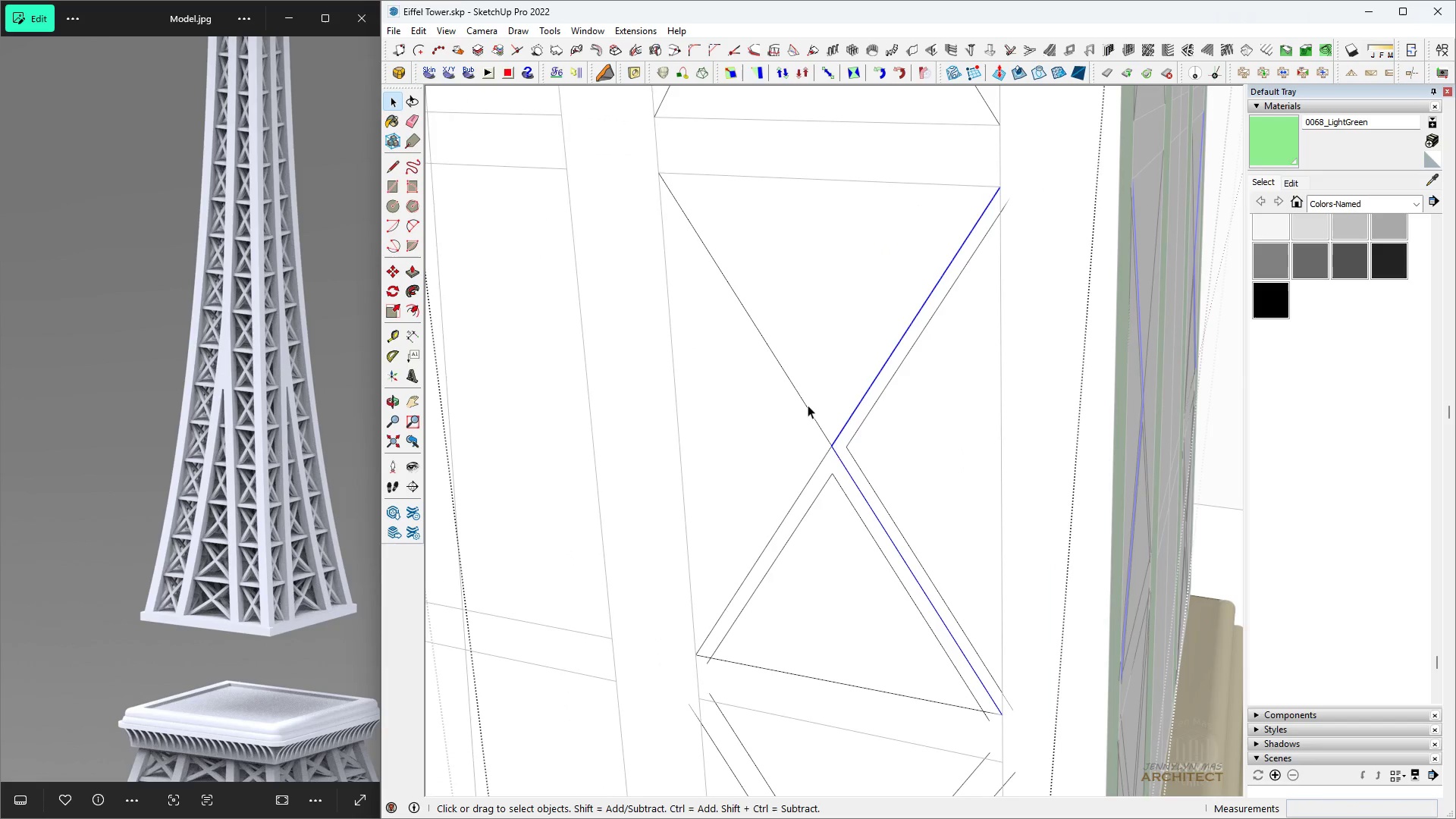 
key(H)
 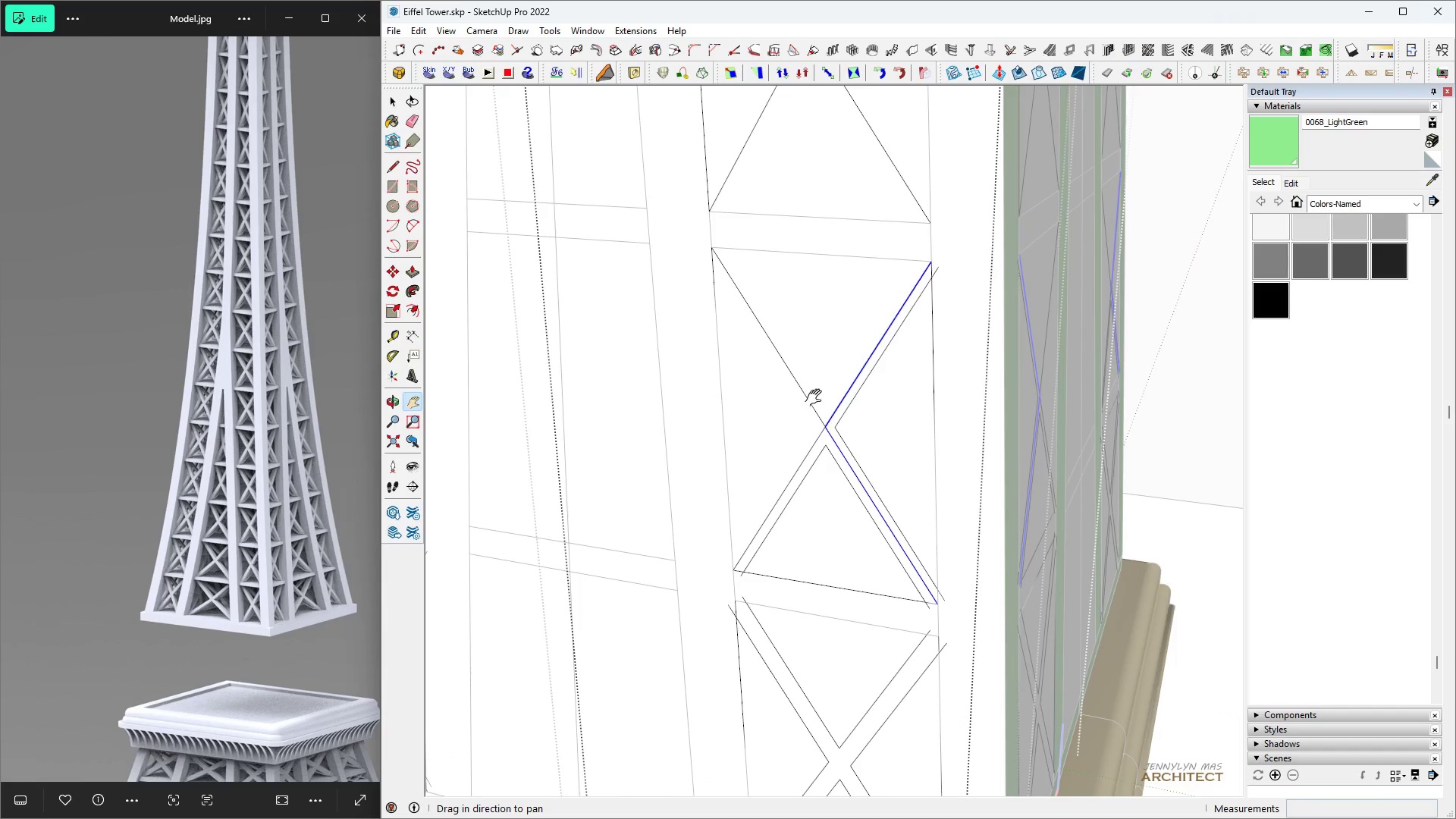 
key(Space)
 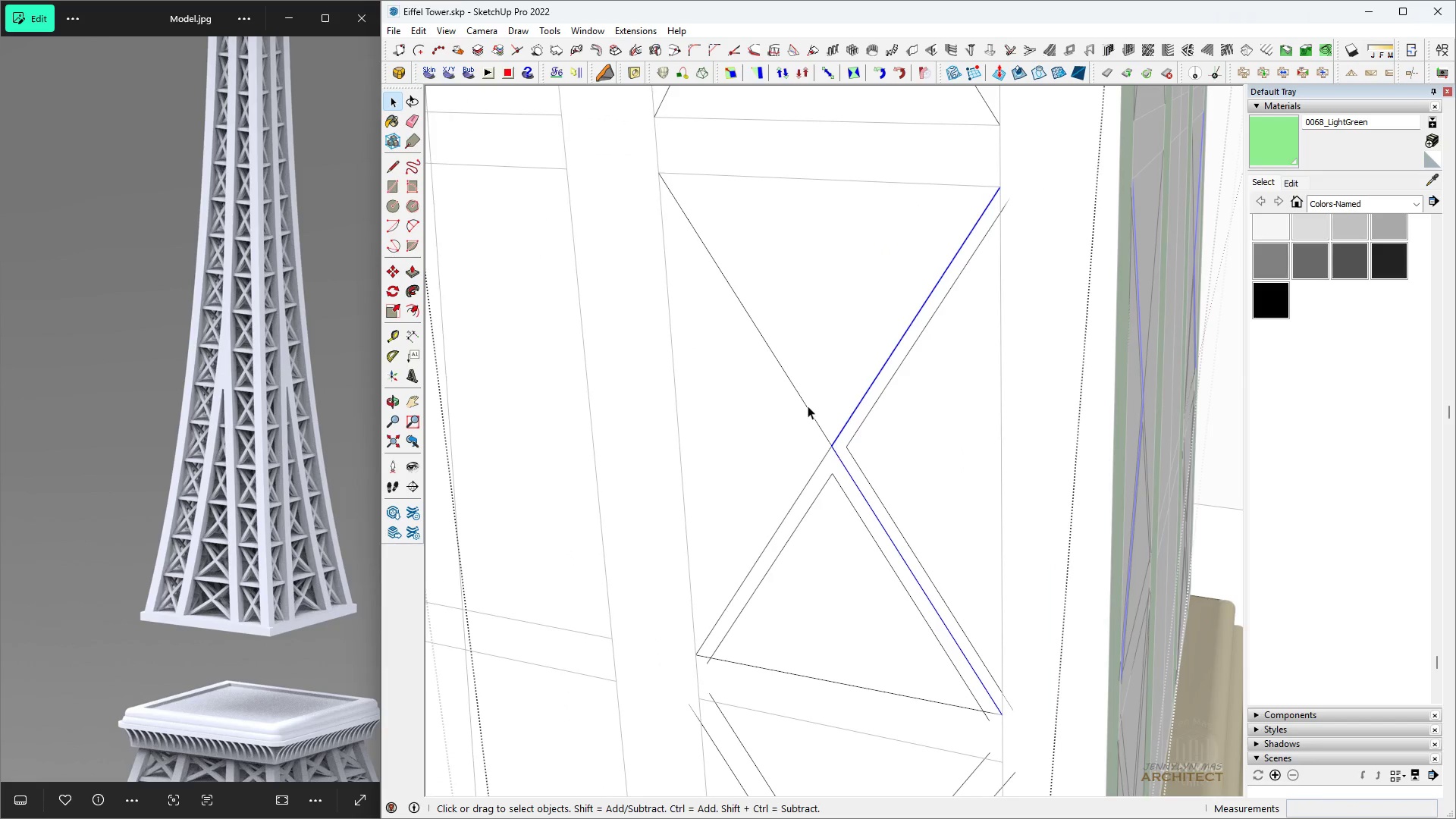 
left_click([808, 406])
 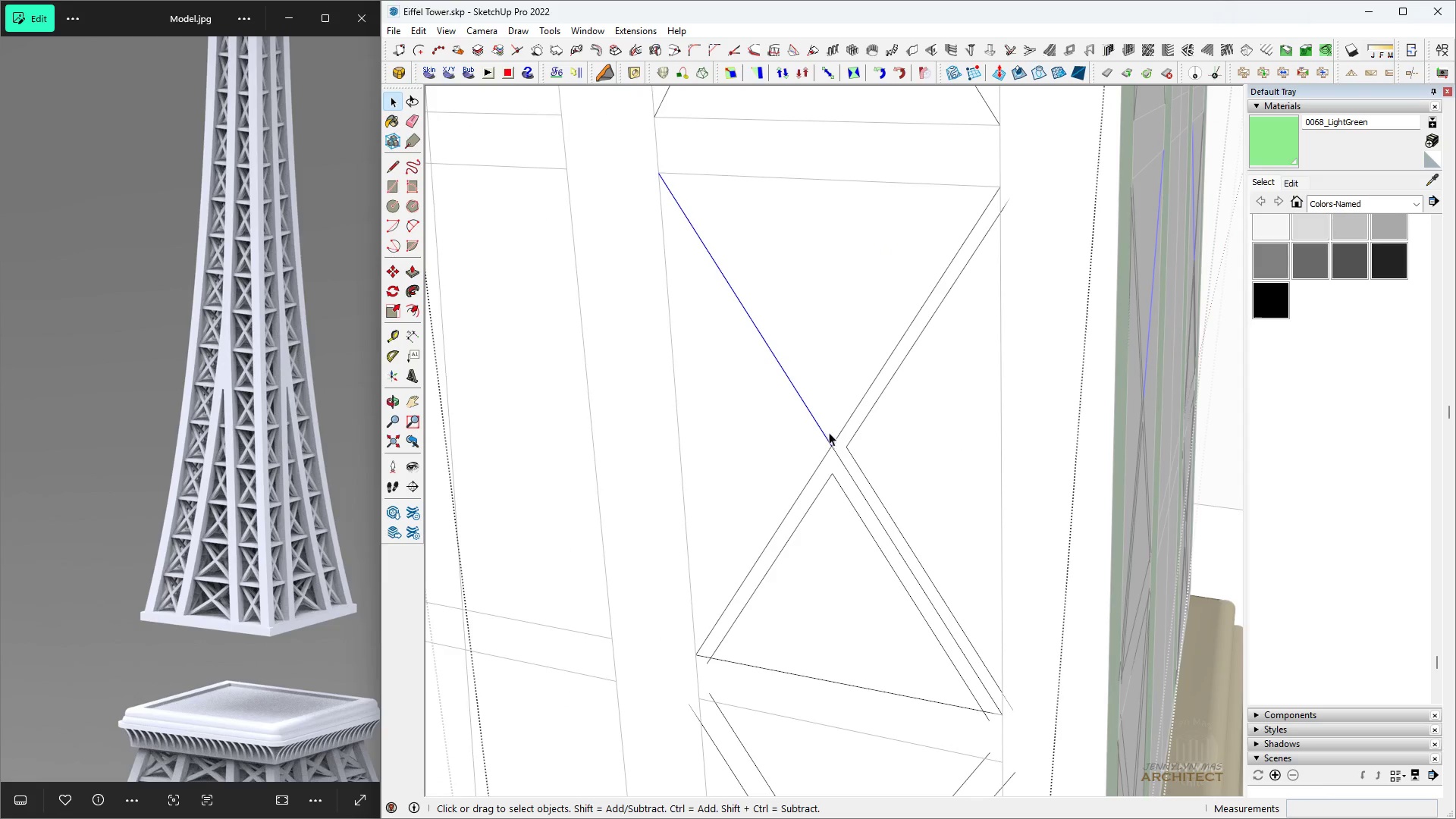 
hold_key(key=ControlLeft, duration=0.71)
left_click([835, 438])
 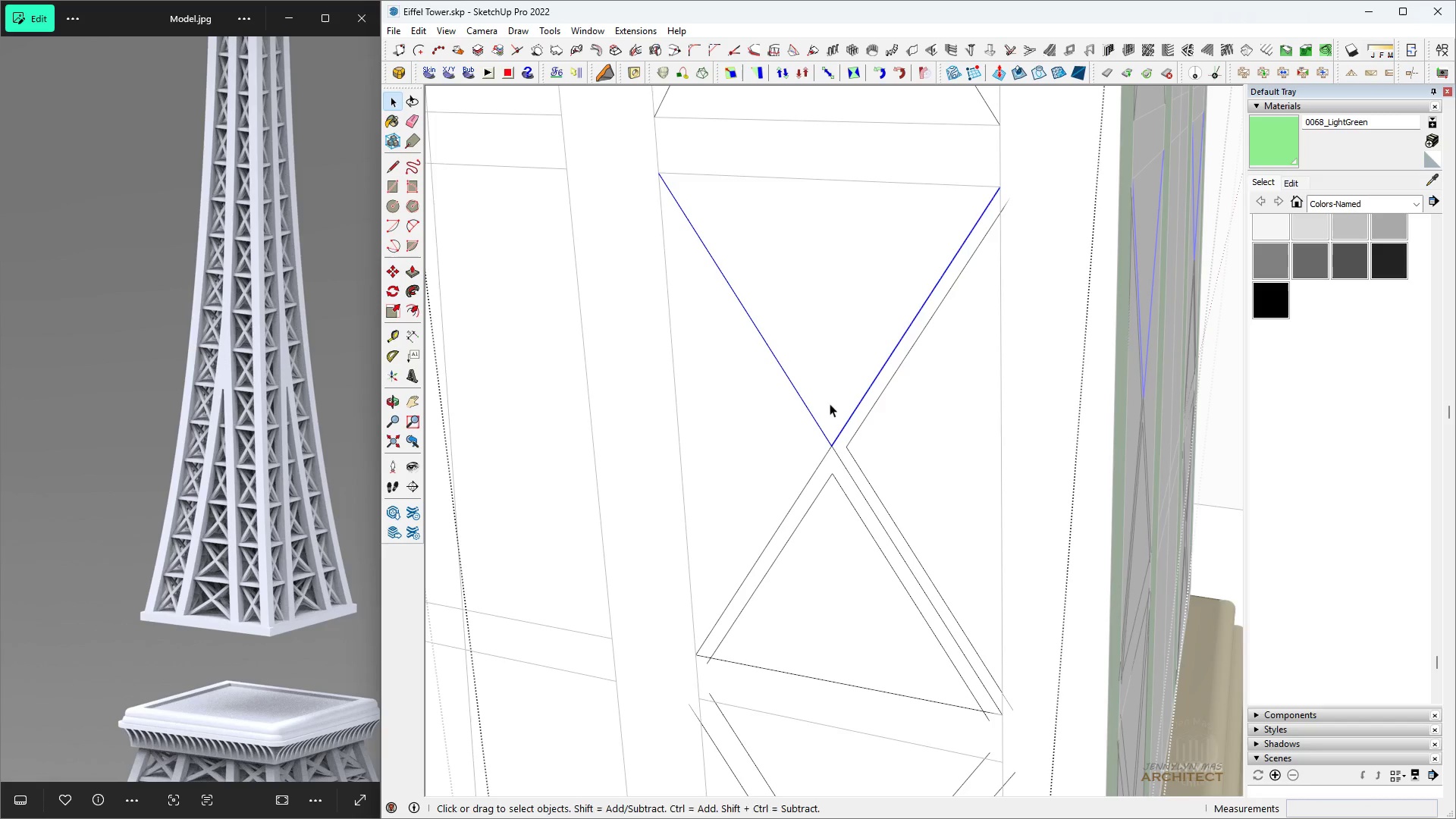 
key(F)
 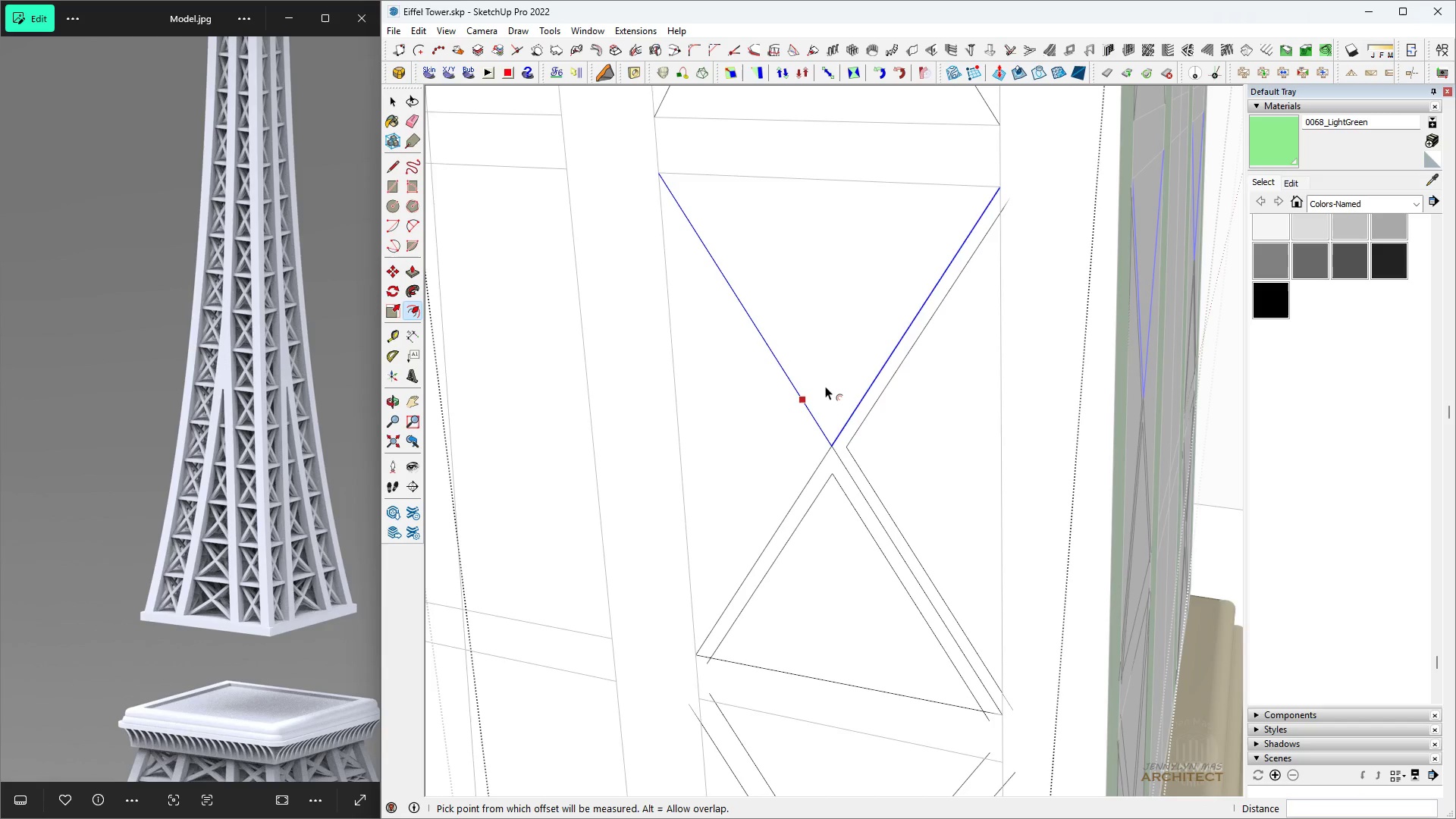 
double_click([825, 386])
 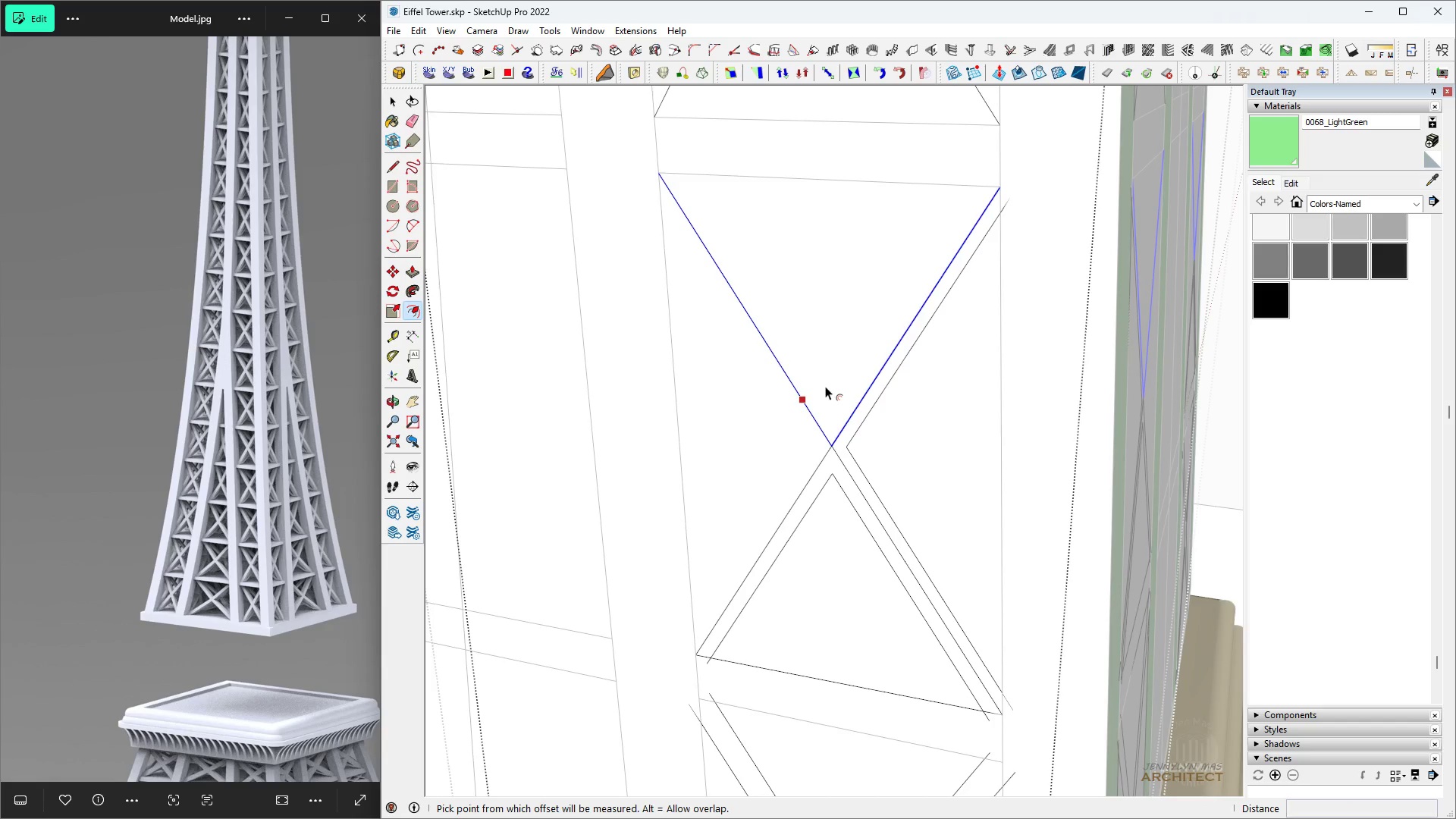 
triple_click([825, 386])
 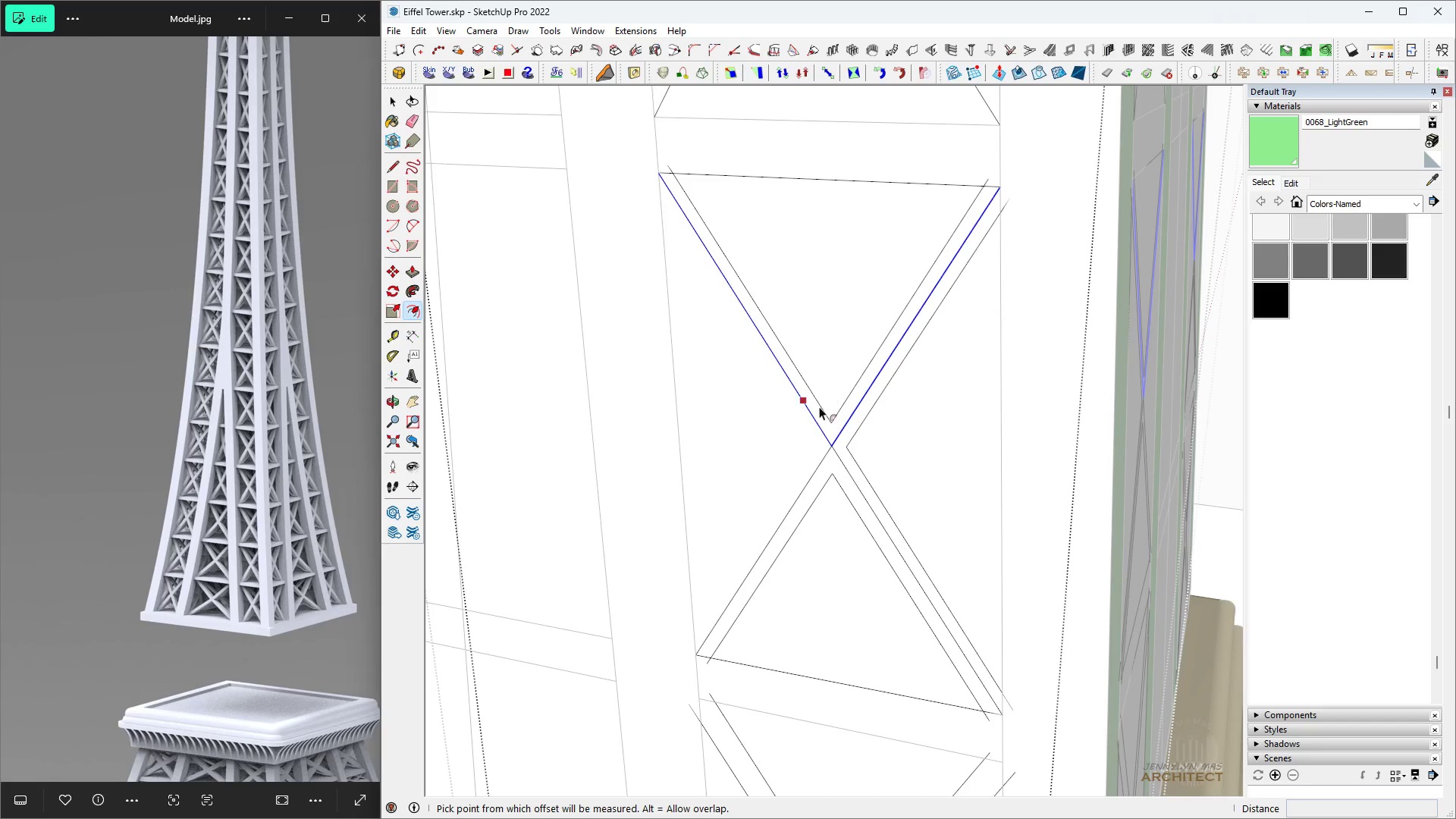 
key(Space)
 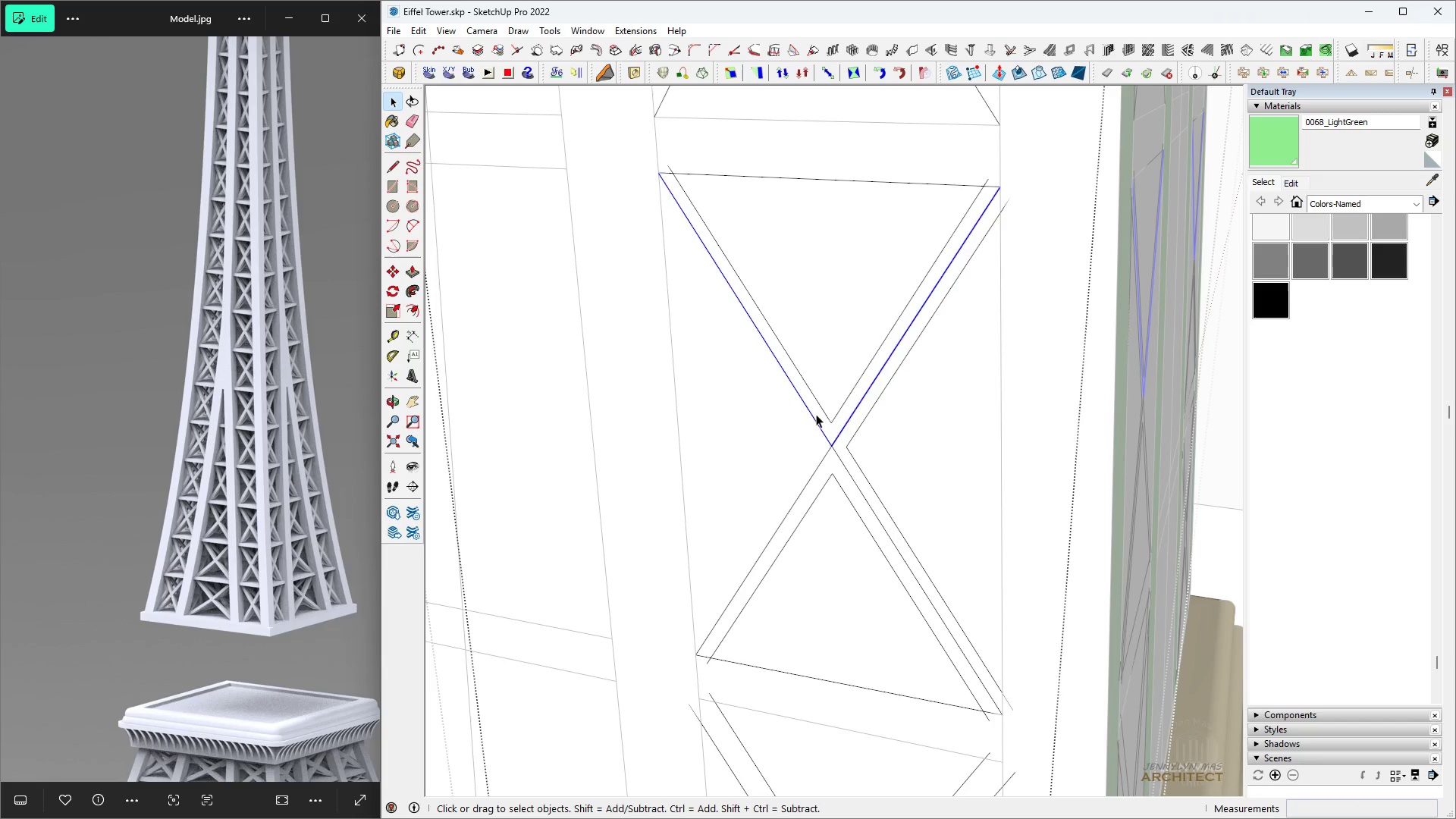 
triple_click([816, 414])
 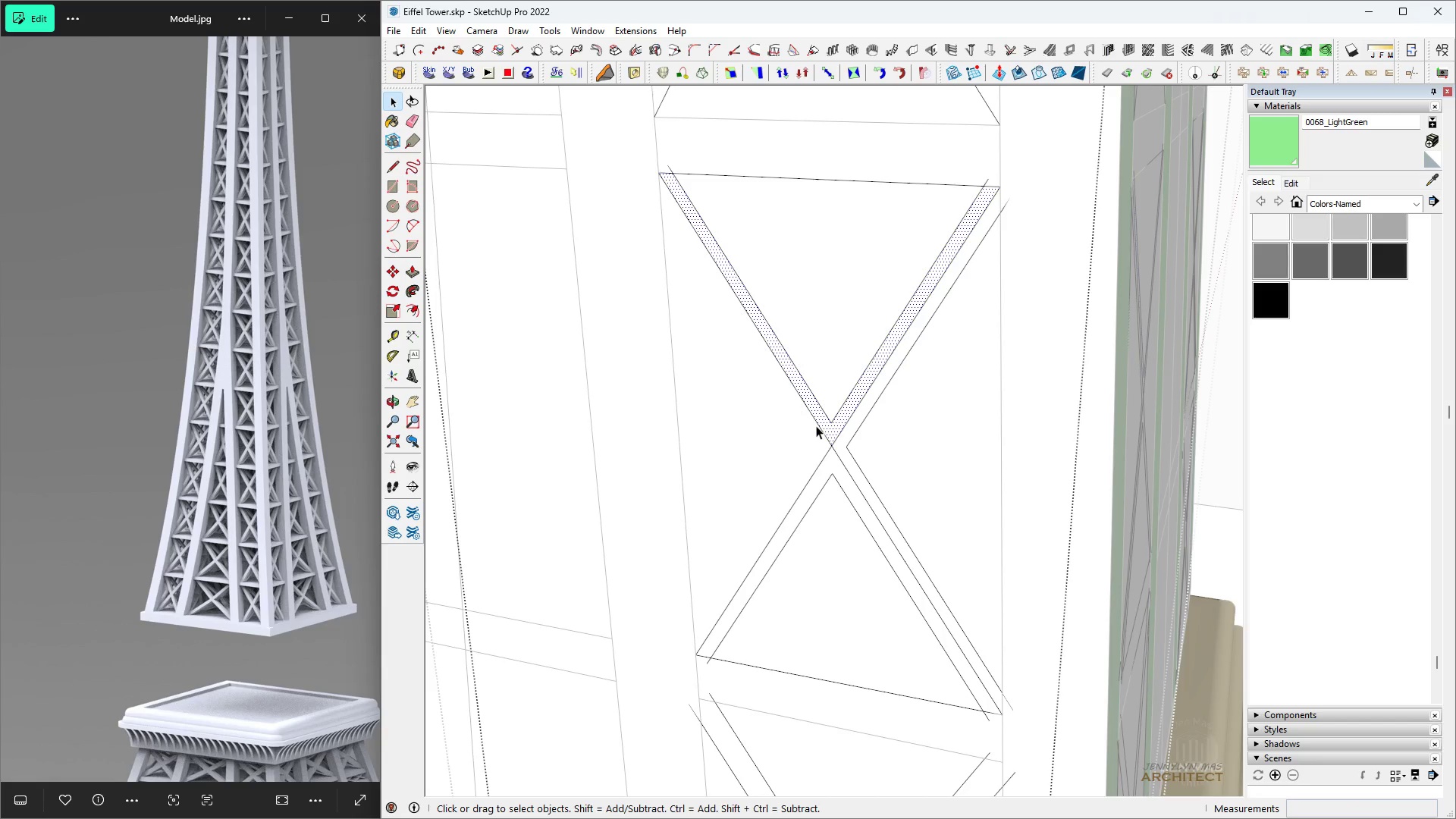 
triple_click([816, 425])
 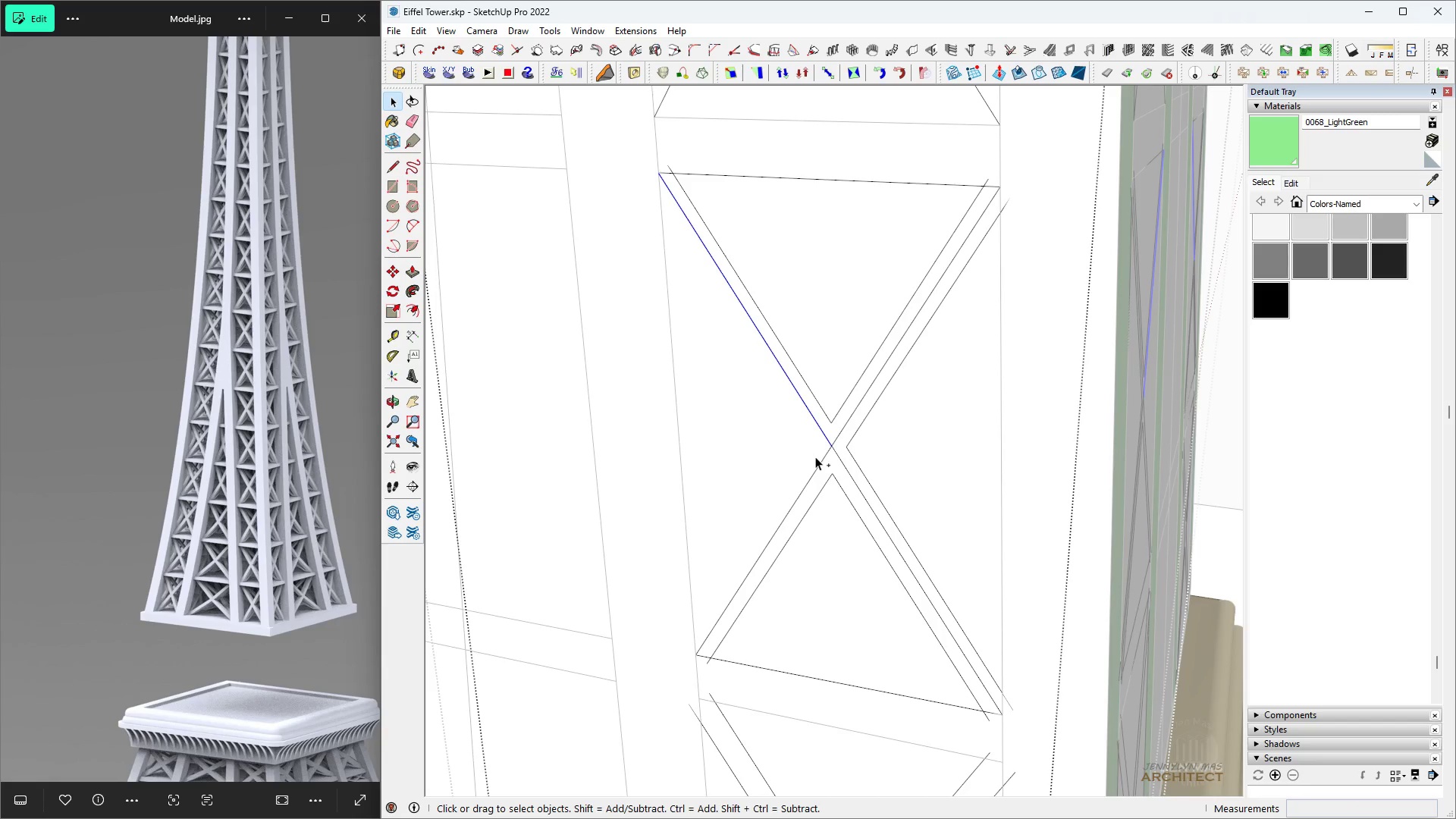 
left_click([814, 470])
 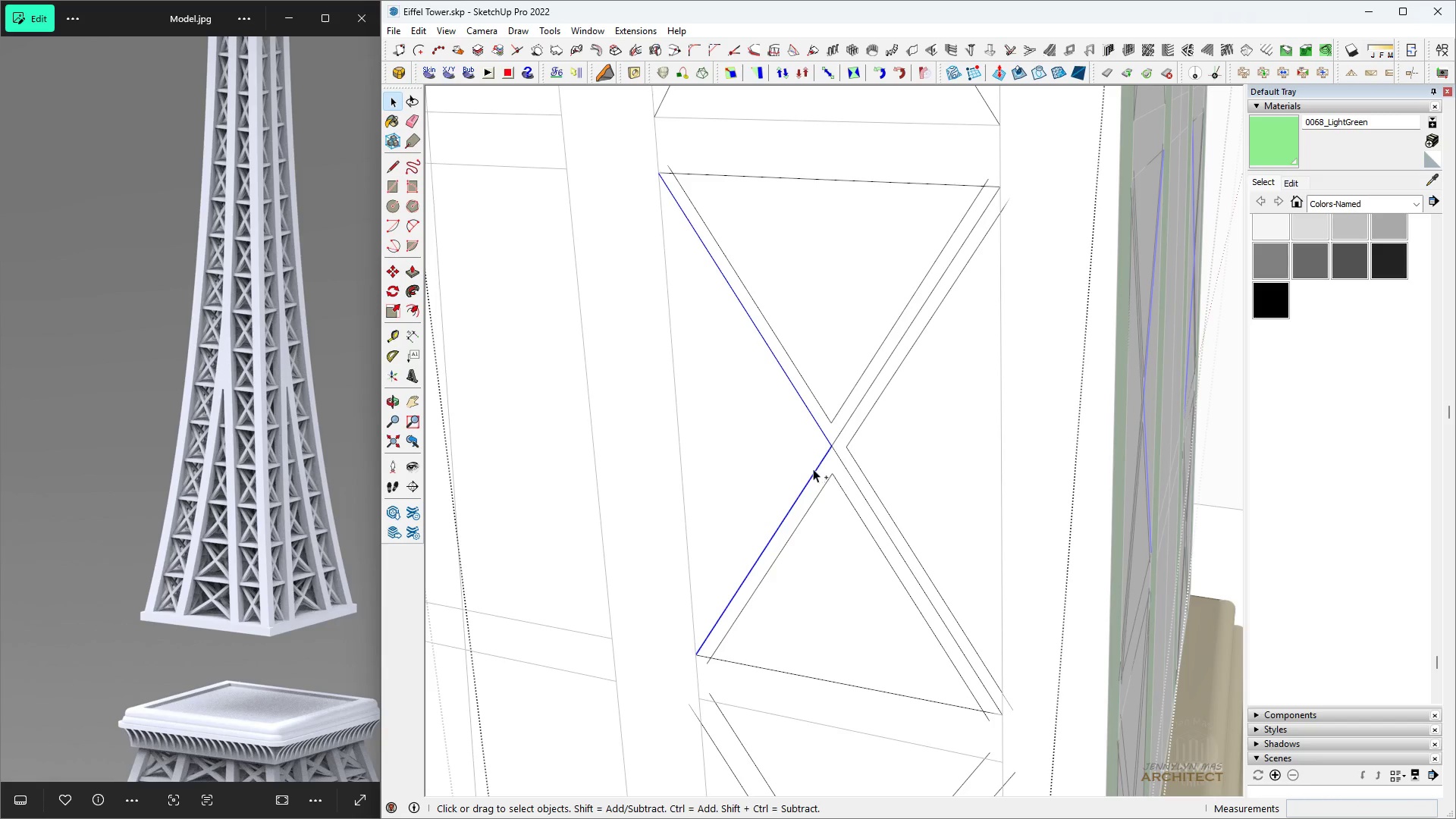 
key(Control+Space)
 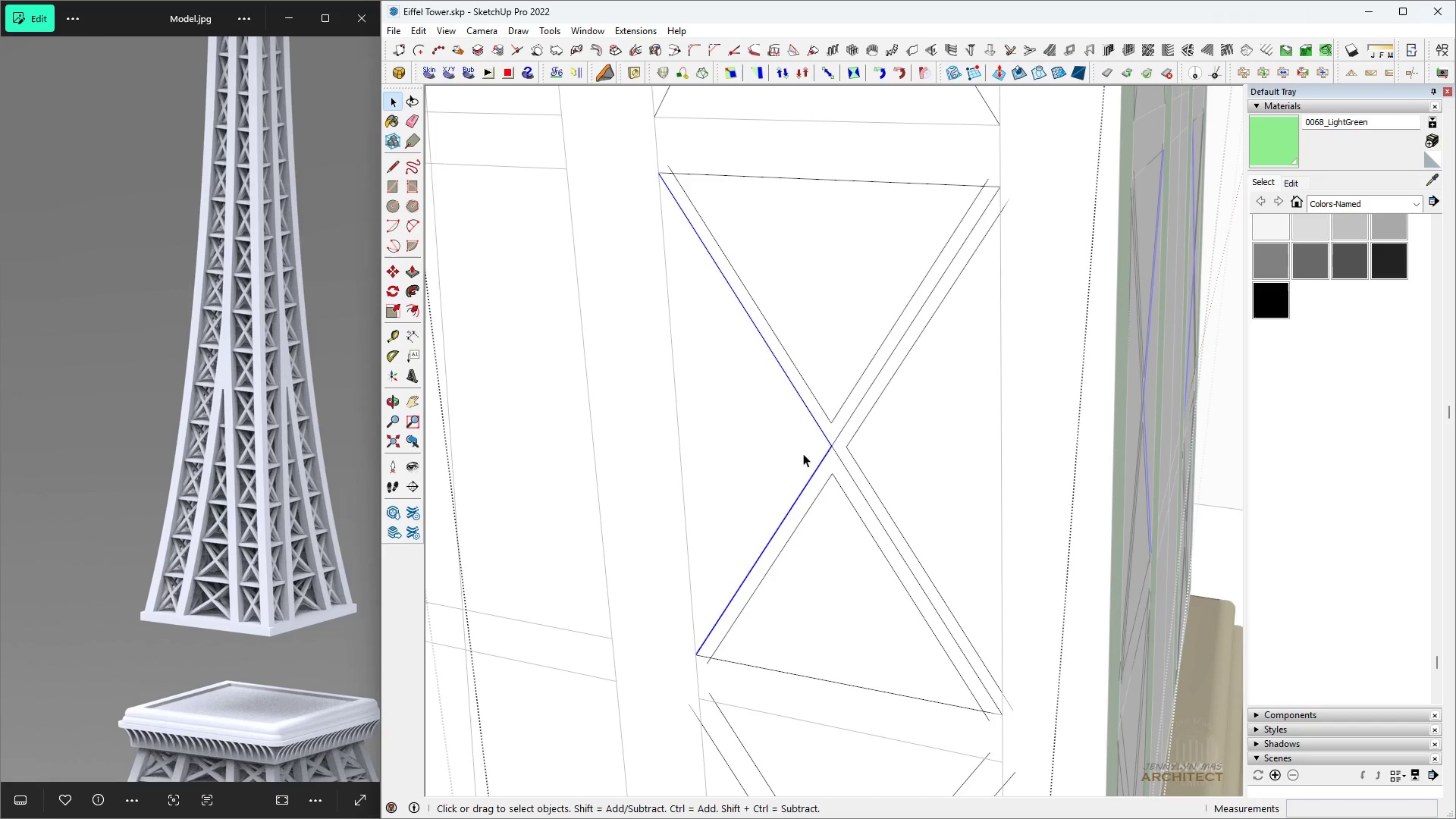 
key(F)
 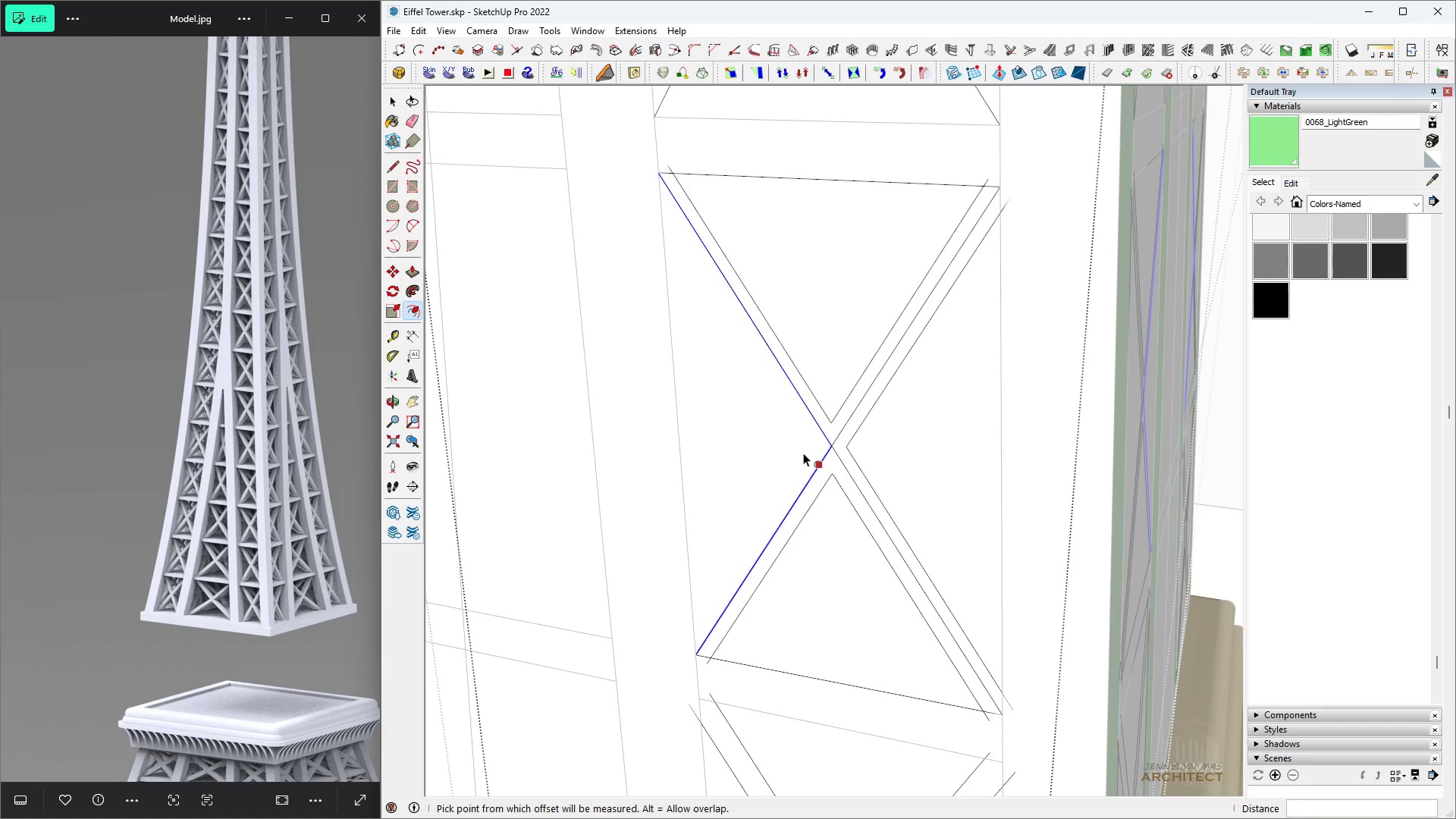 
double_click([803, 453])
 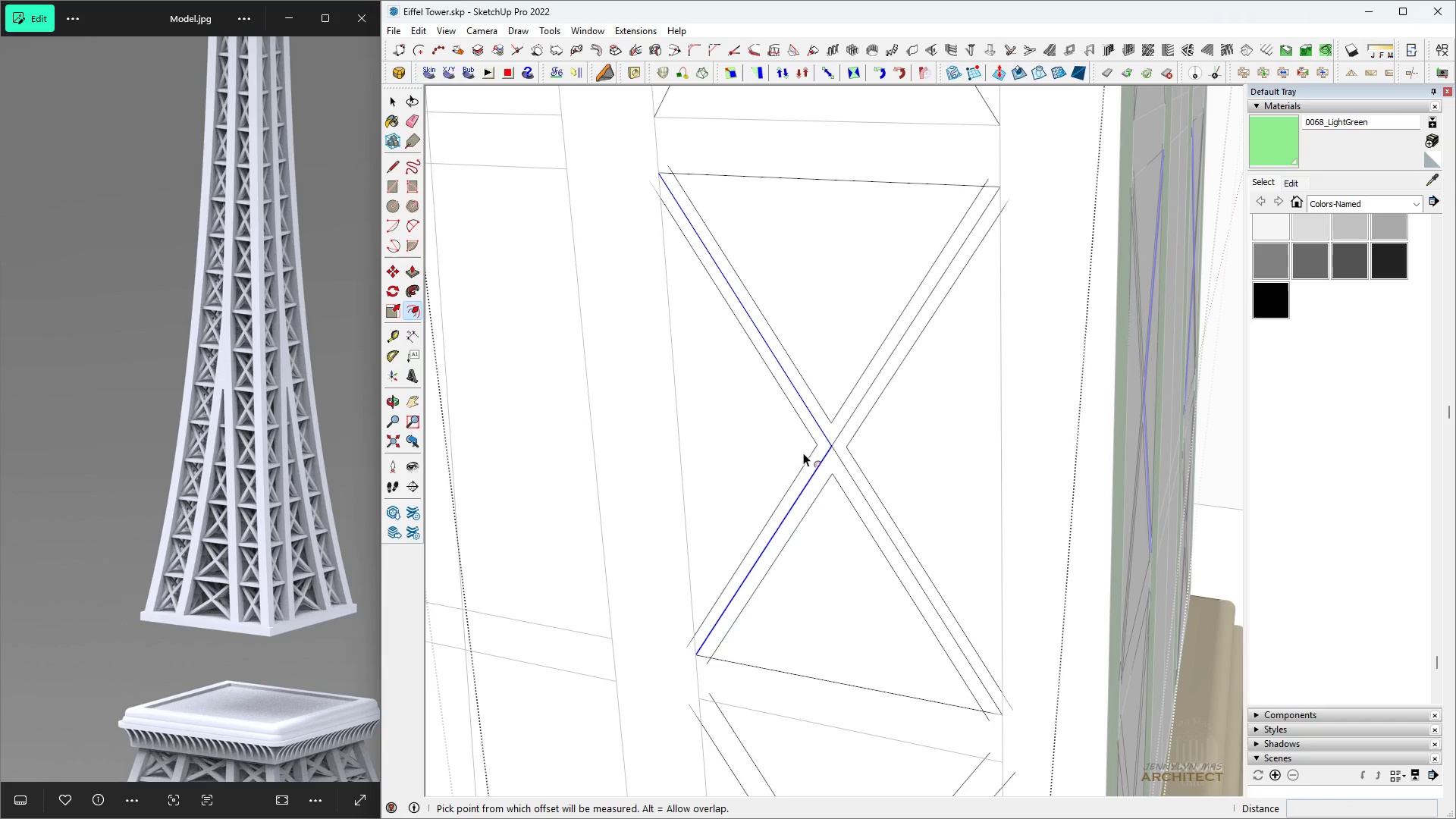 
triple_click([803, 453])
 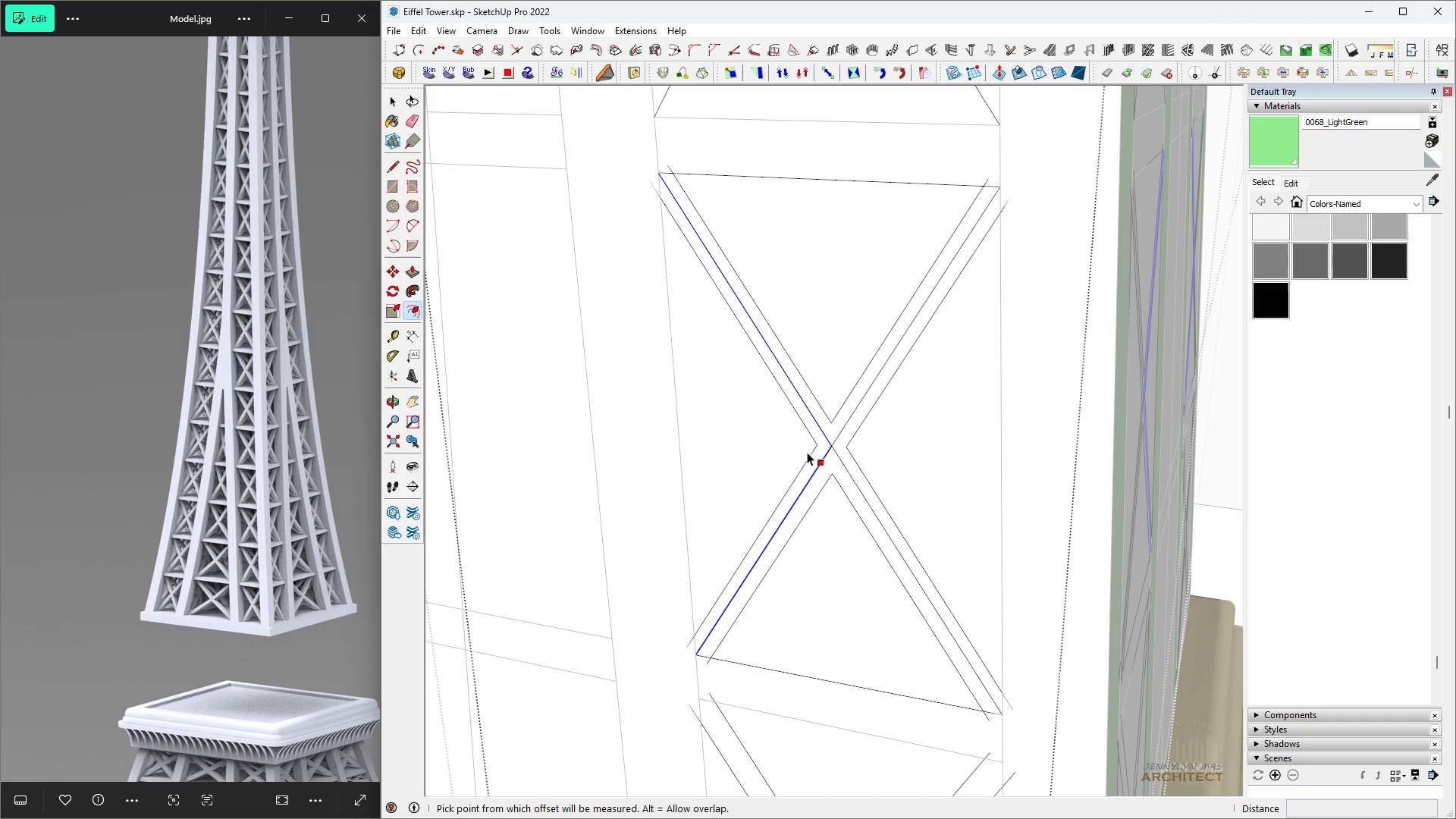 
key(Space)
 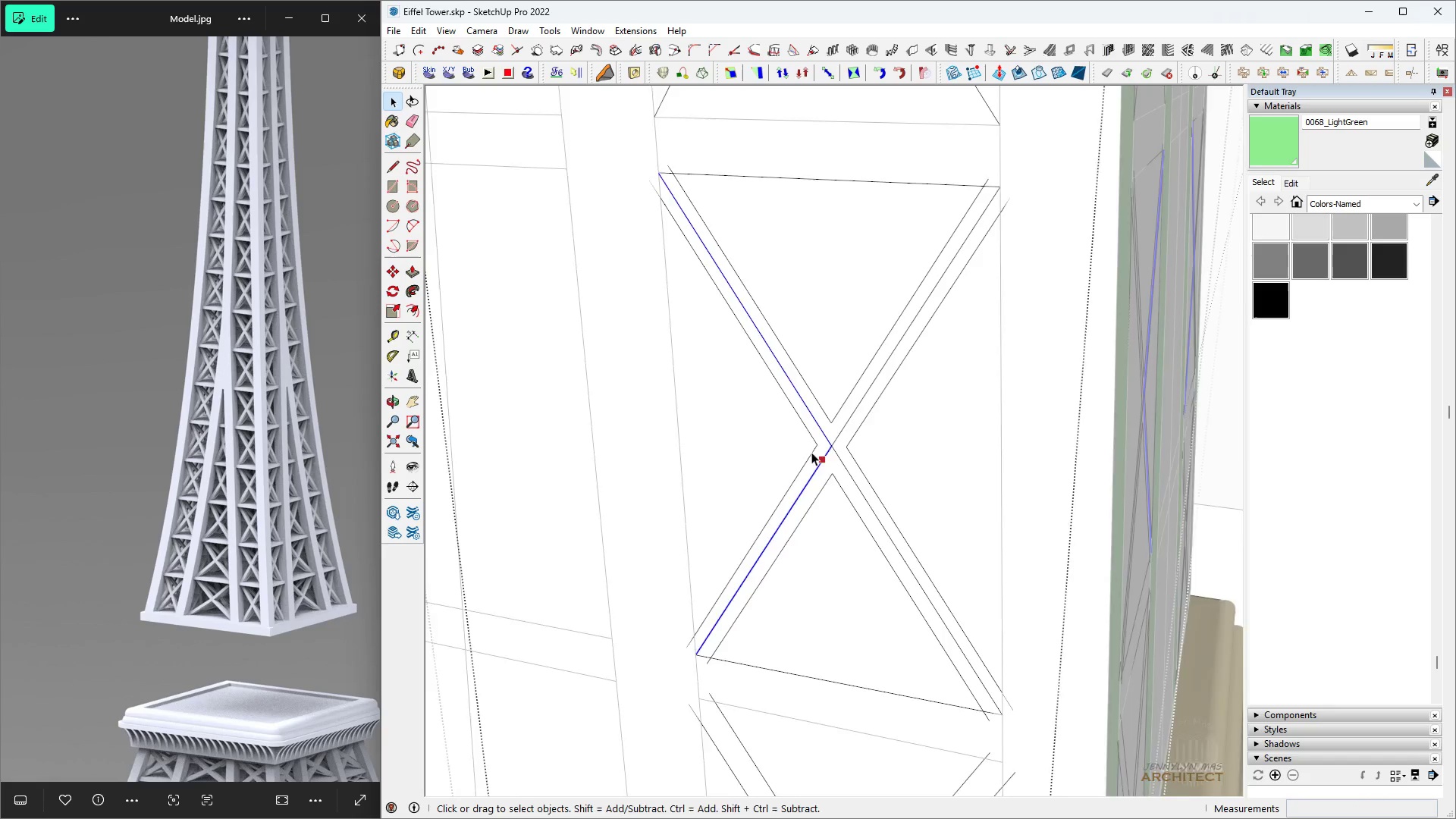 
scroll: coordinate [811, 452], scroll_direction: up, amount: 4.0
 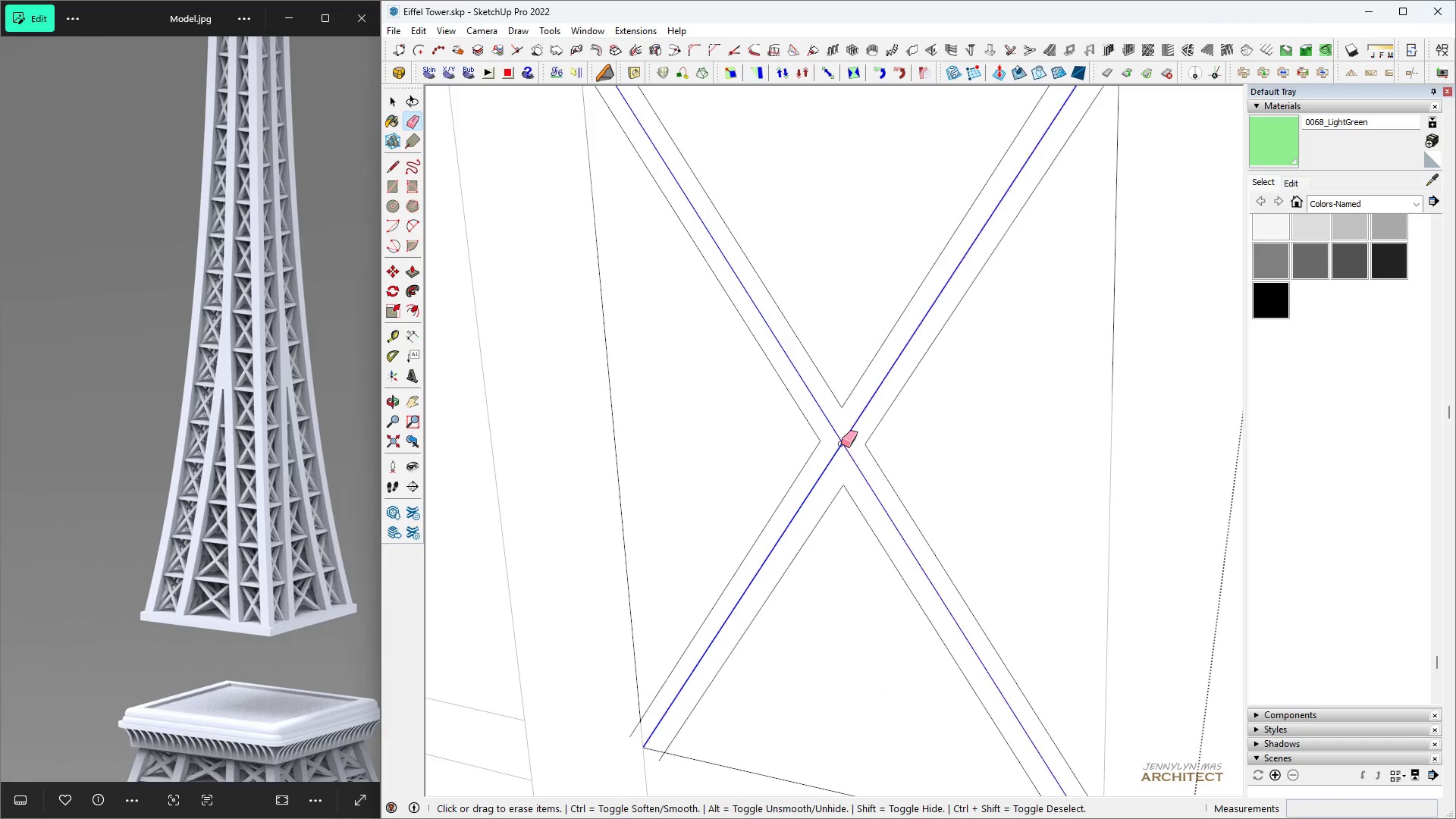 
key(E)
 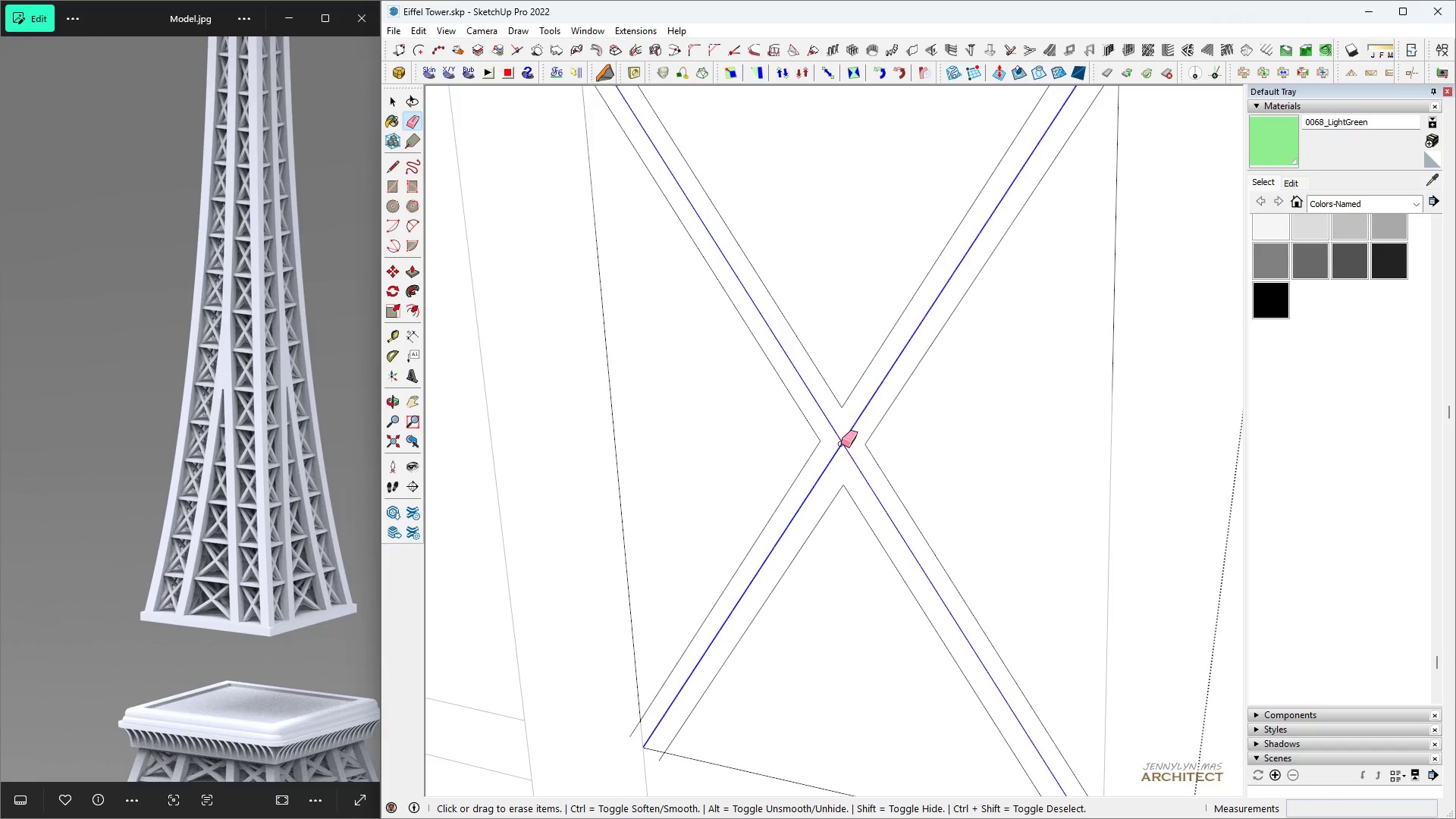 
scroll: coordinate [840, 447], scroll_direction: down, amount: 10.0
 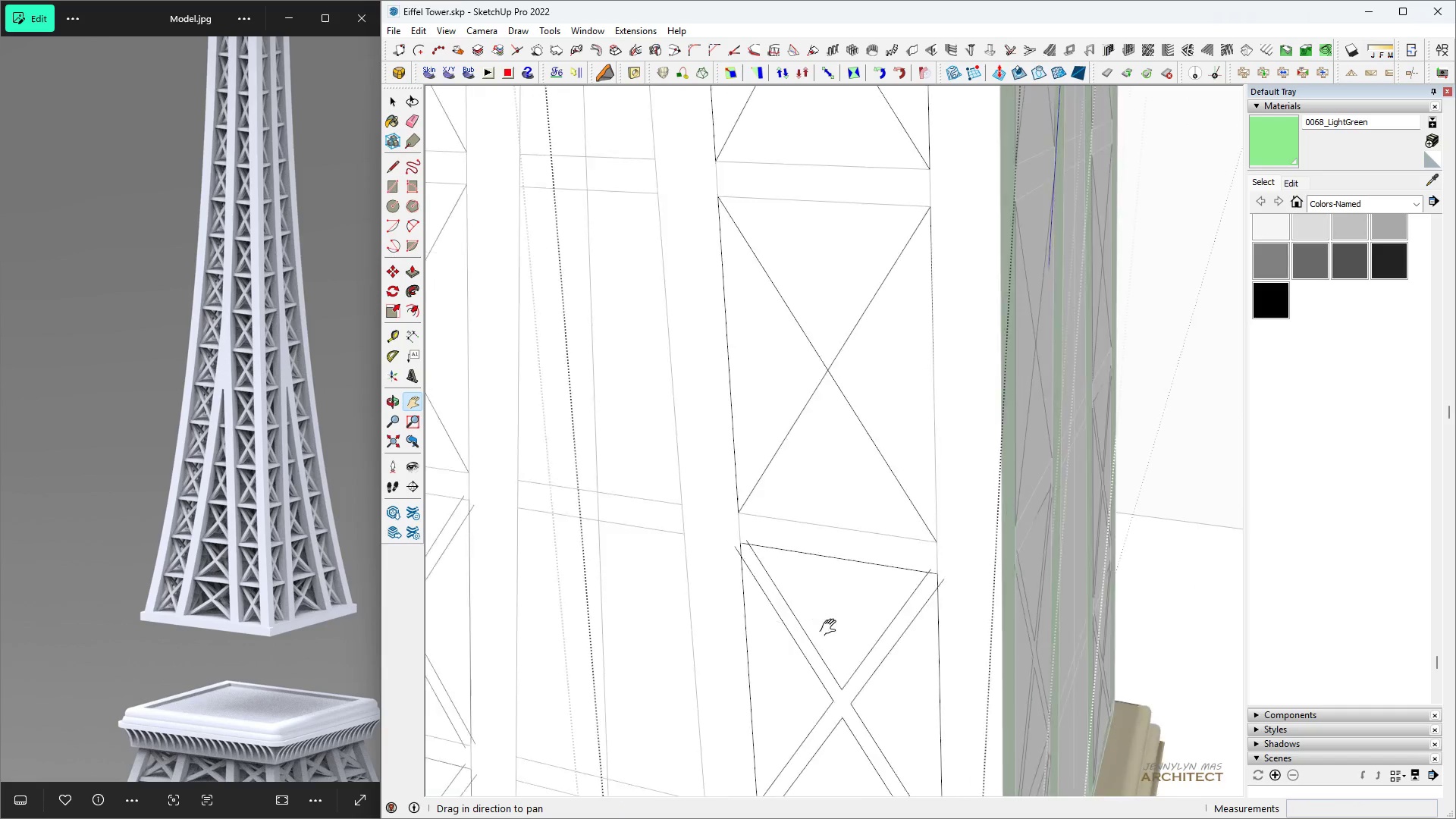 
key(Space)
 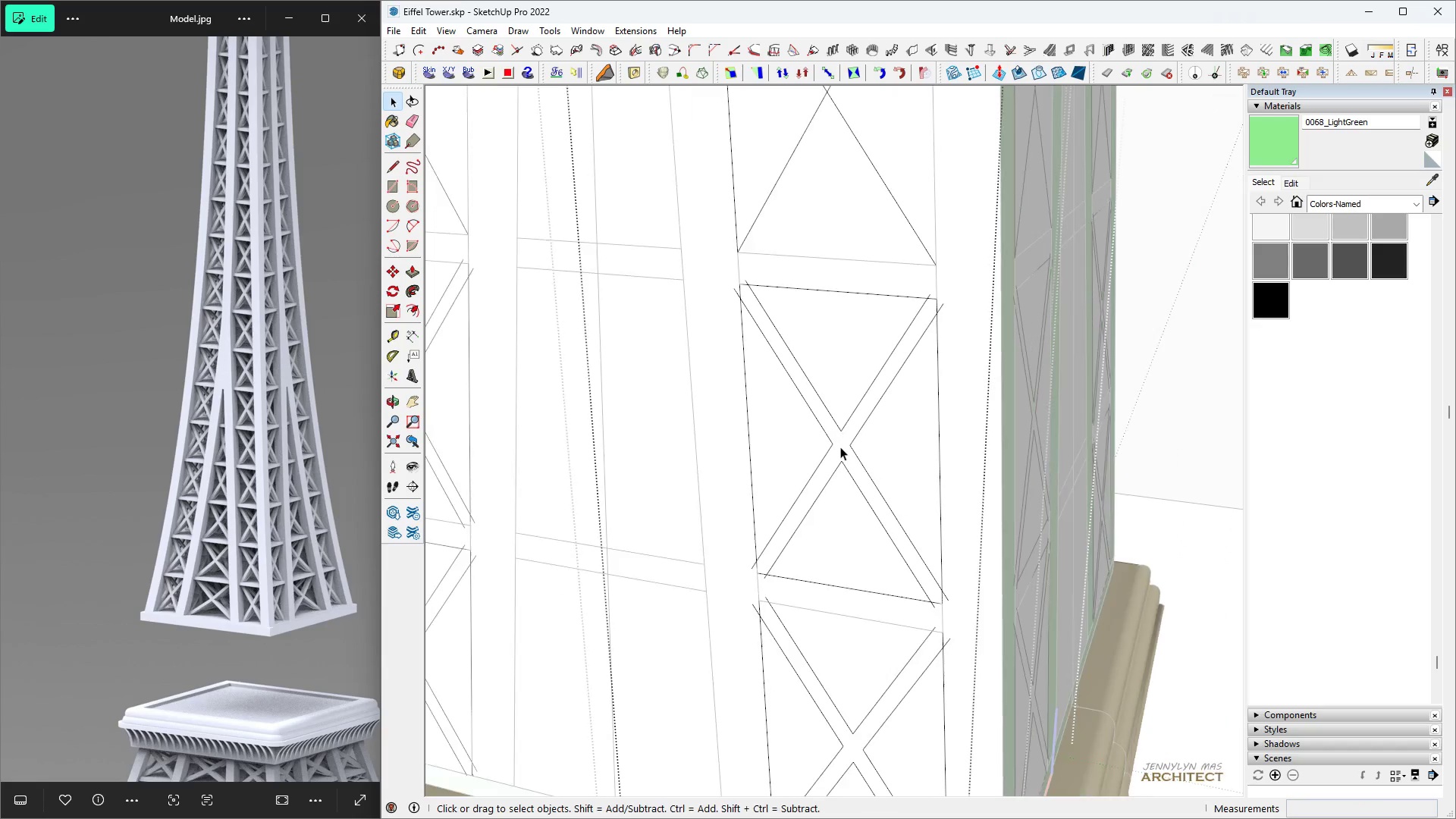 
key(H)
 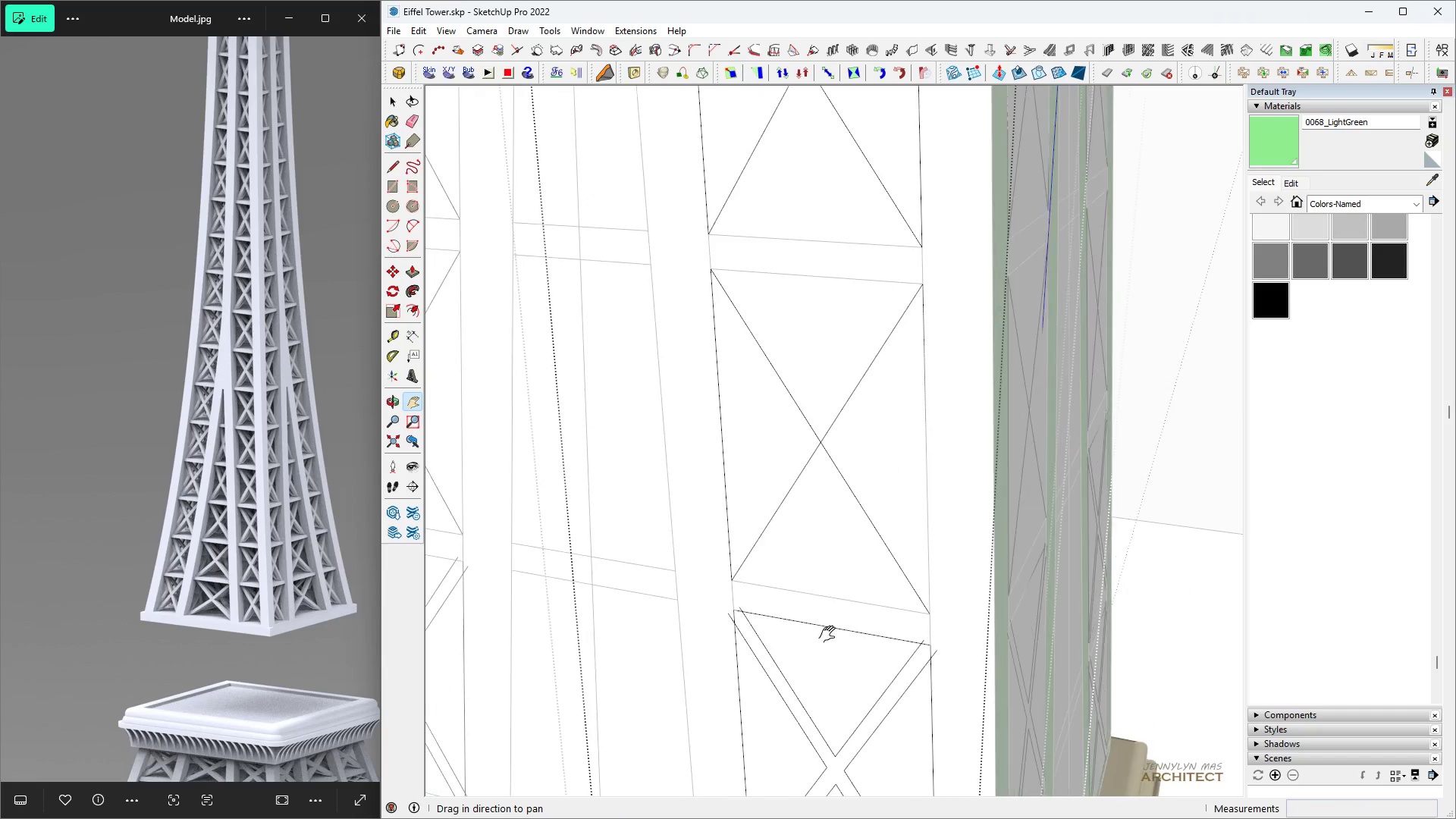 
key(Space)
 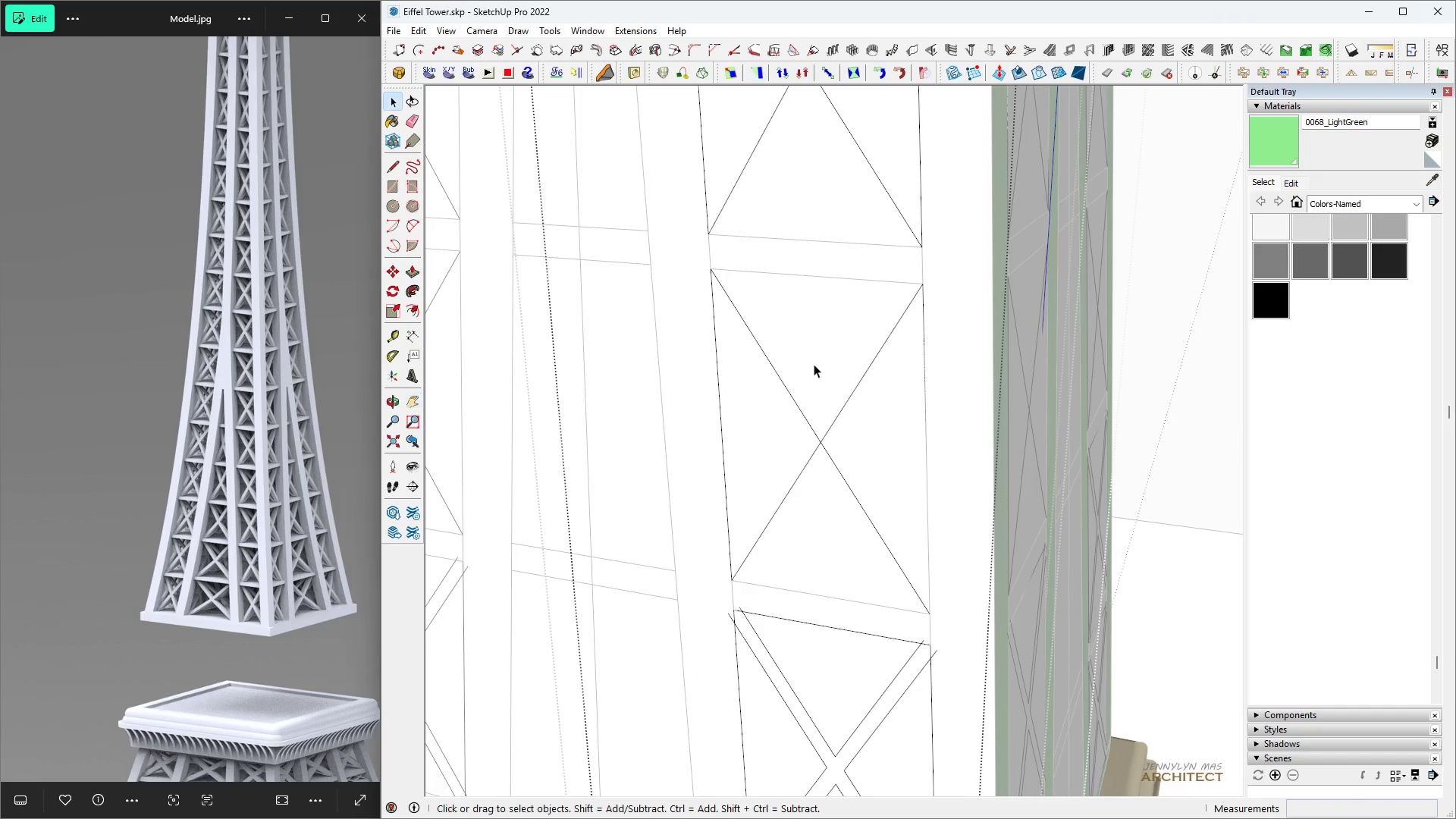 
scroll: coordinate [814, 364], scroll_direction: up, amount: 5.0
 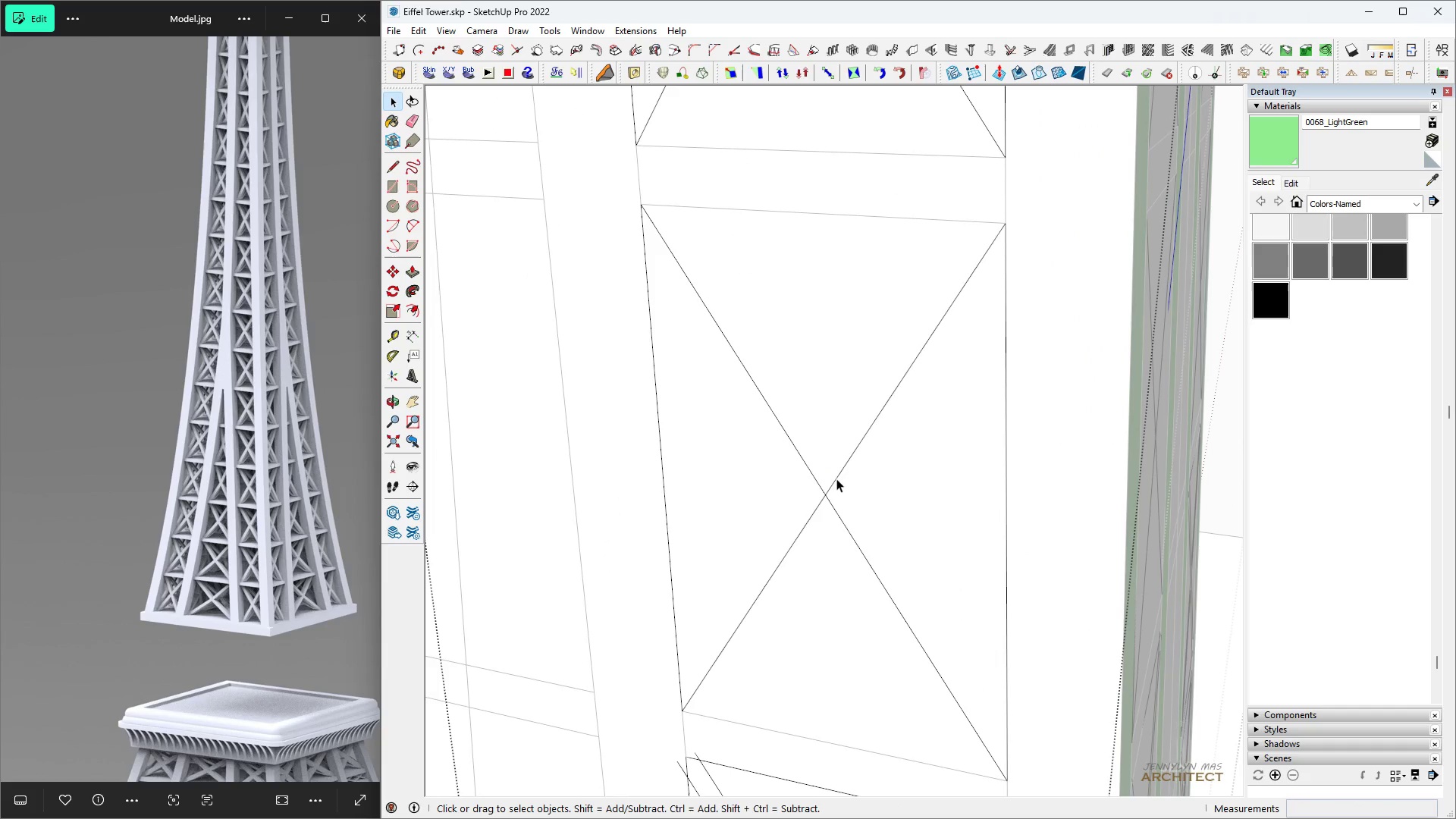 
left_click([836, 479])
 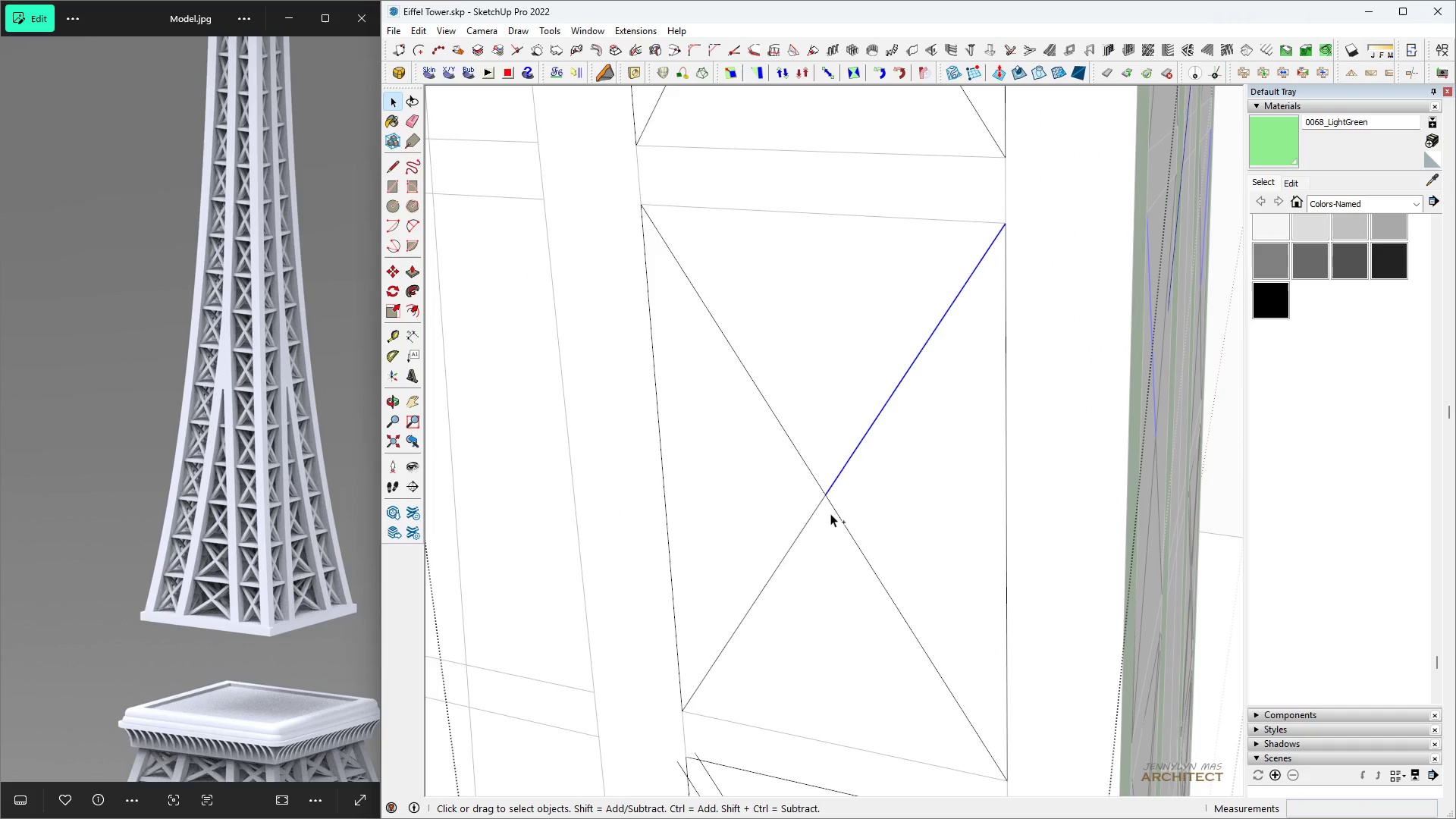 
left_click([836, 515])
 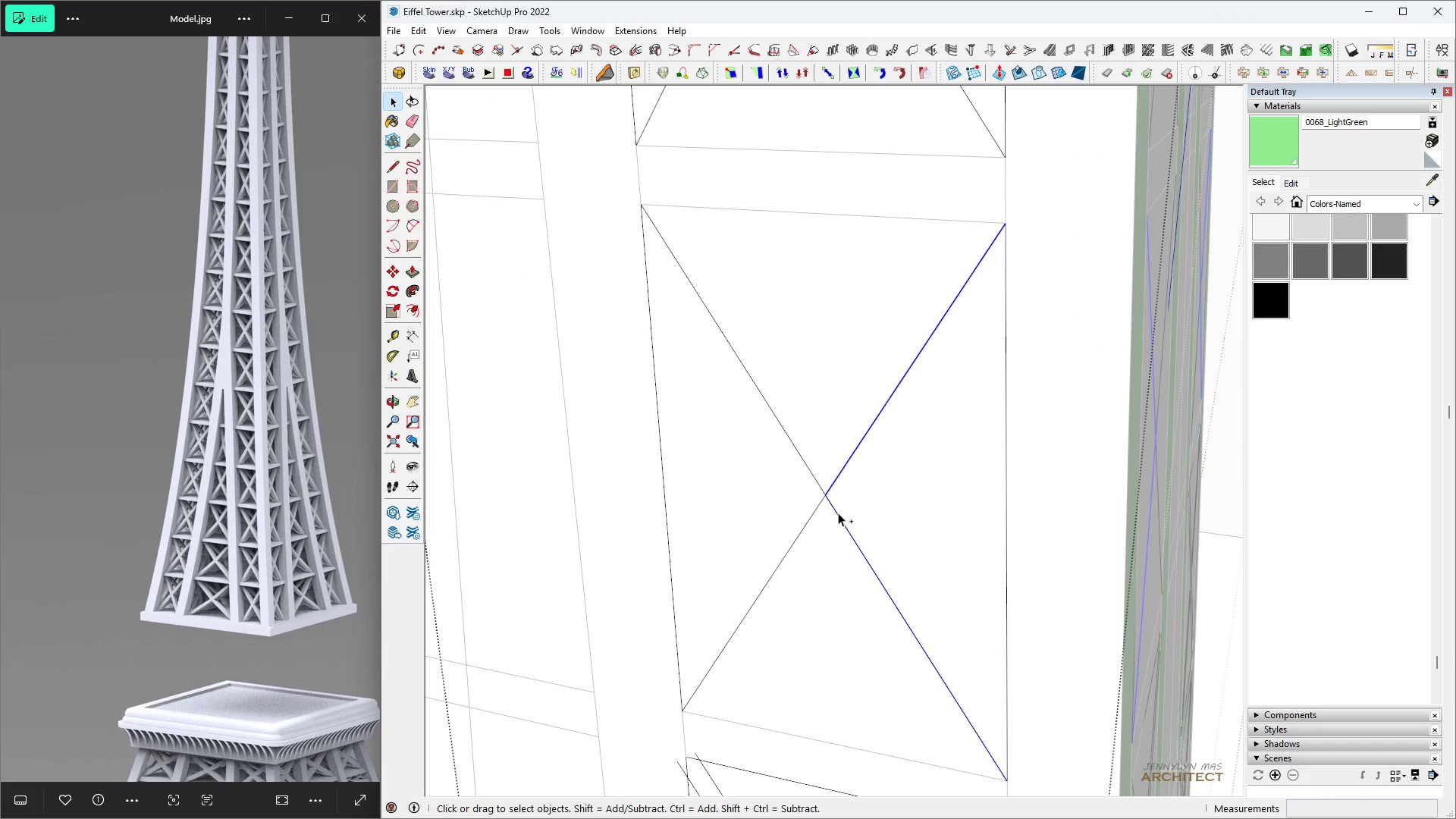 
key(Control+Space)
 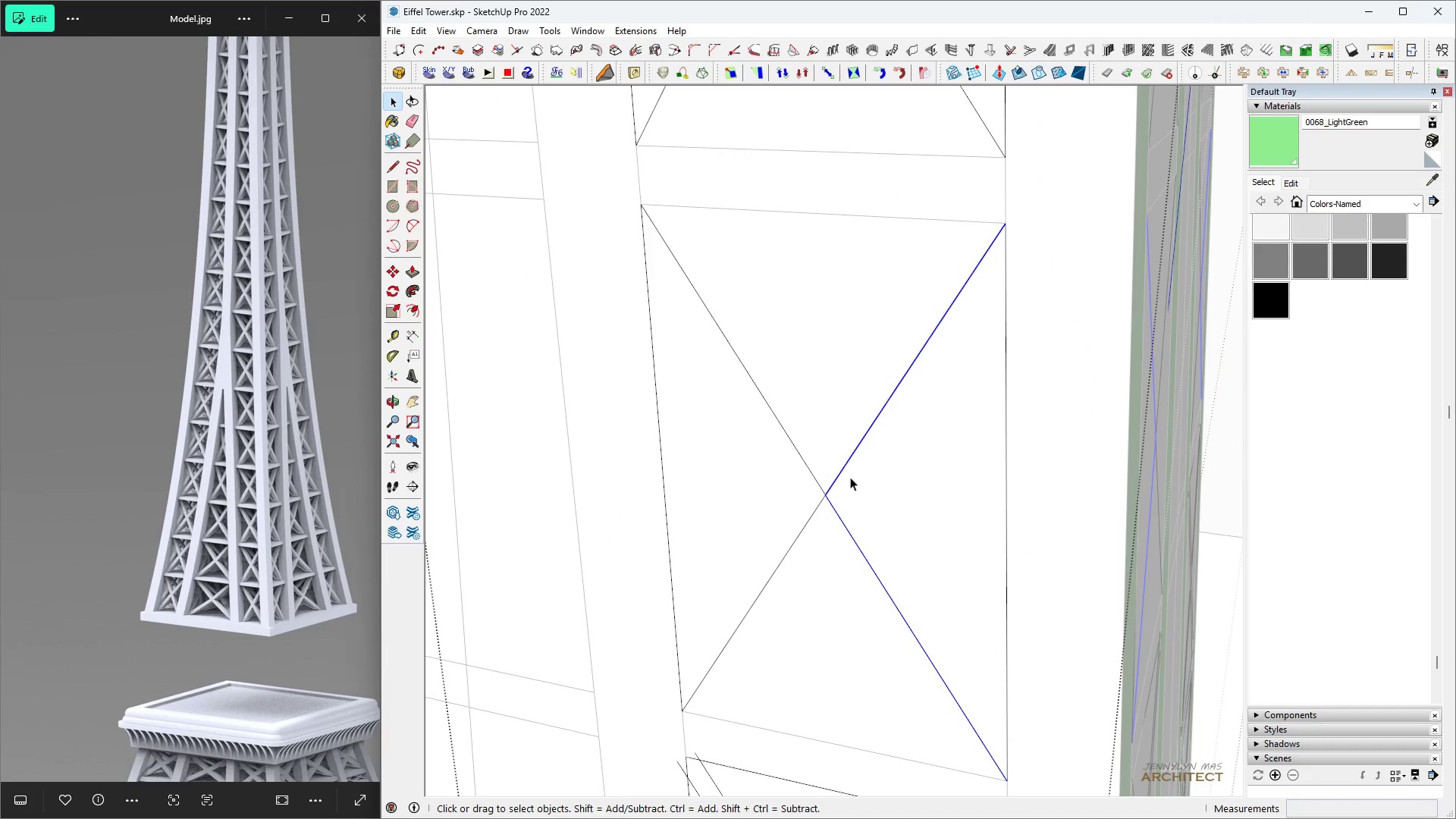 
key(F)
 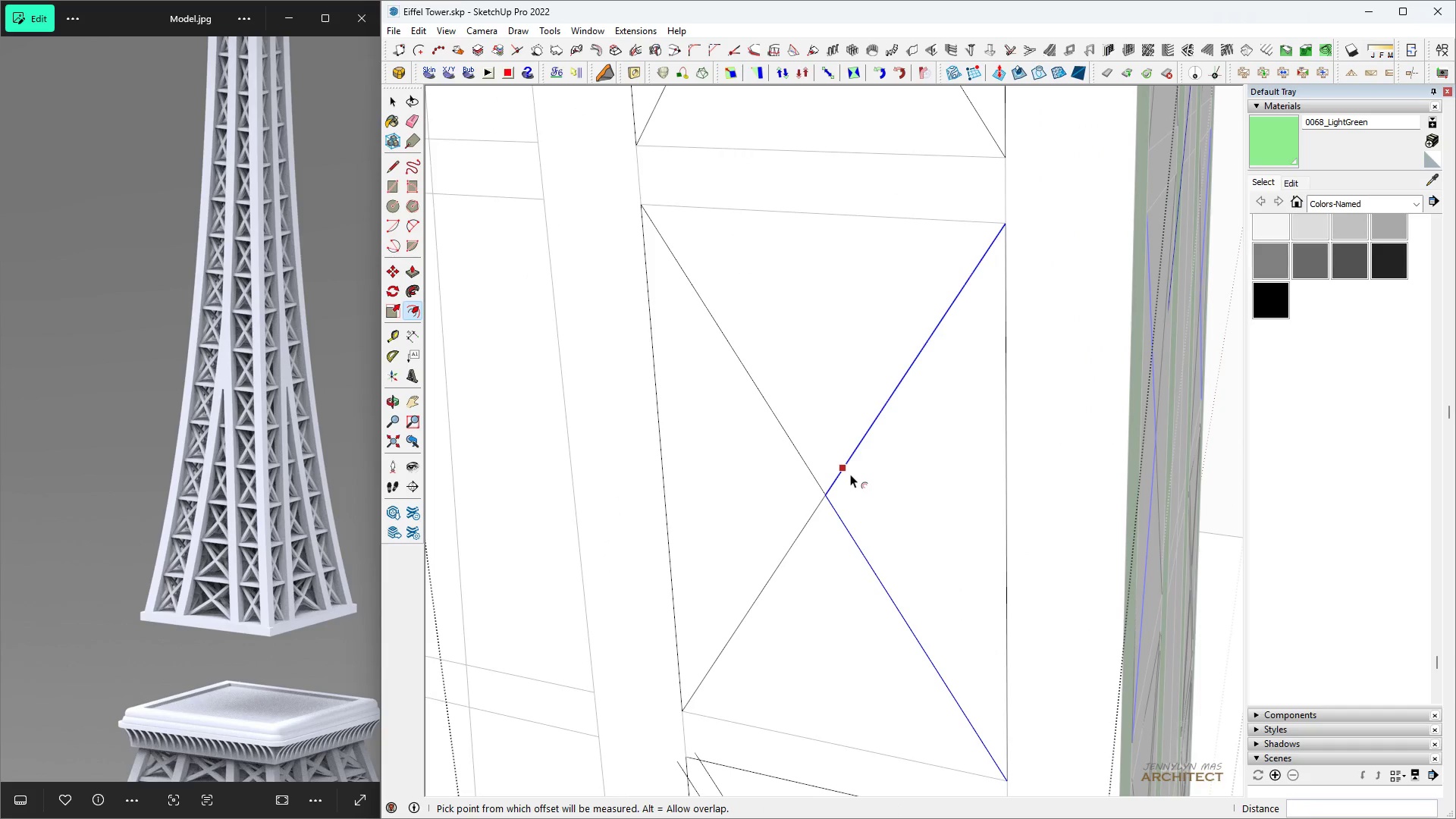 
double_click([850, 474])
 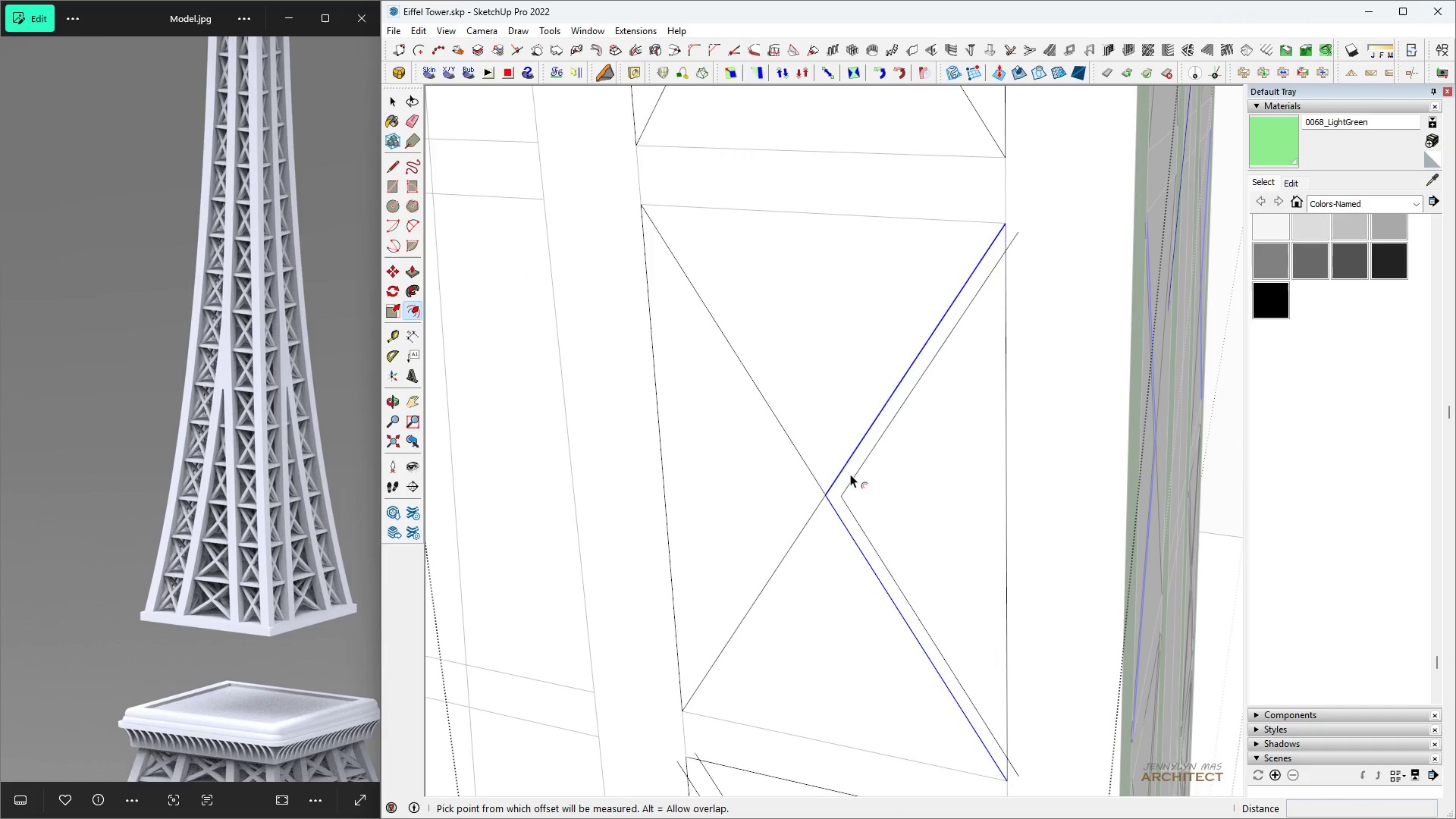 
triple_click([850, 474])
 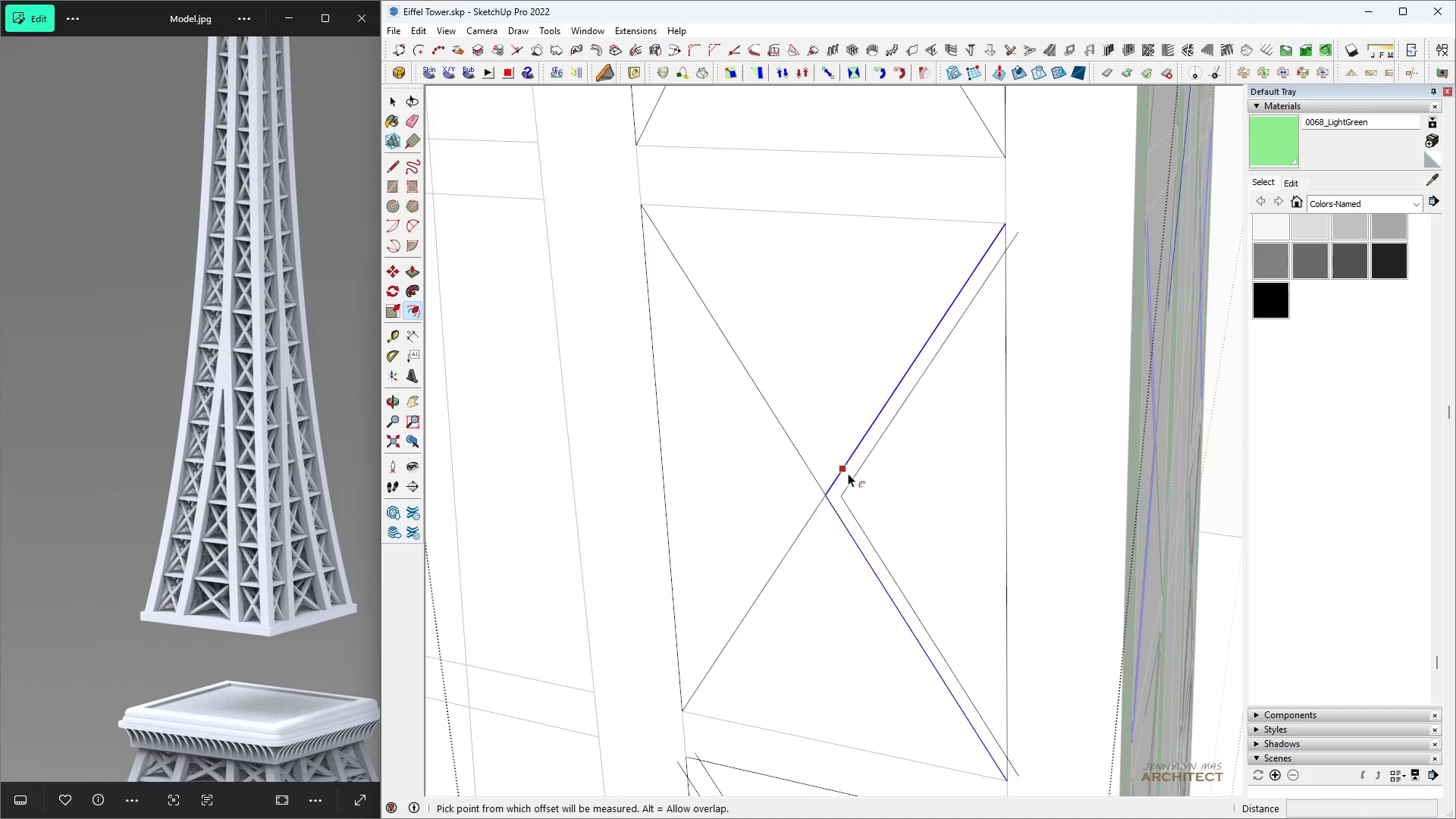 
key(Space)
 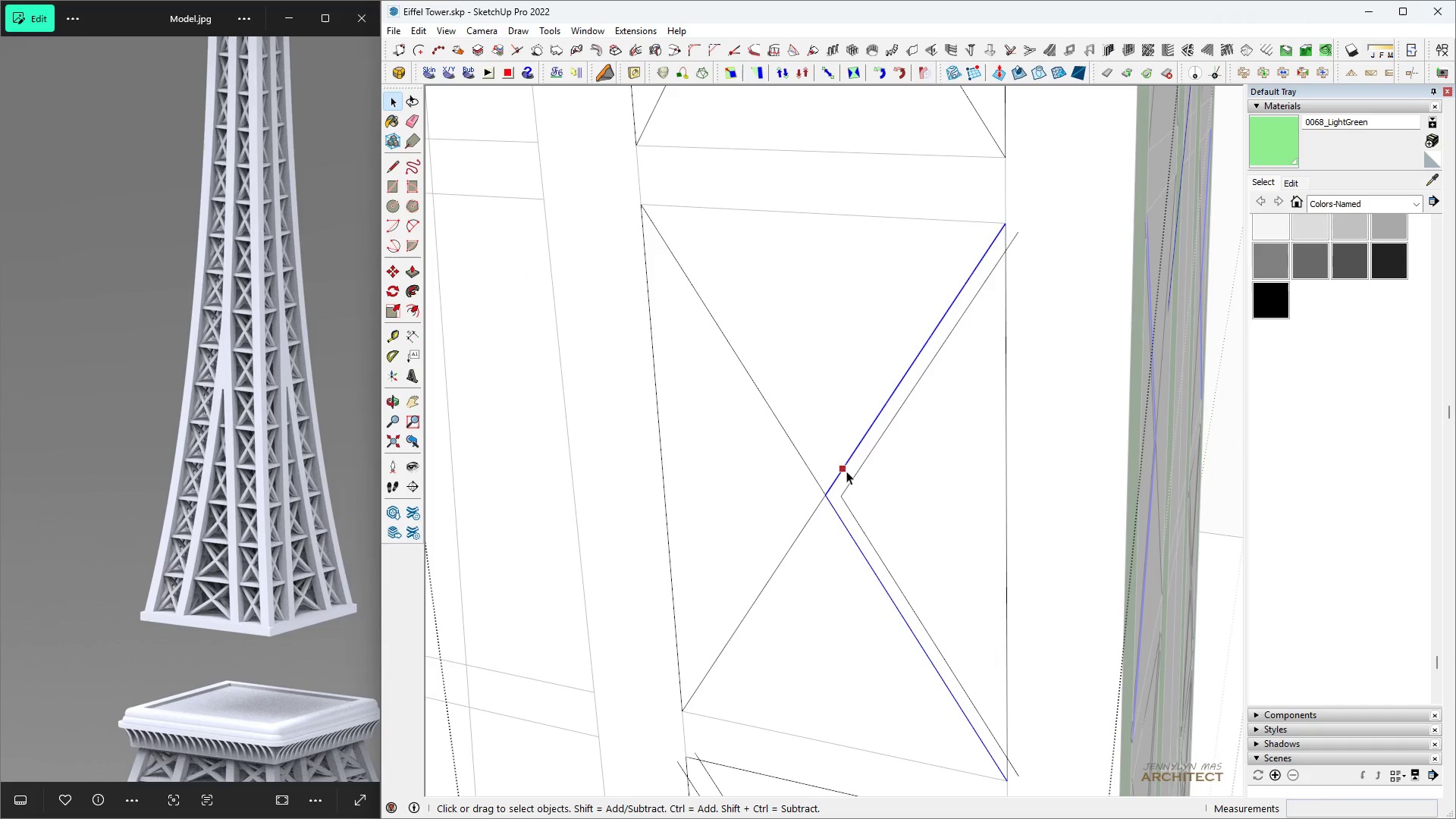 
triple_click([846, 471])
 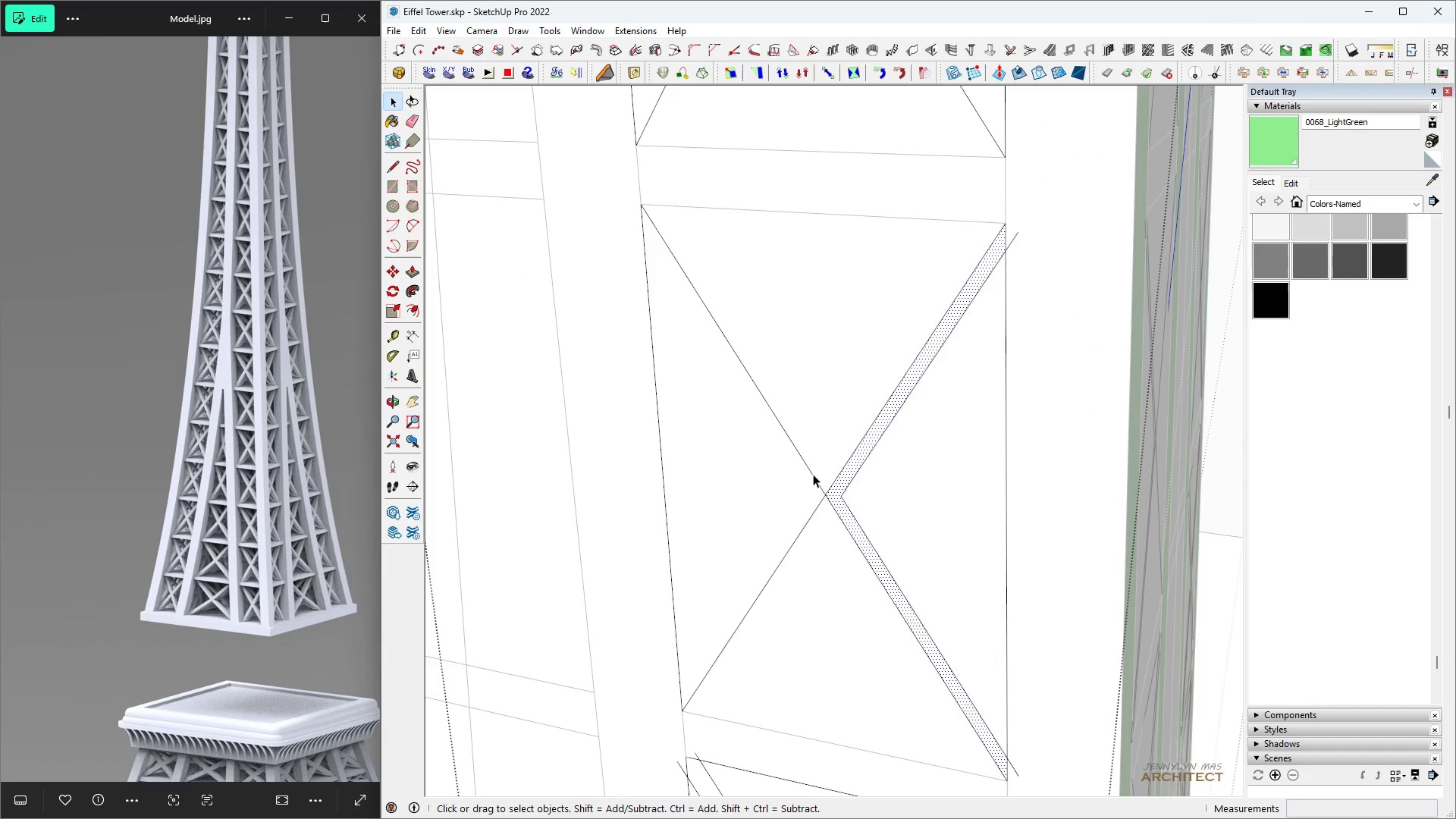 
left_click([813, 474])
 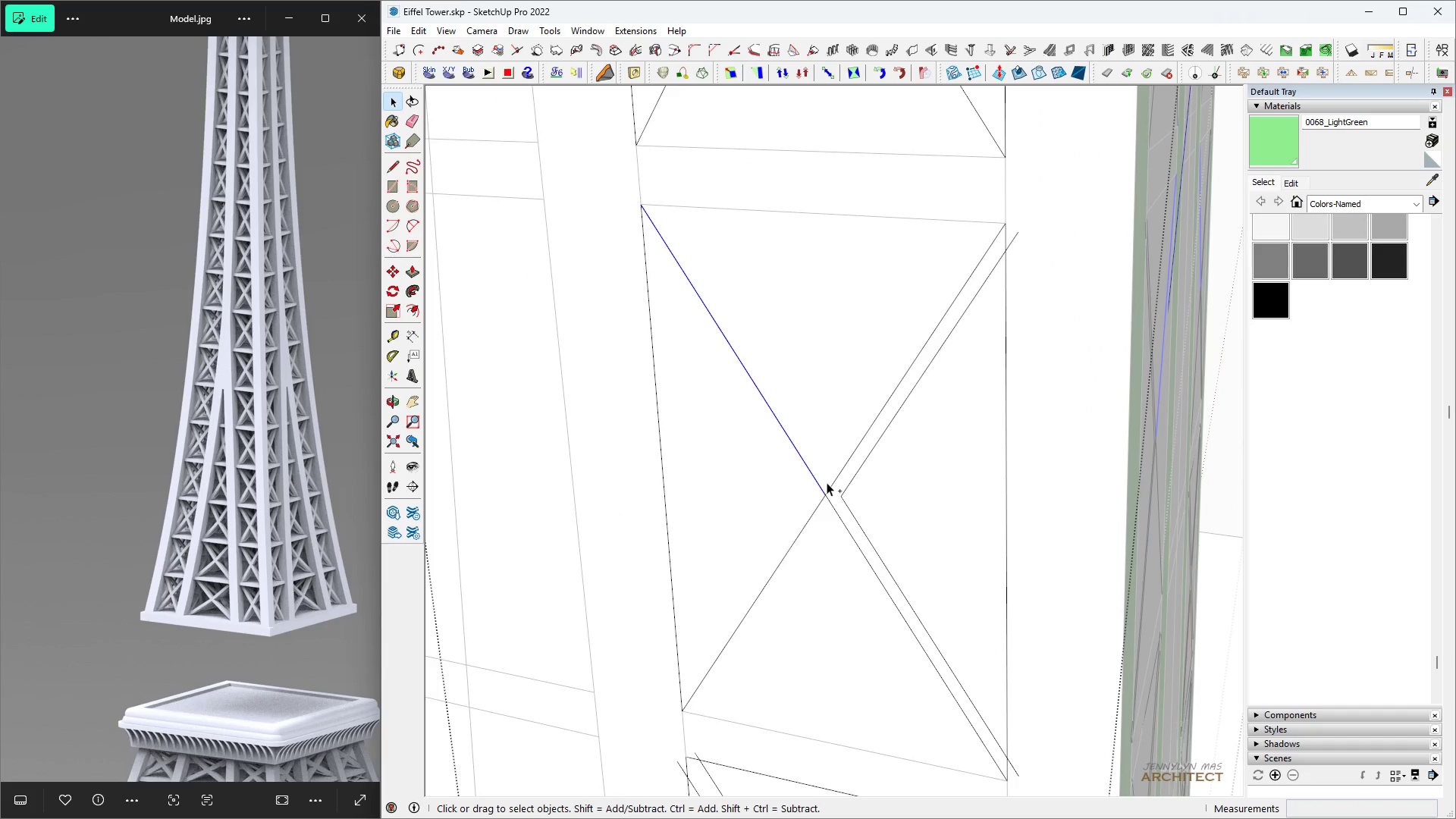 
hold_key(key=ControlLeft, duration=0.47)
left_click([827, 485])
 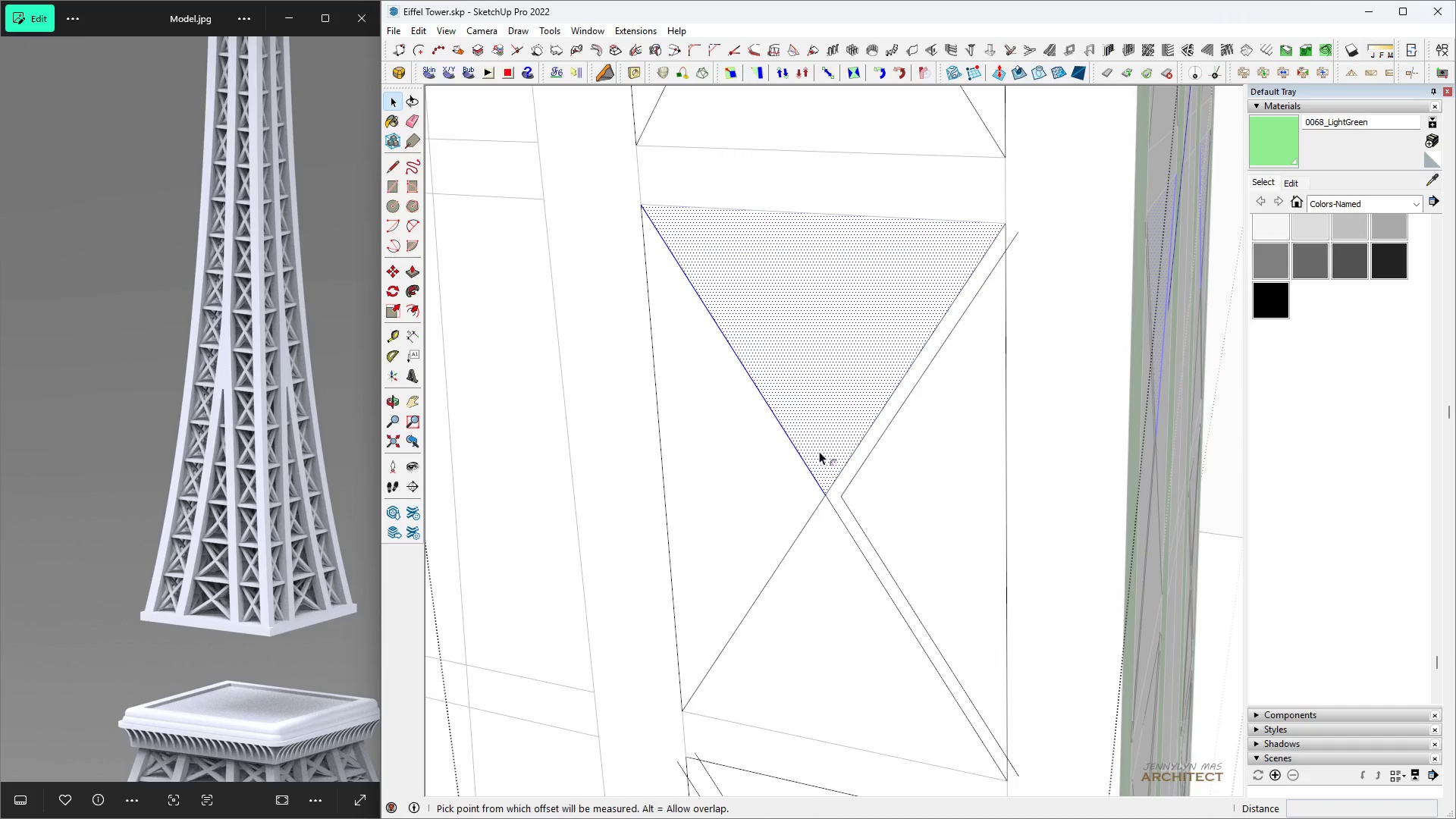 
key(F)
 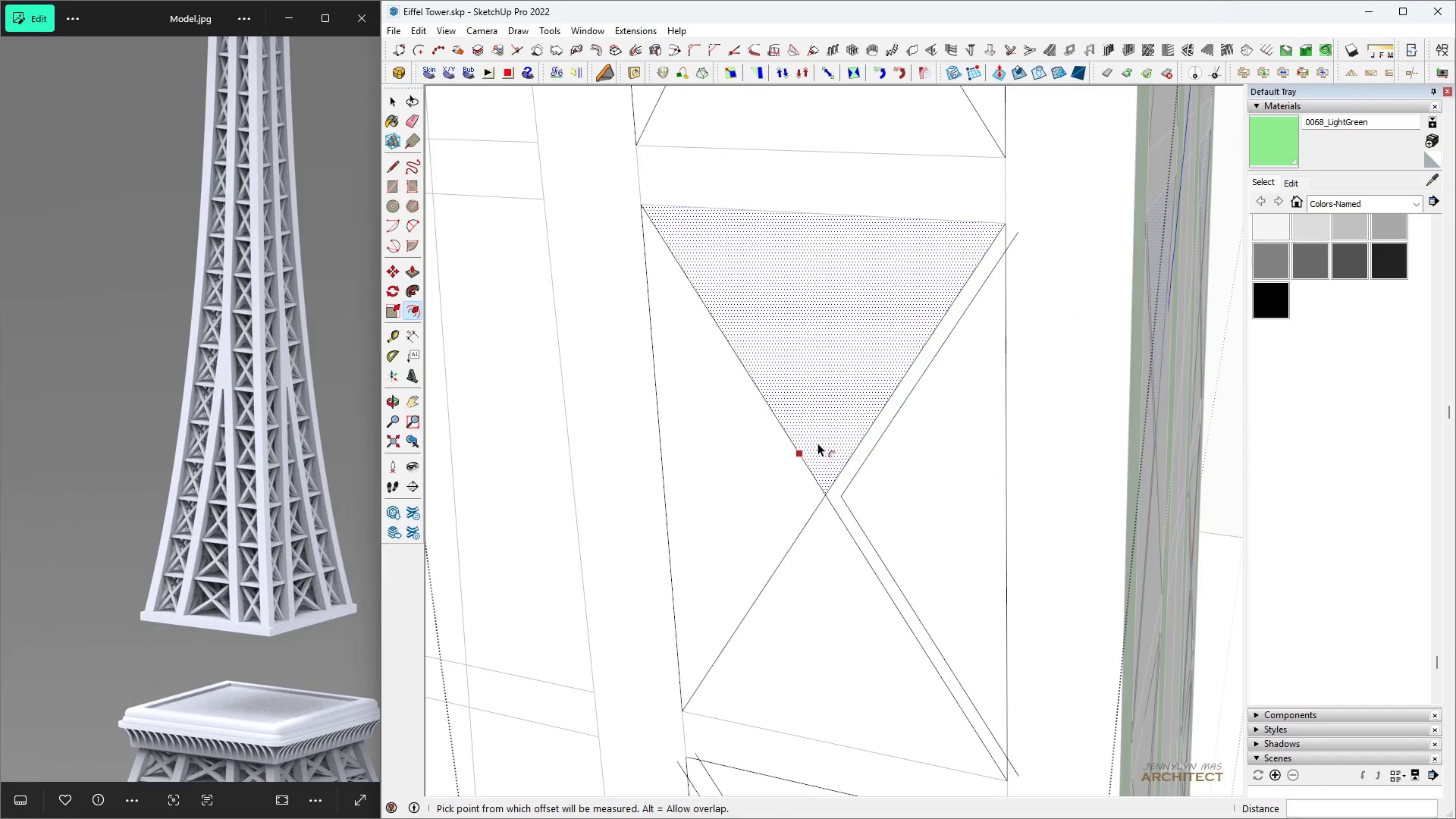 
double_click([817, 443])
 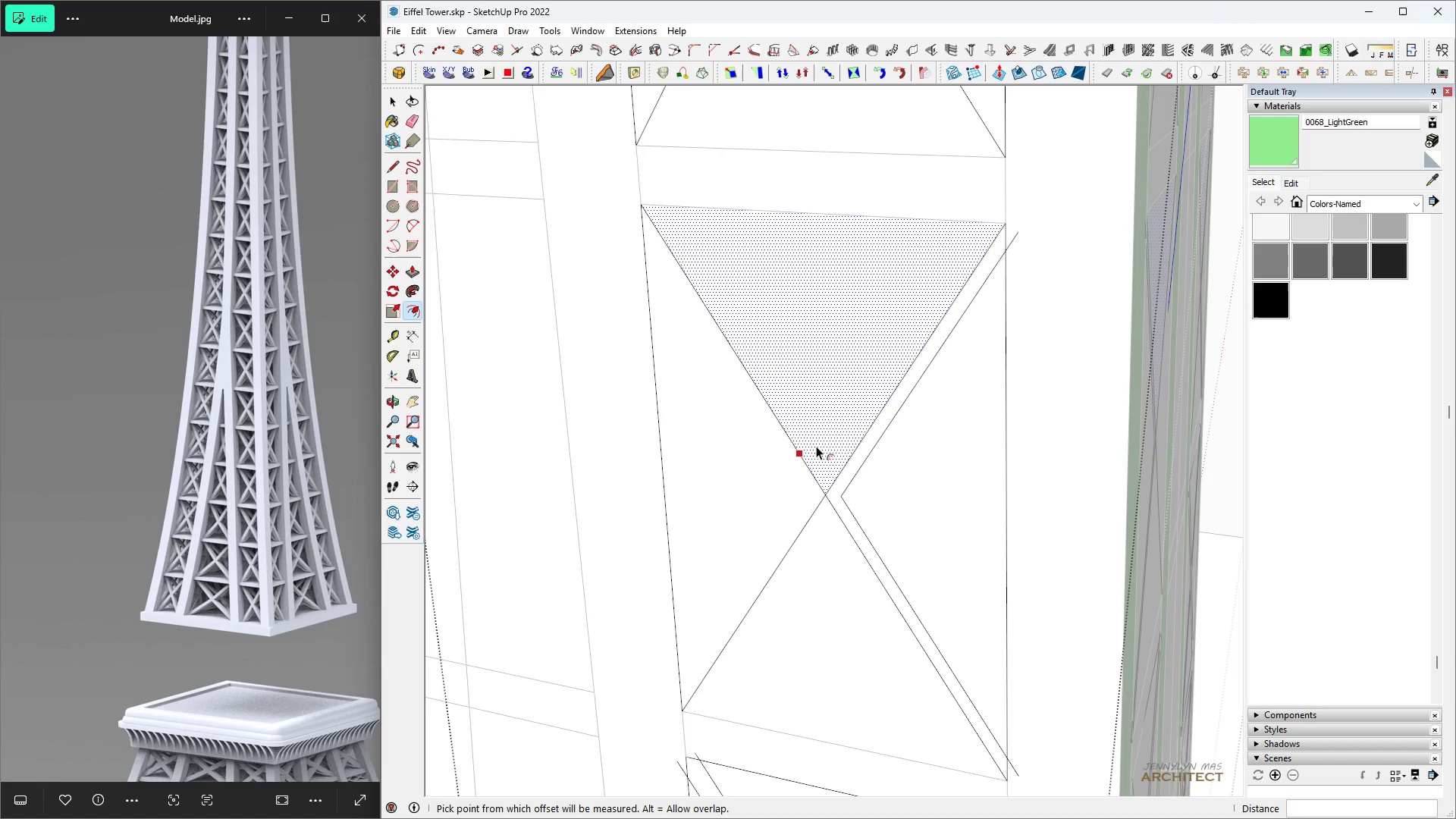 
key(Space)
 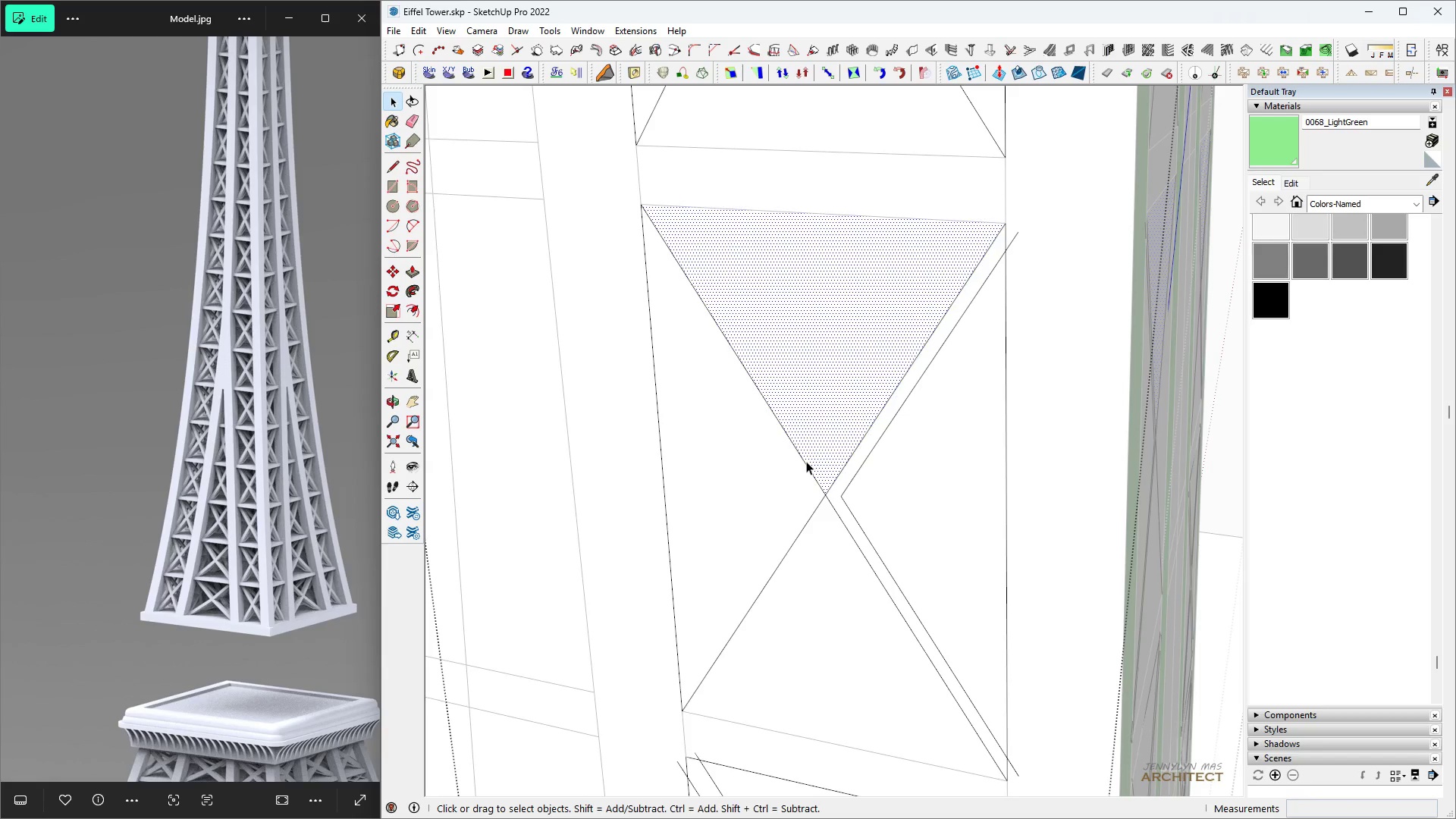 
left_click([806, 461])
 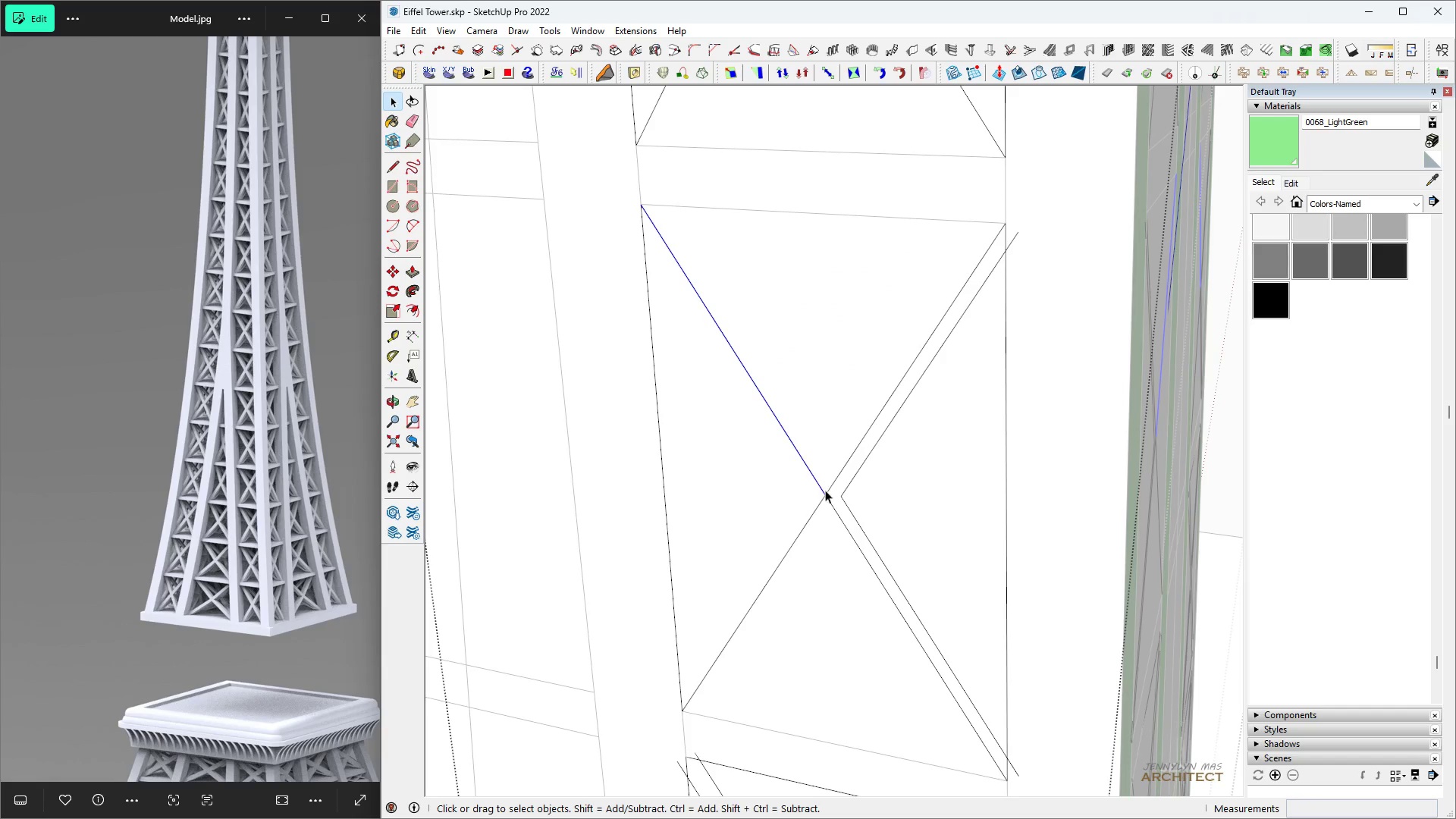 
hold_key(key=ControlLeft, duration=0.35)
left_click([830, 491])
 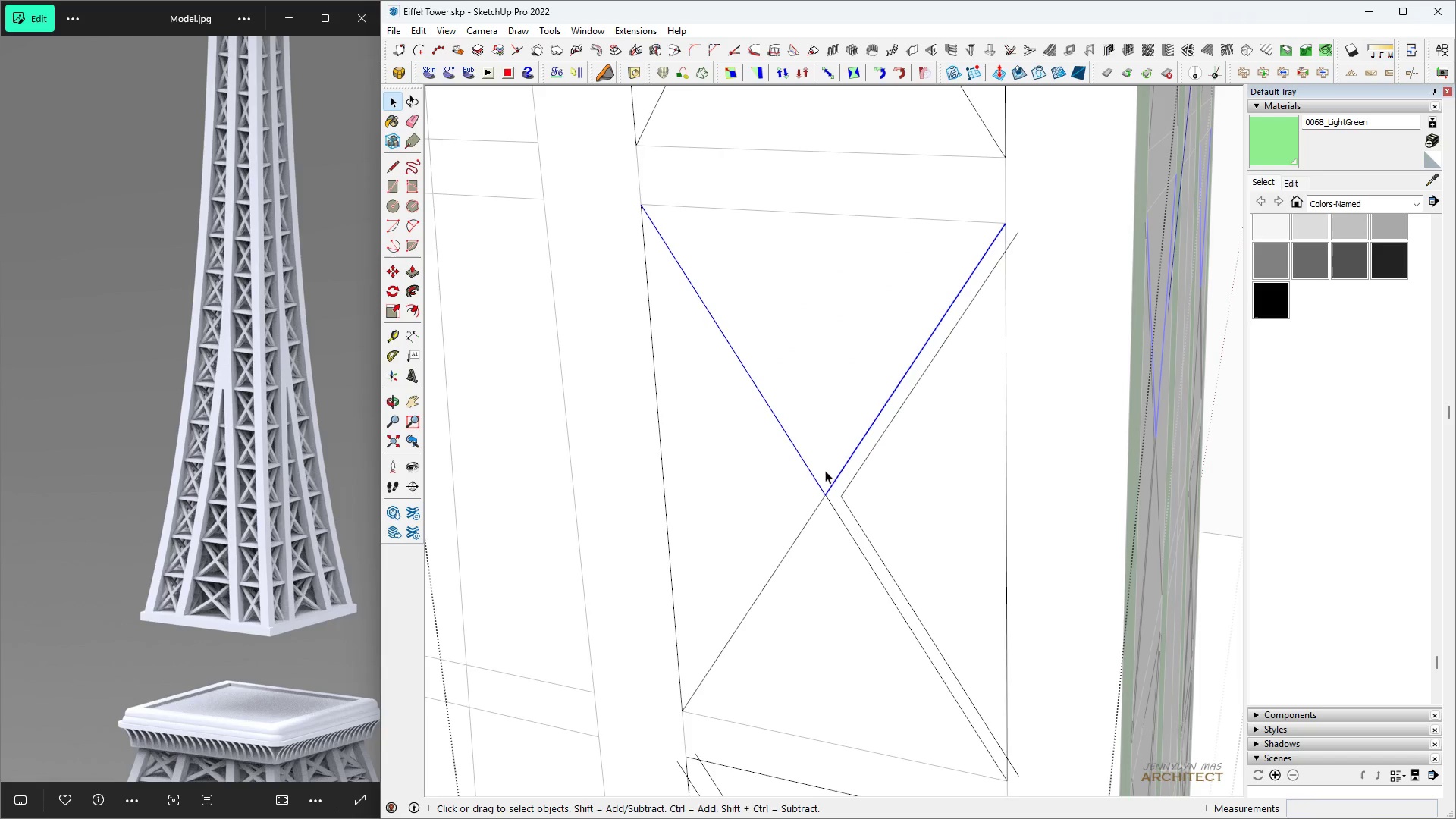 
key(Space)
 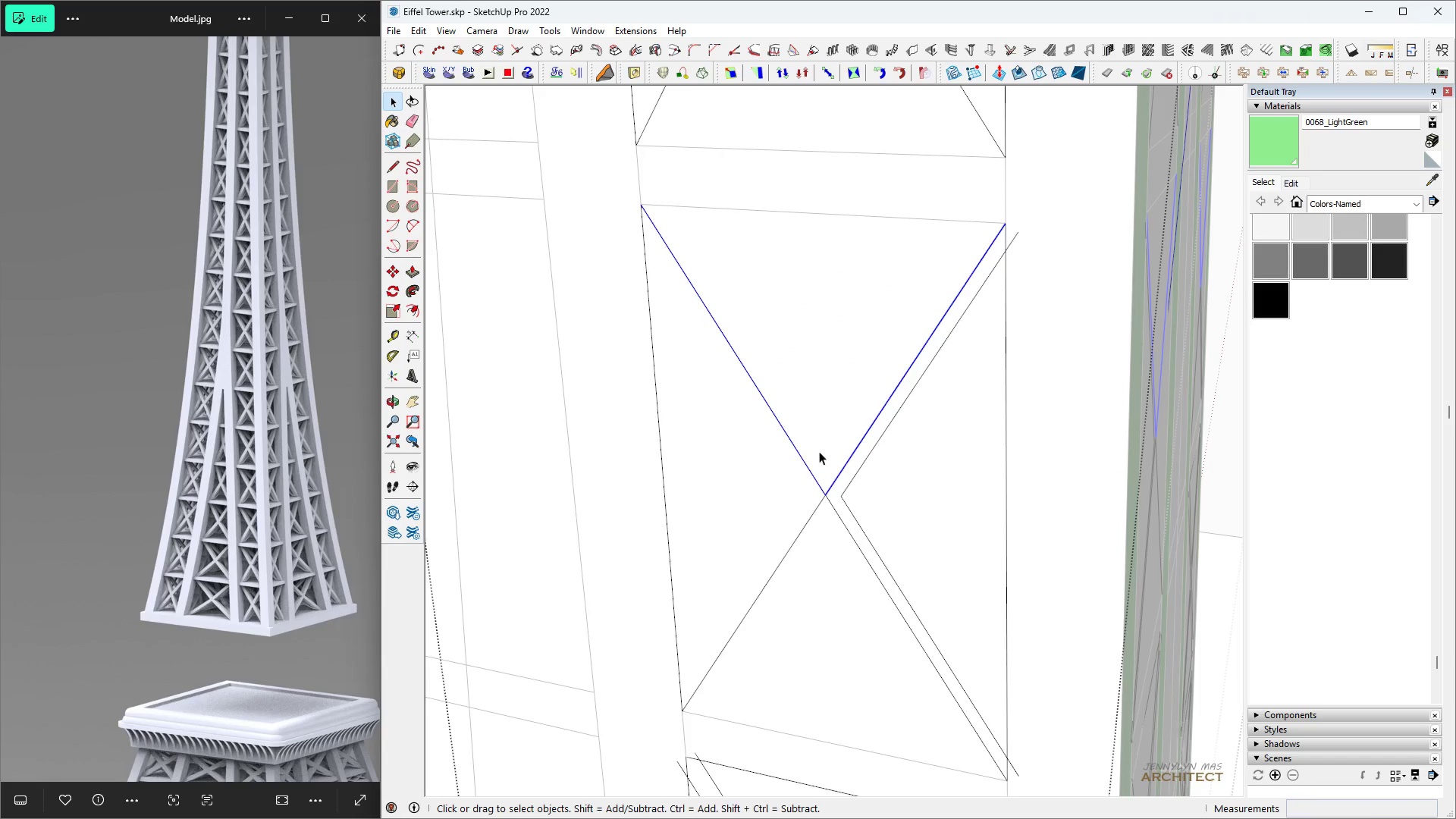 
key(F)
 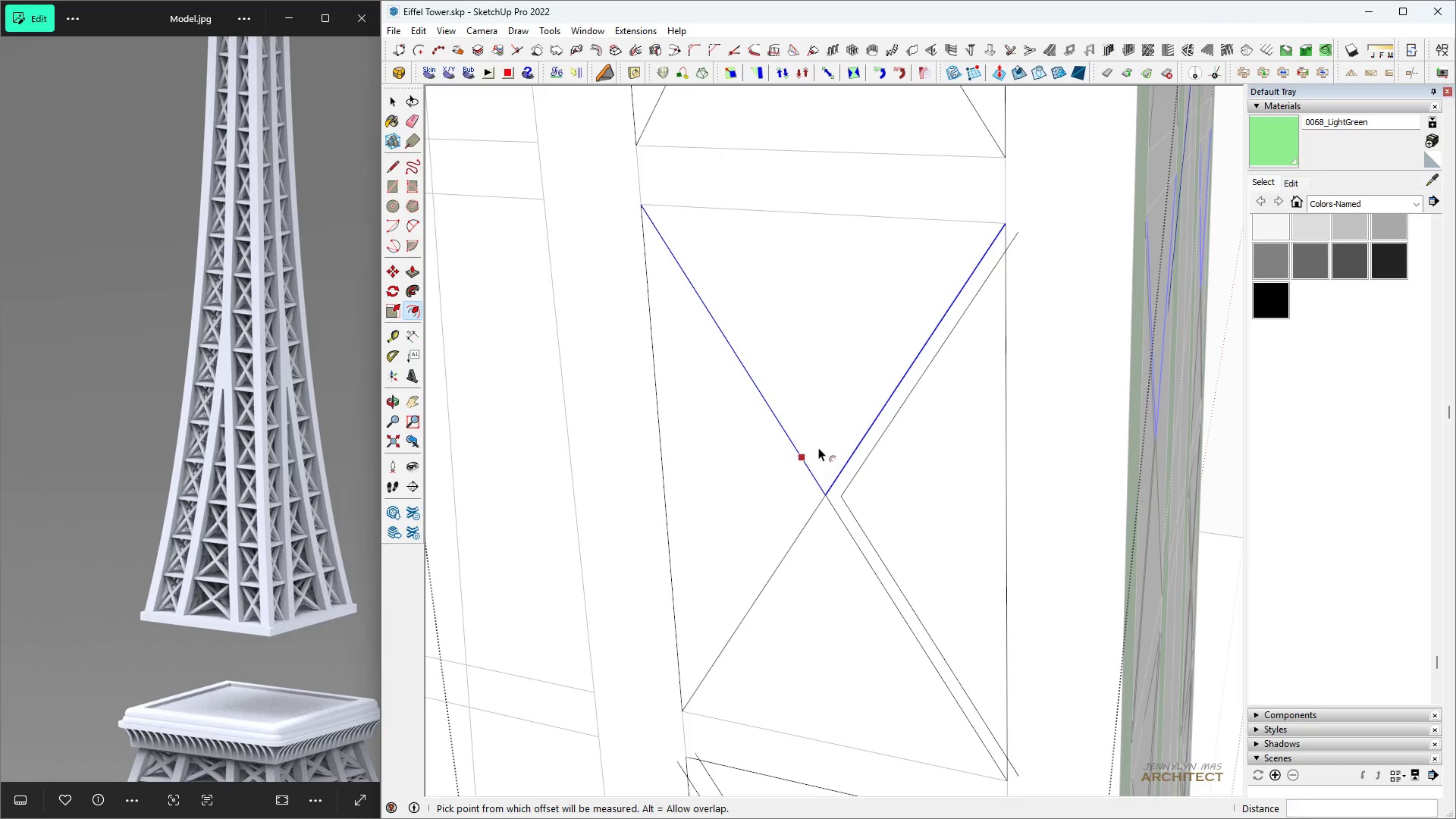 
double_click([818, 447])
 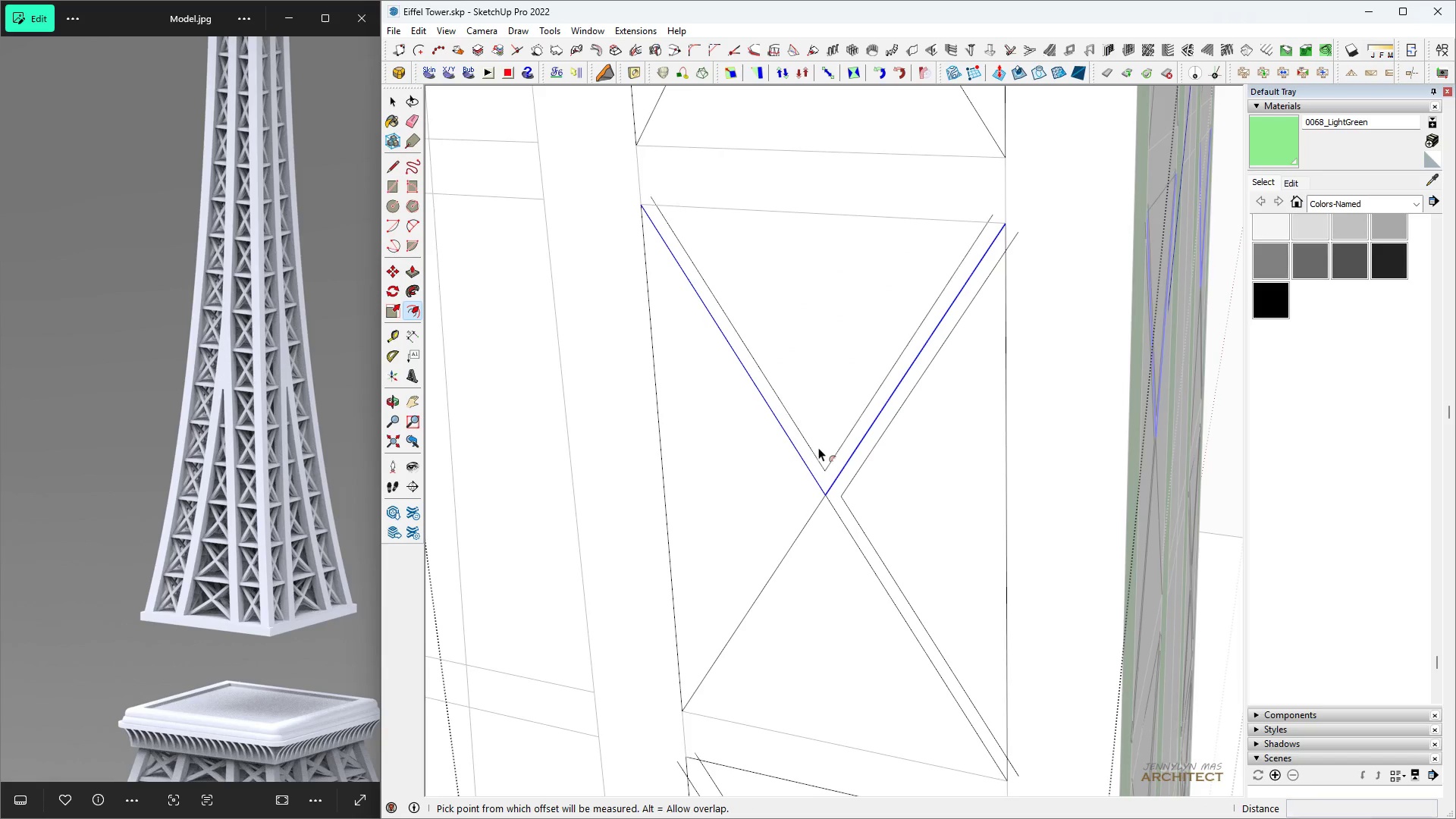 
triple_click([818, 447])
 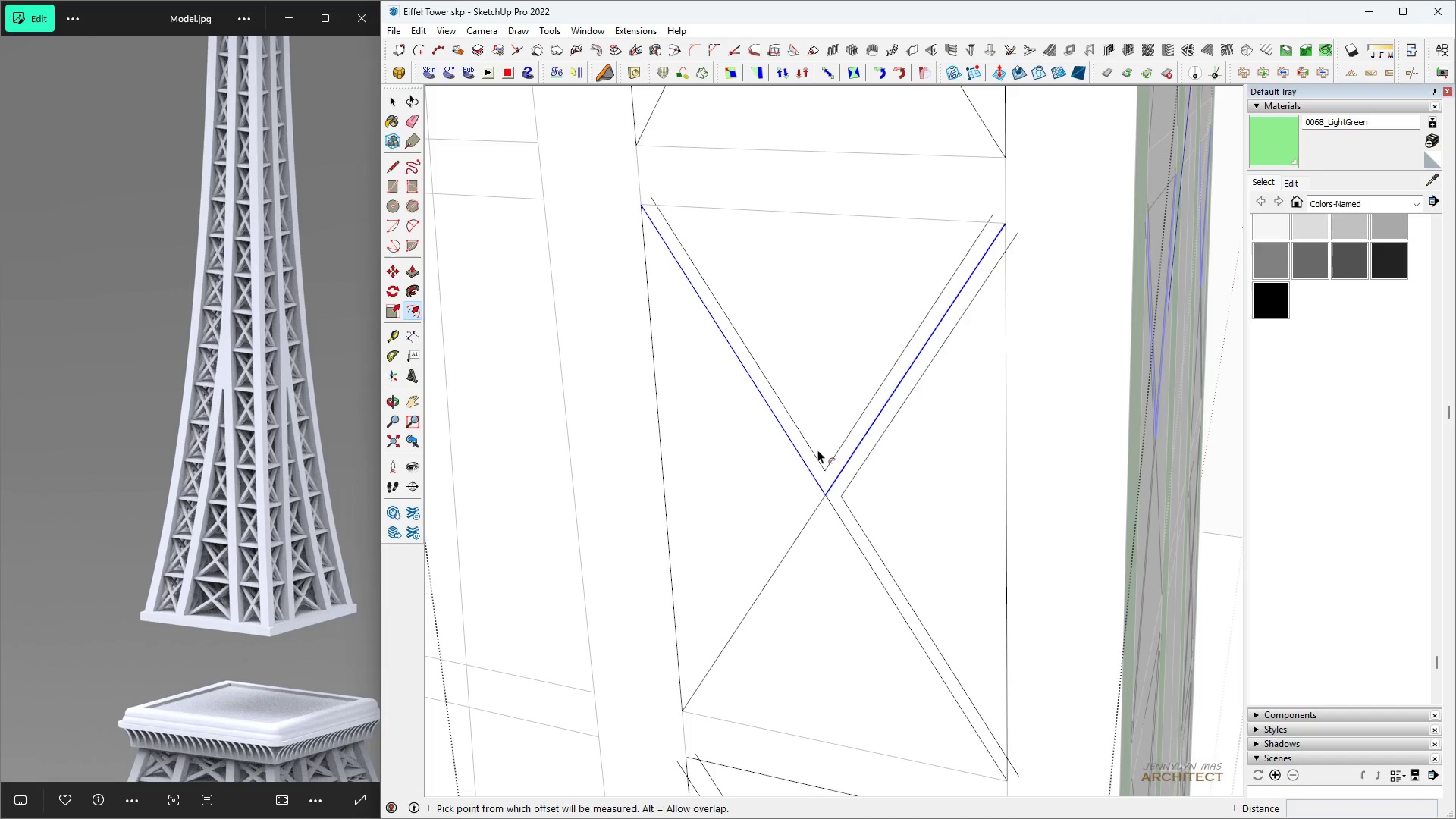 
key(Space)
 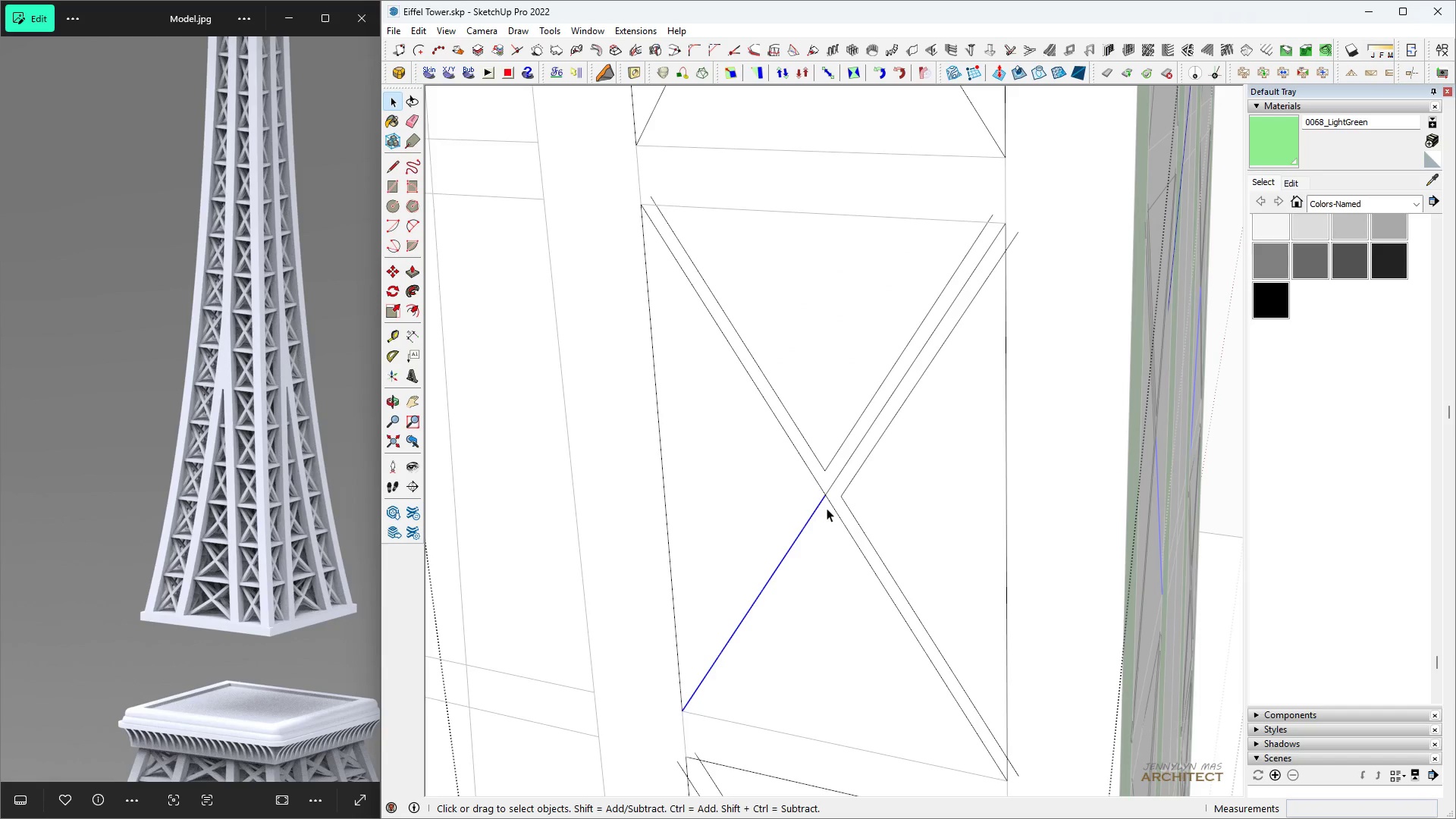 
left_click([836, 515])
 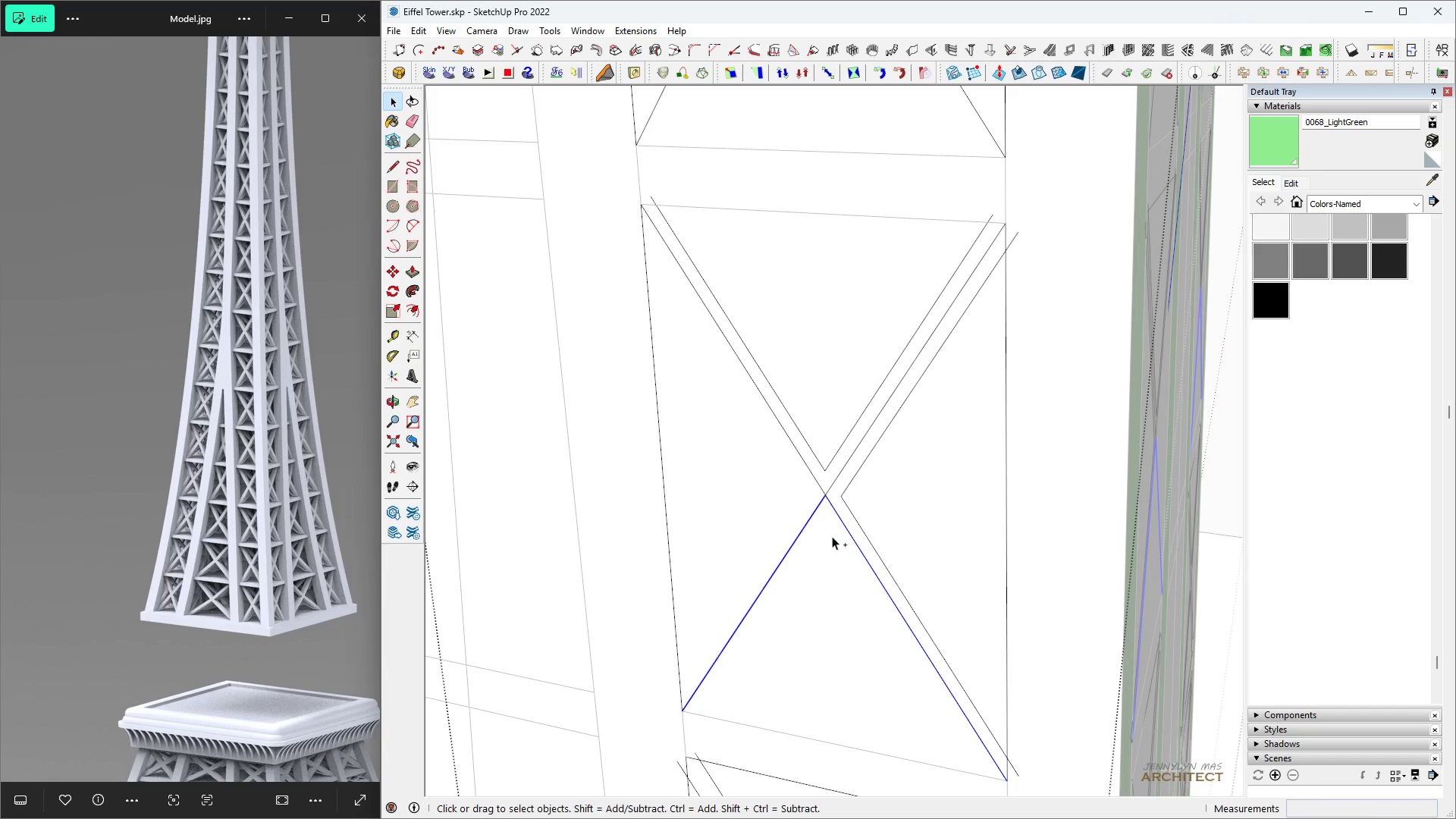 
key(Control+Space)
 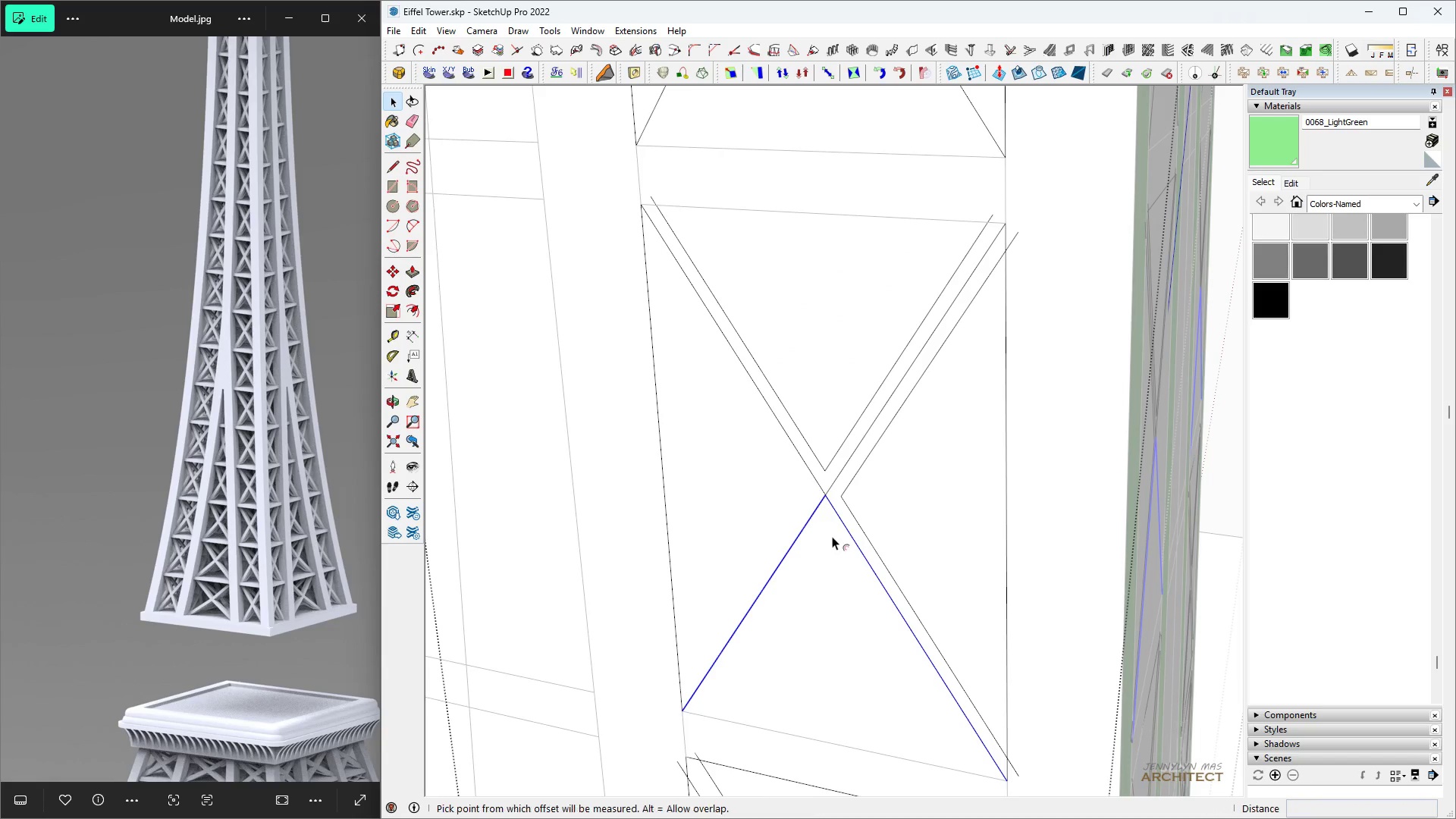 
key(F)
 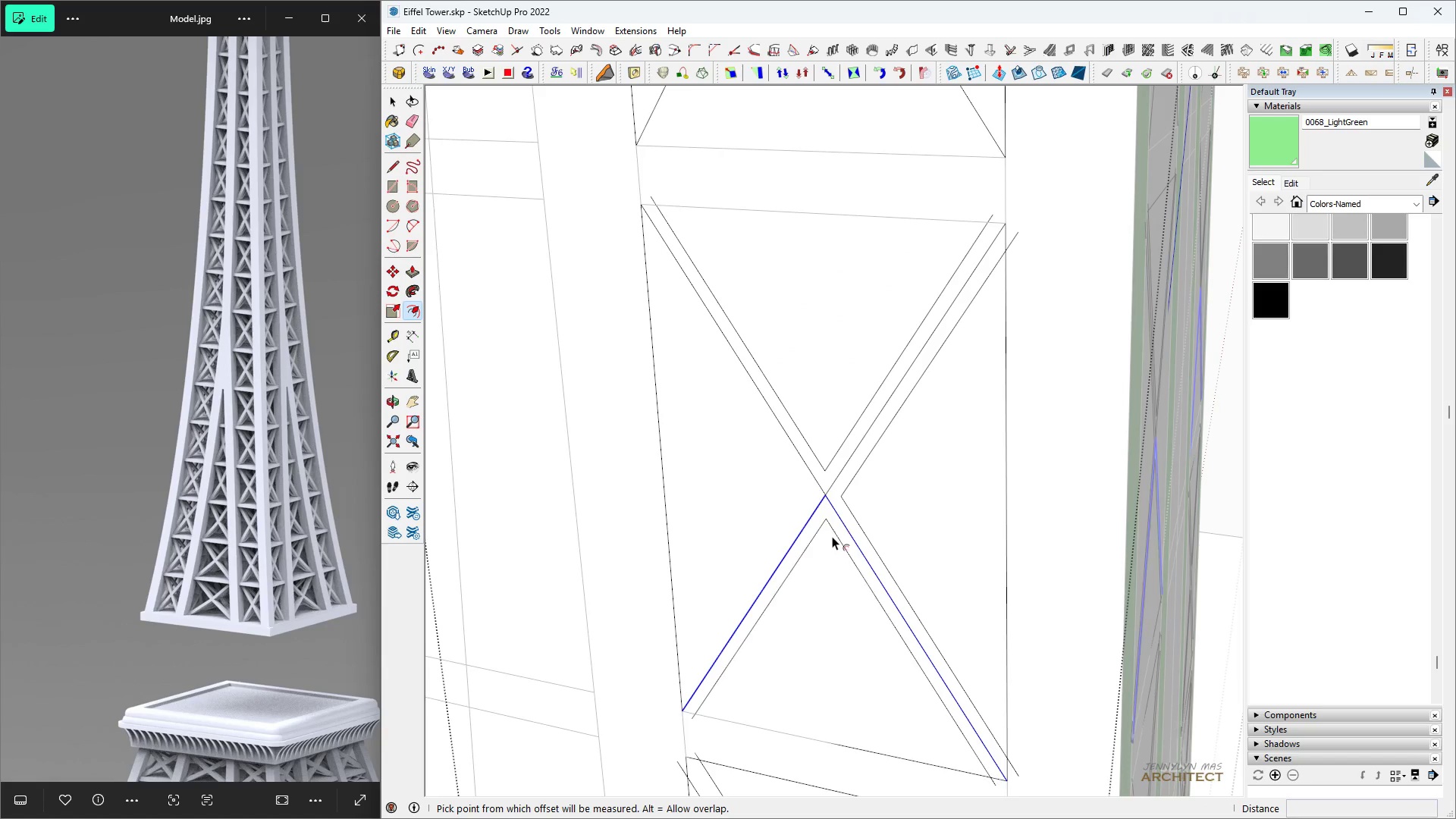 
double_click([832, 536])
 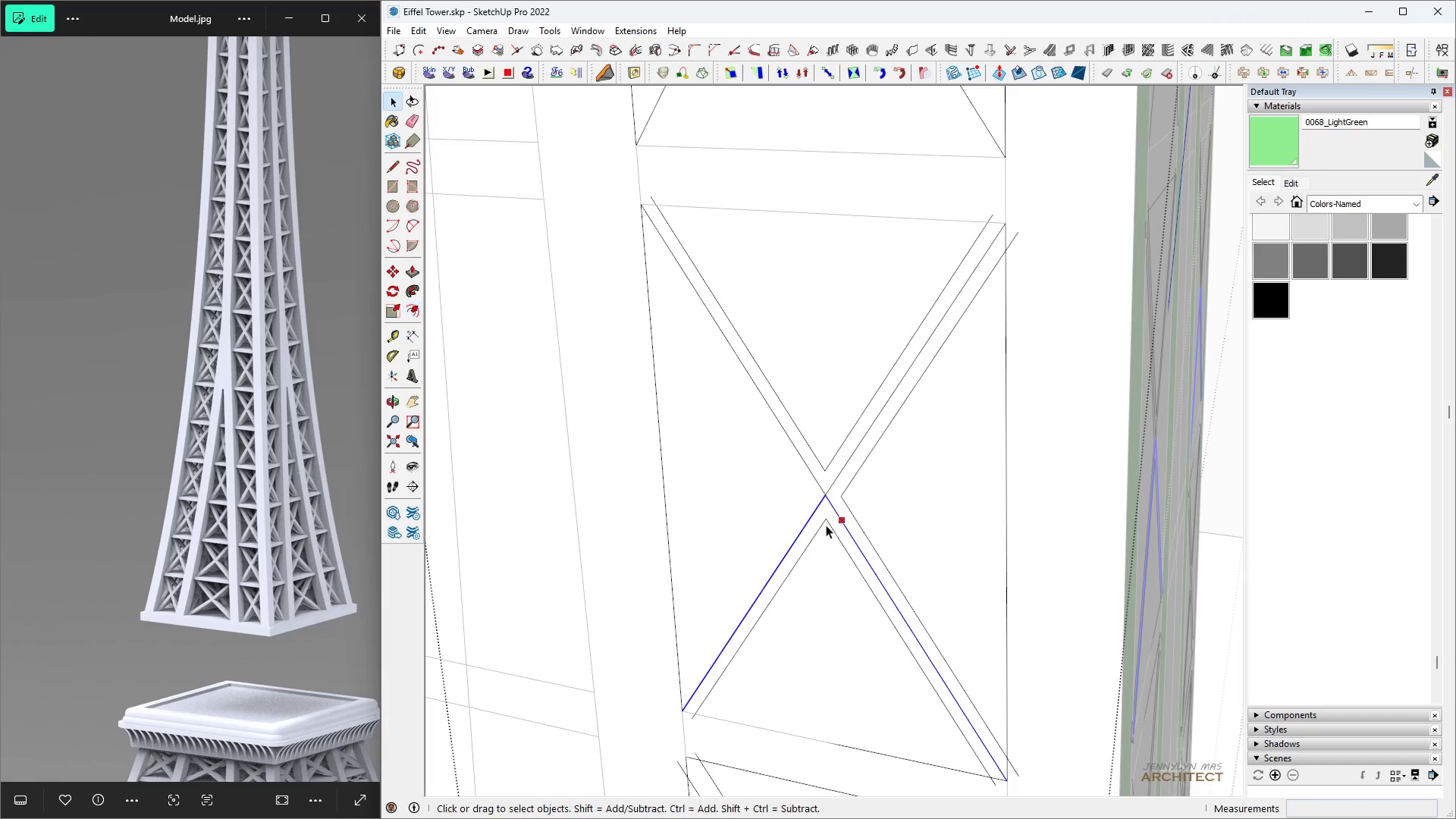 
key(Space)
 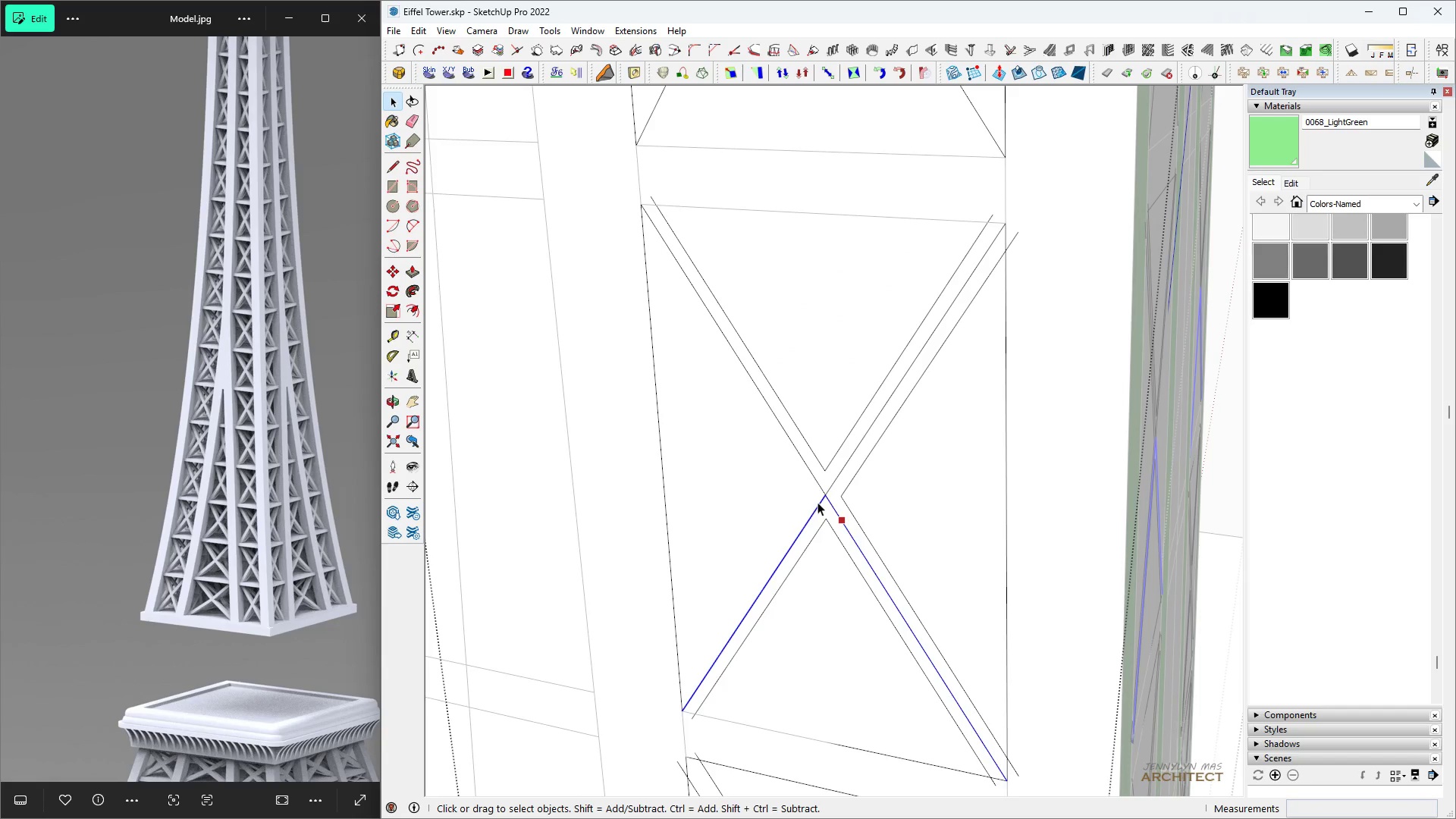 
left_click([817, 502])
 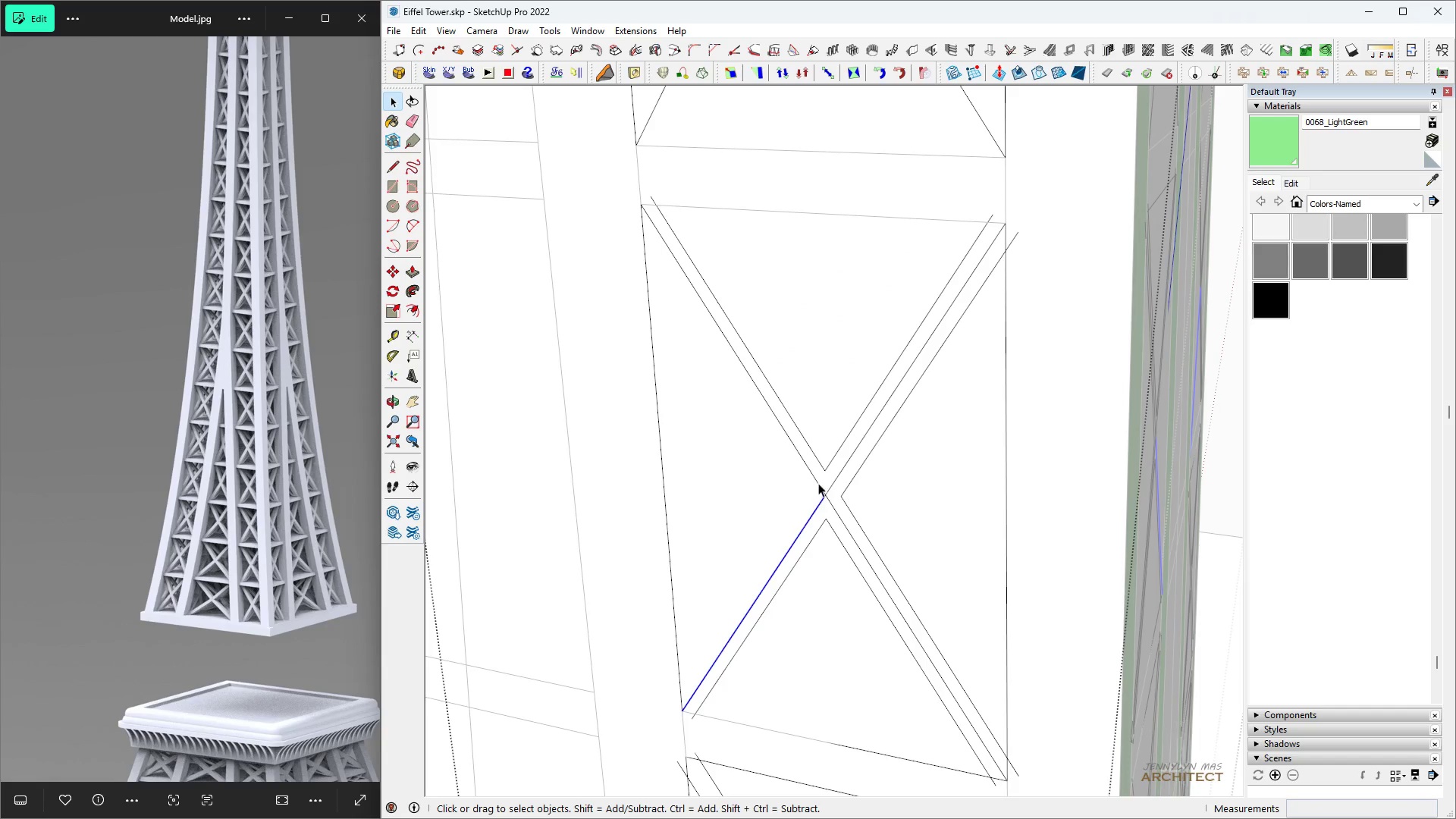 
left_click([818, 483])
 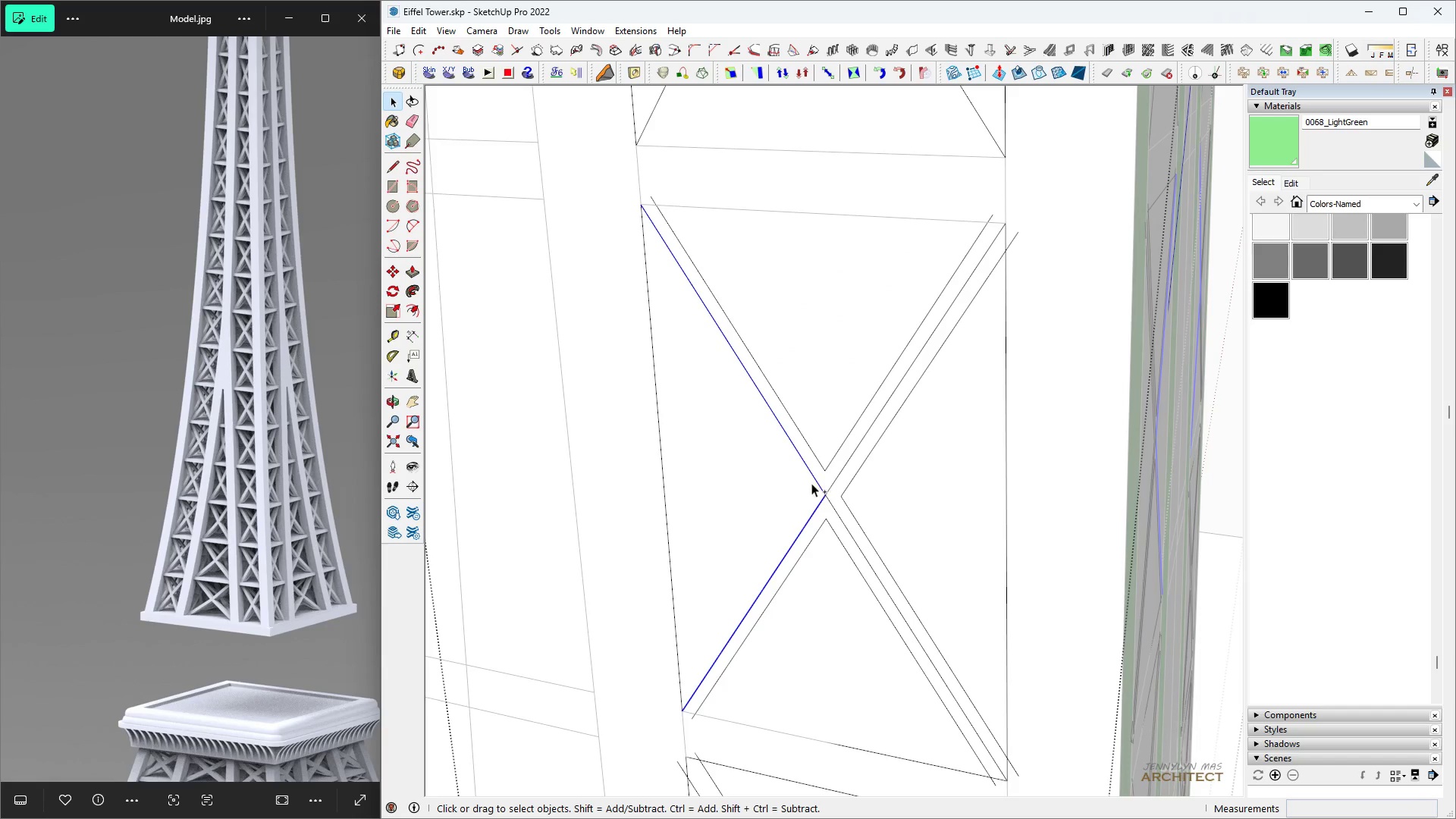 
key(Control+Space)
 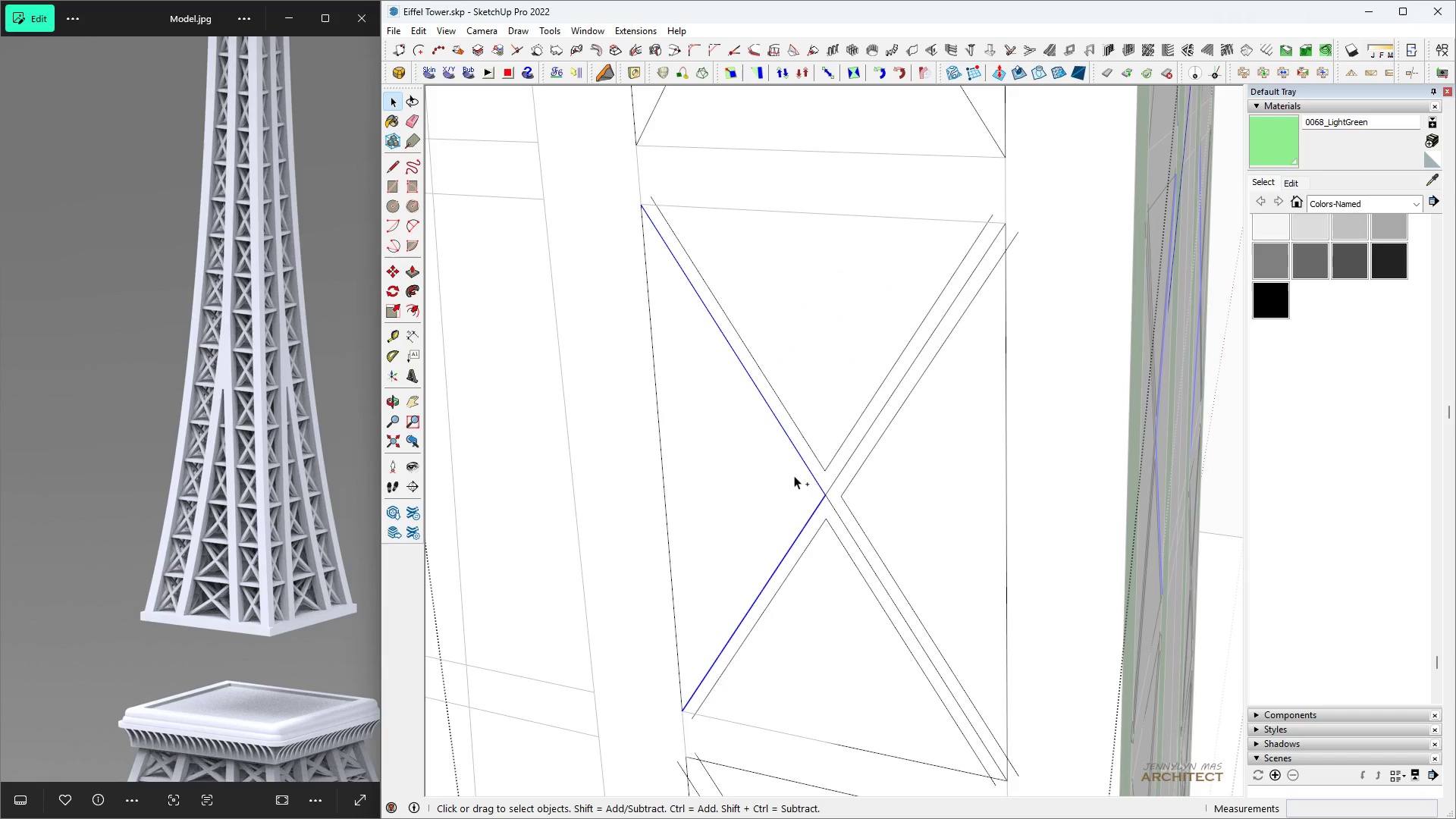 
key(Control+F)
 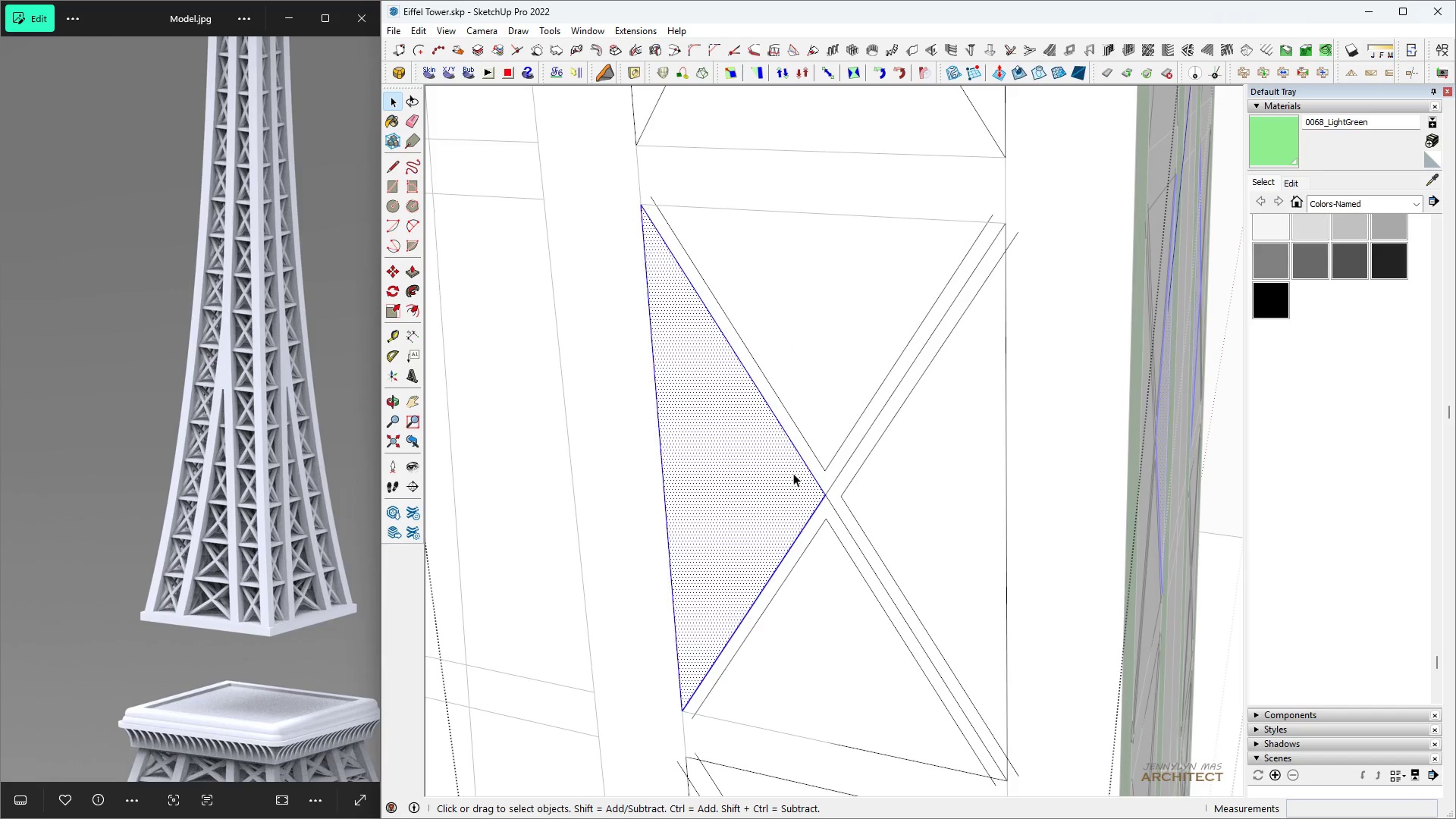 
double_click([793, 473])
 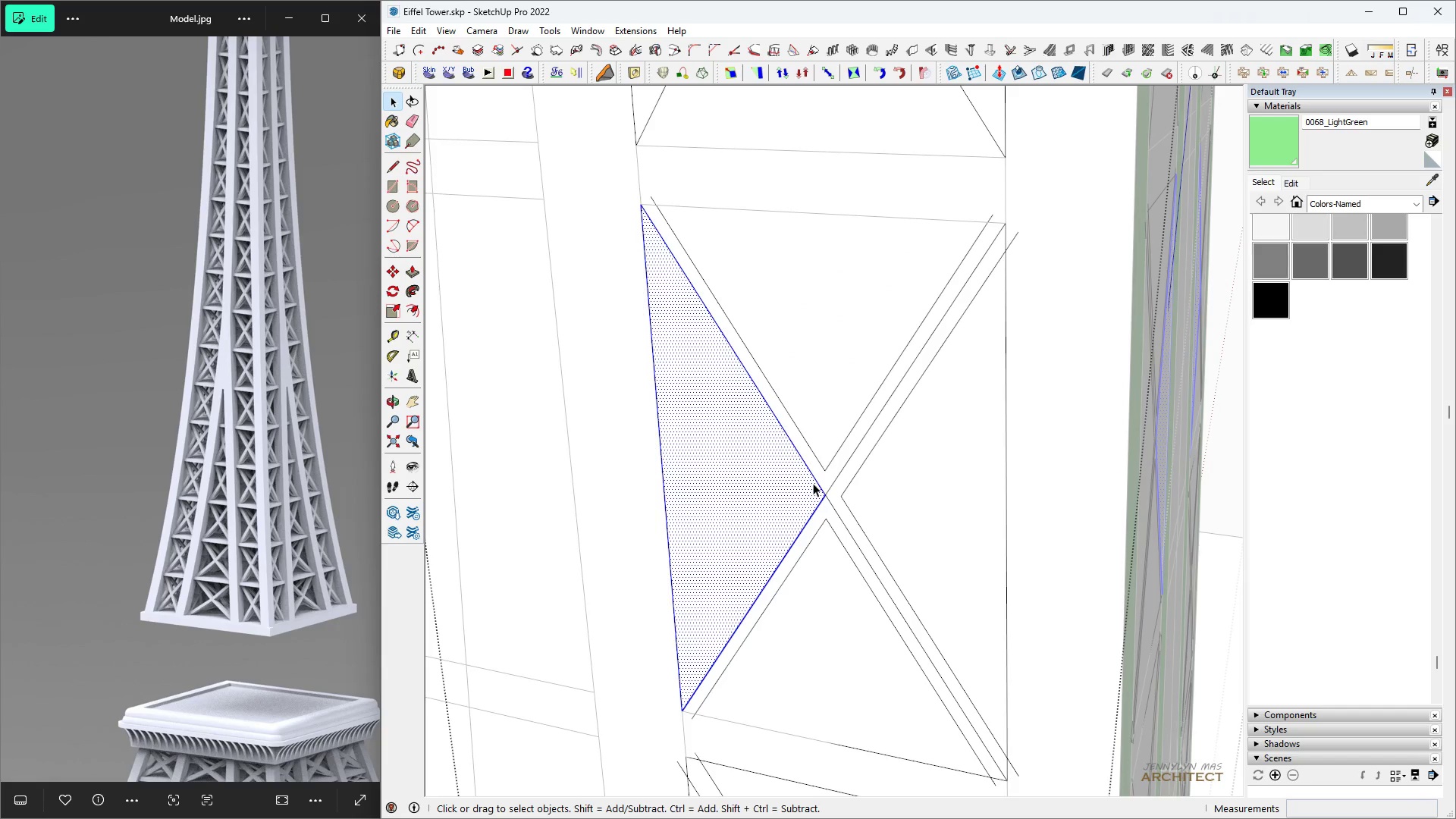 
left_click([822, 489])
 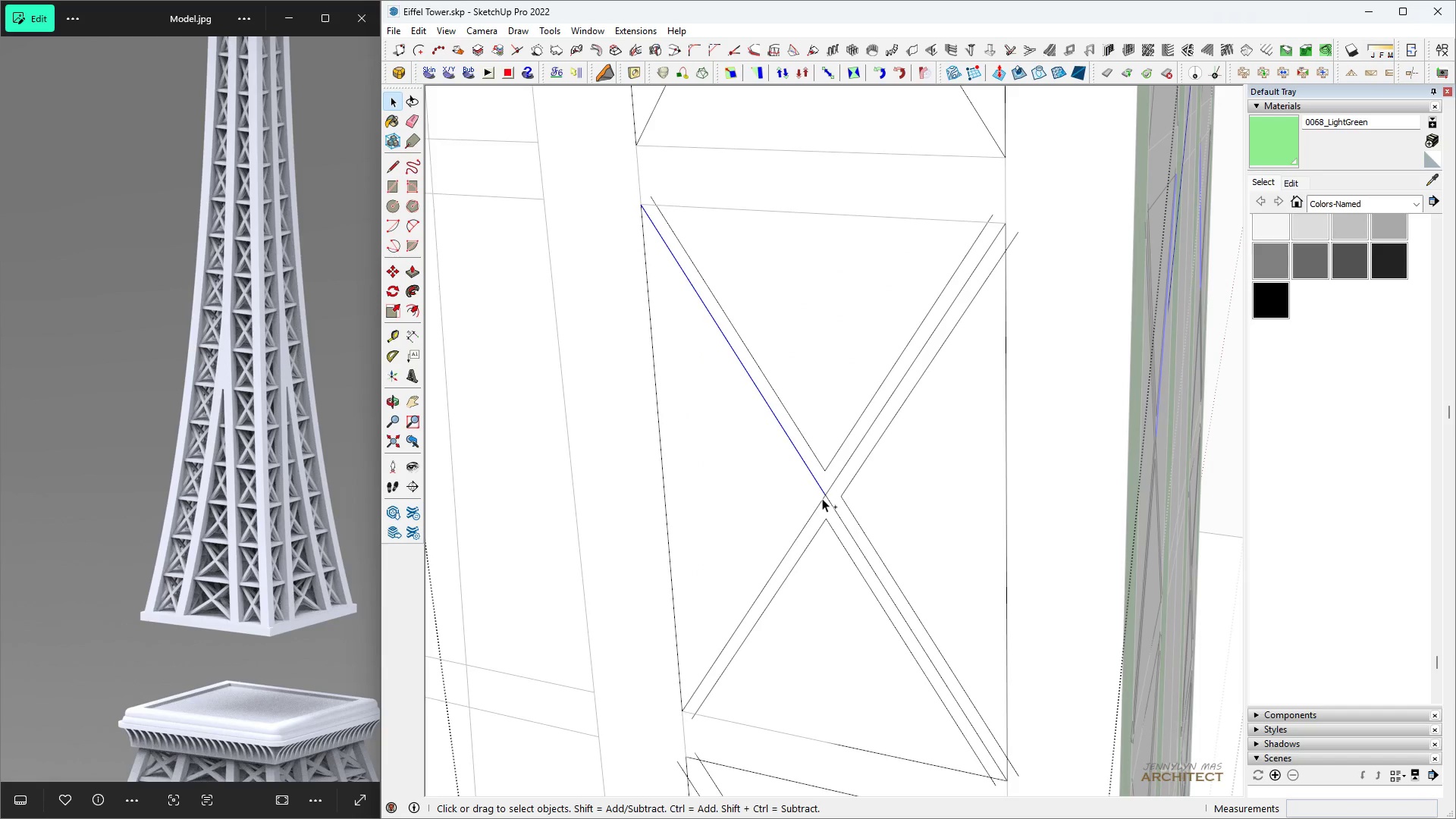 
hold_key(key=ControlLeft, duration=0.43)
left_click([822, 498])
 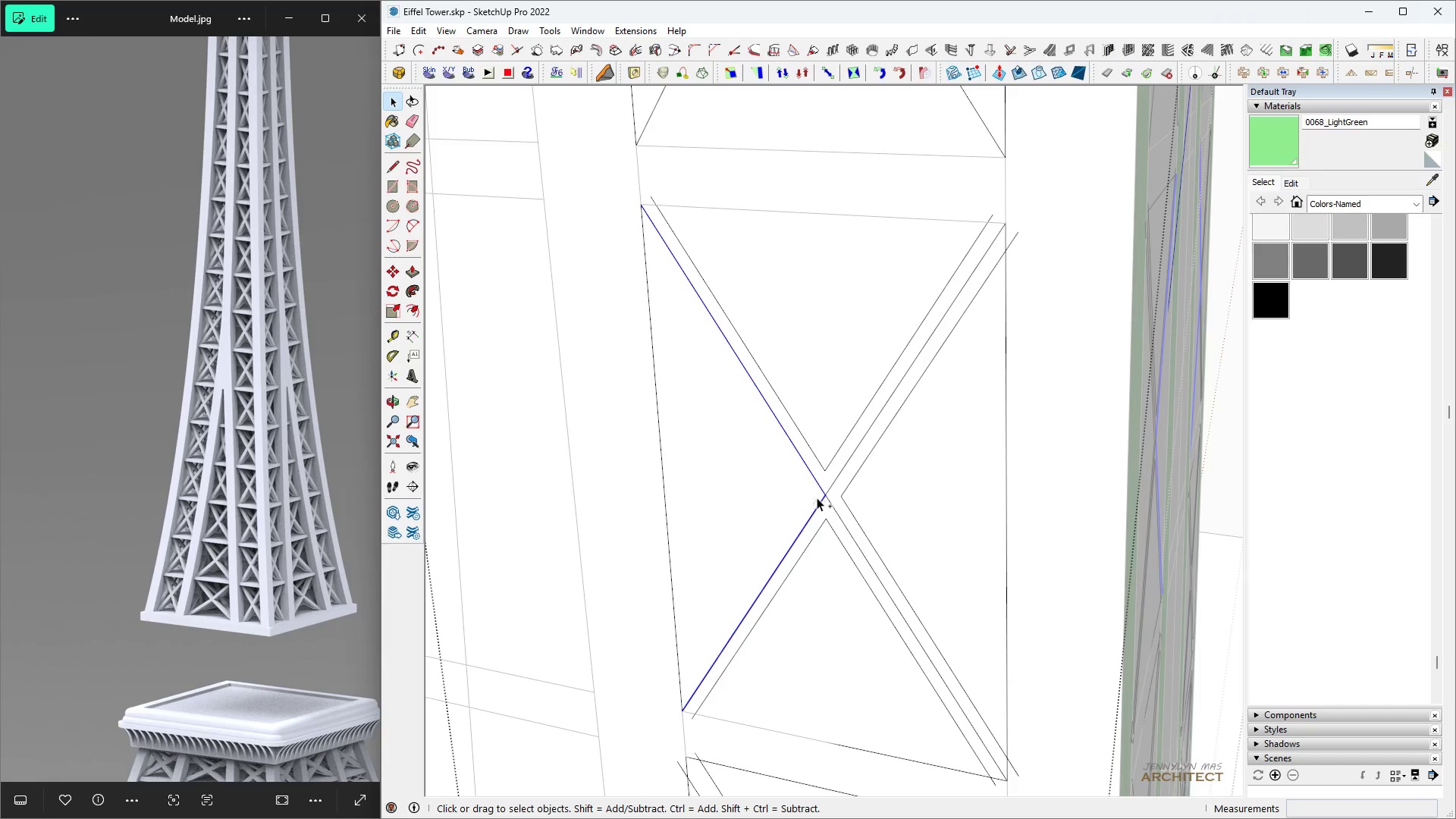 
key(Space)
 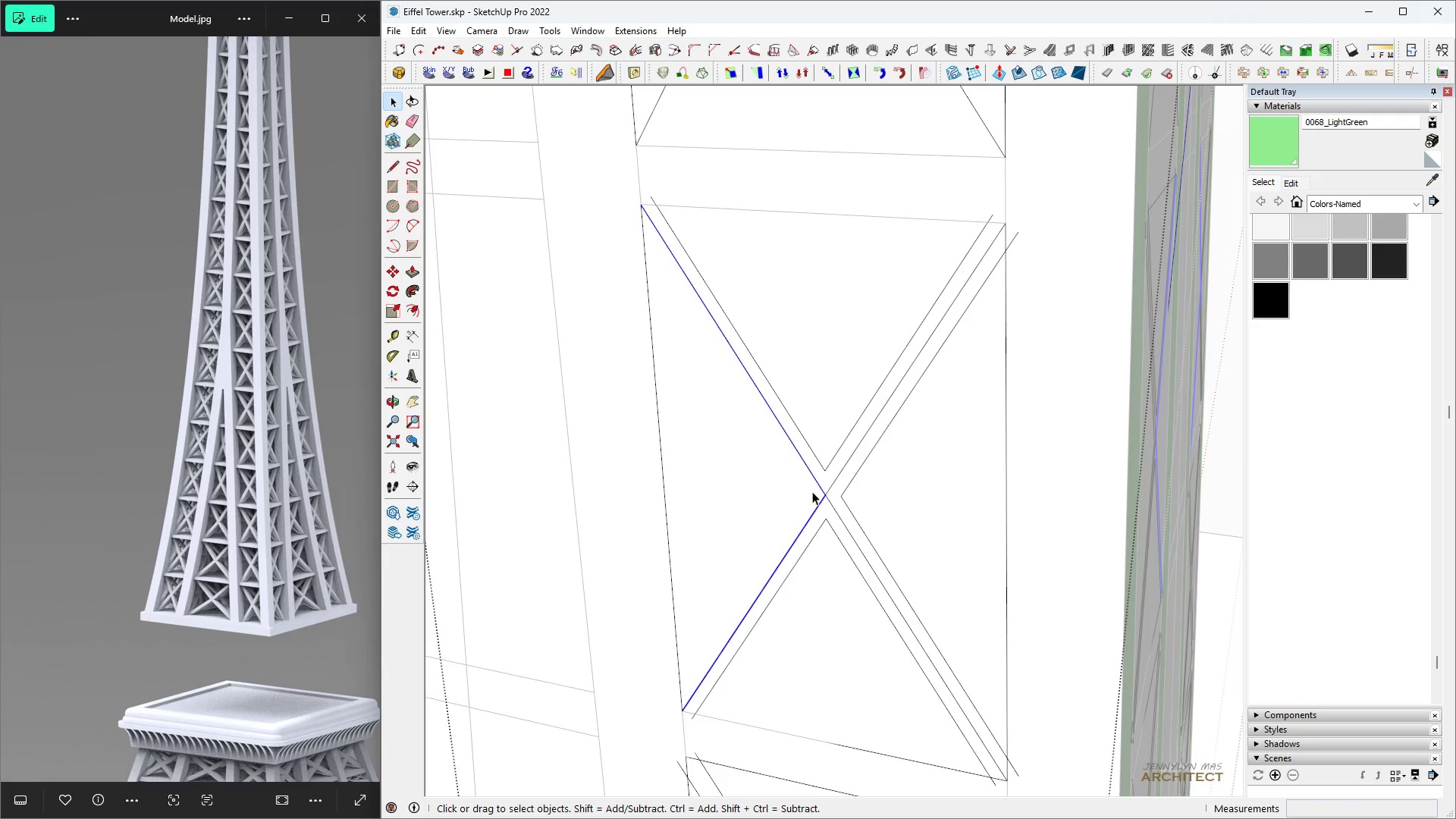 
scroll: coordinate [812, 491], scroll_direction: up, amount: 3.0
 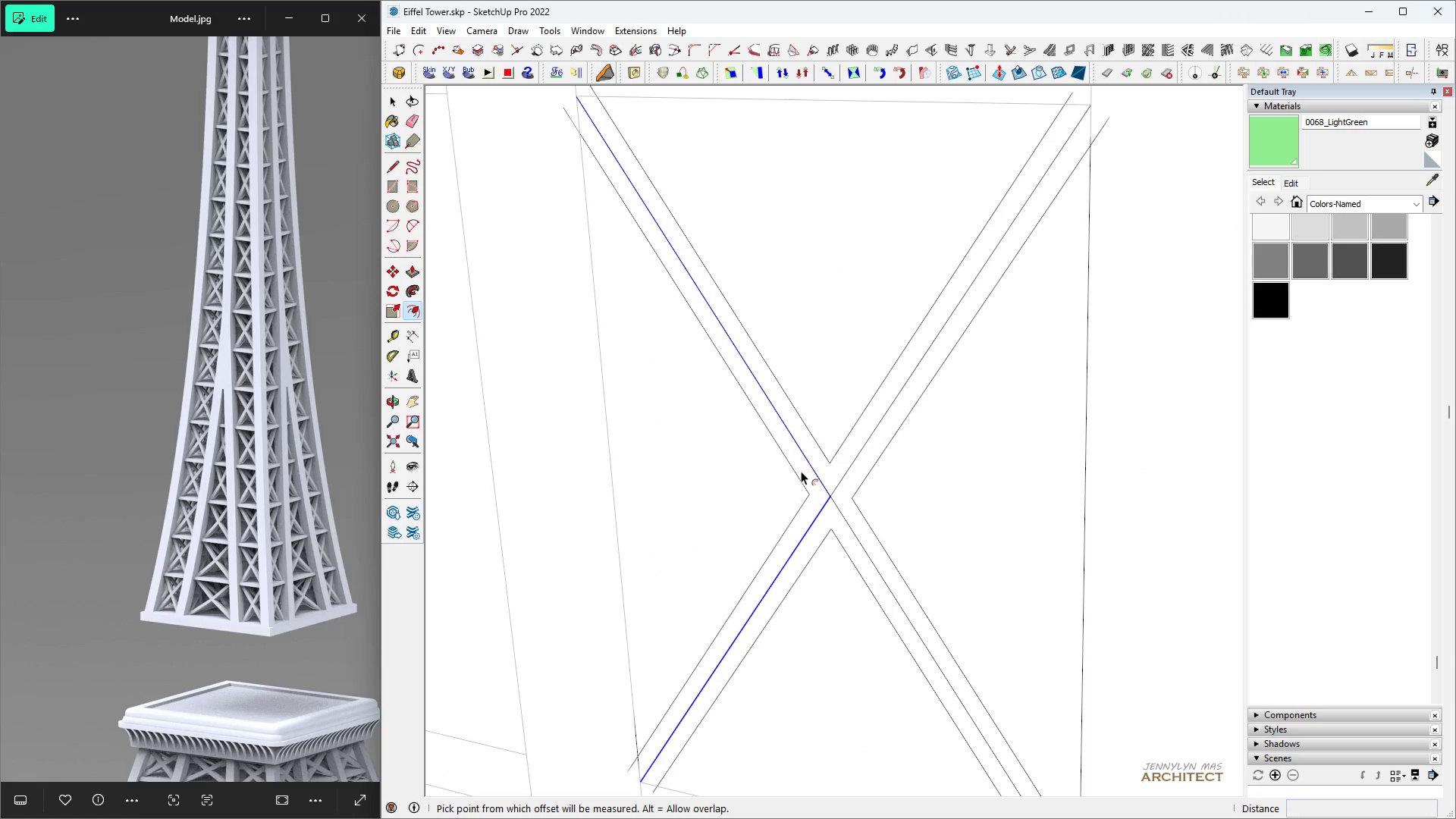 
key(F)
 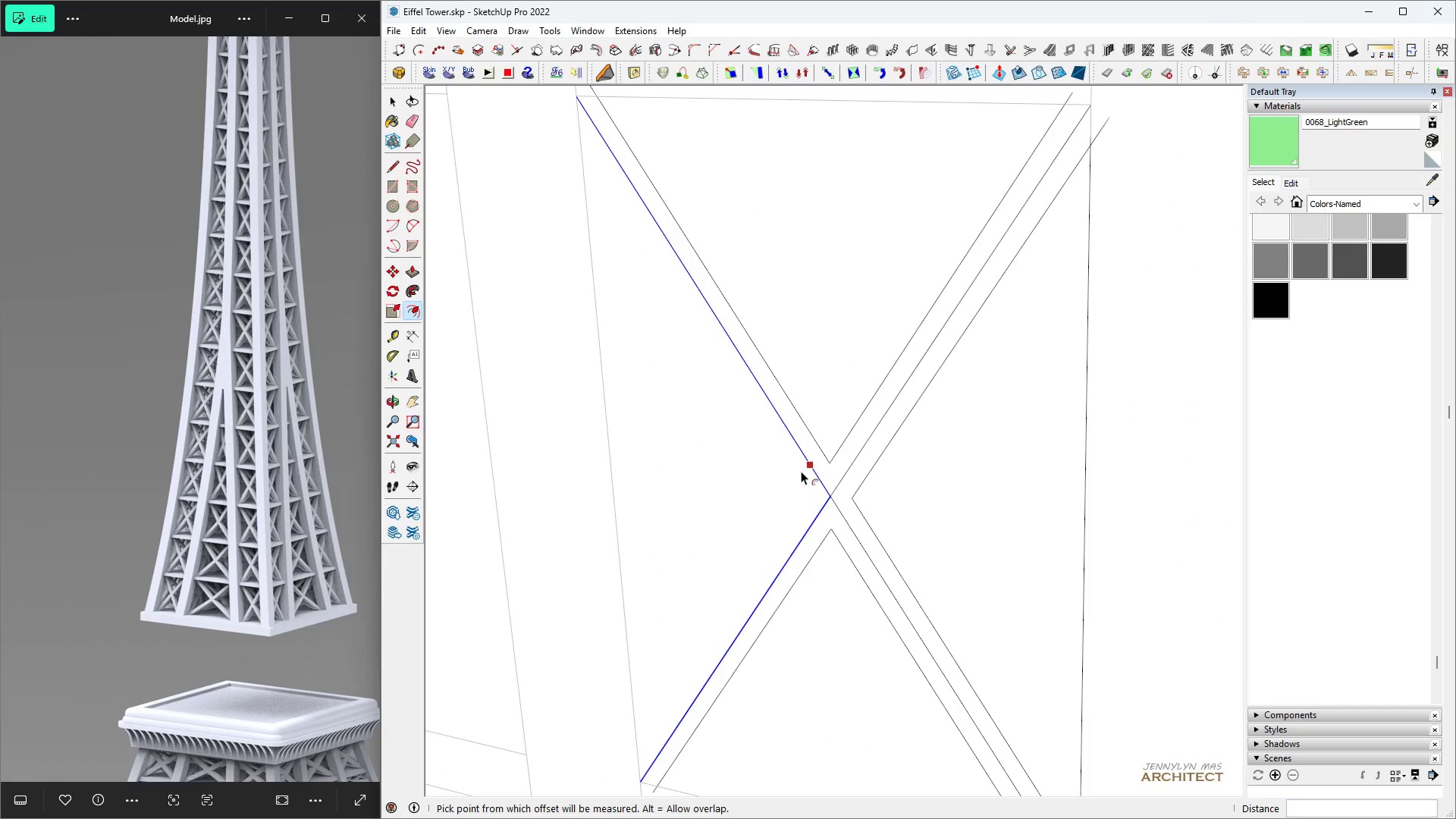 
double_click([801, 471])
 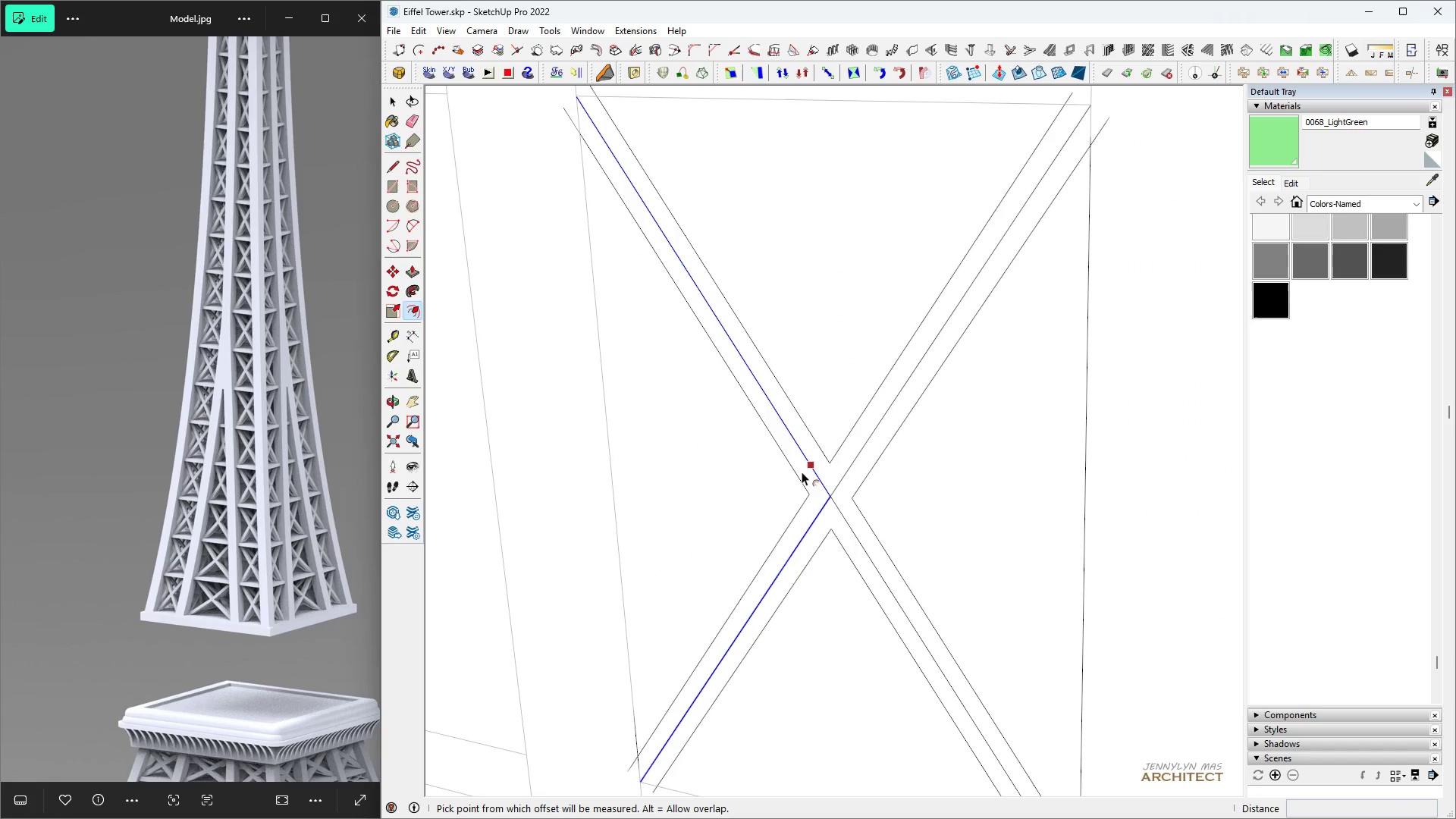 
key(Space)
 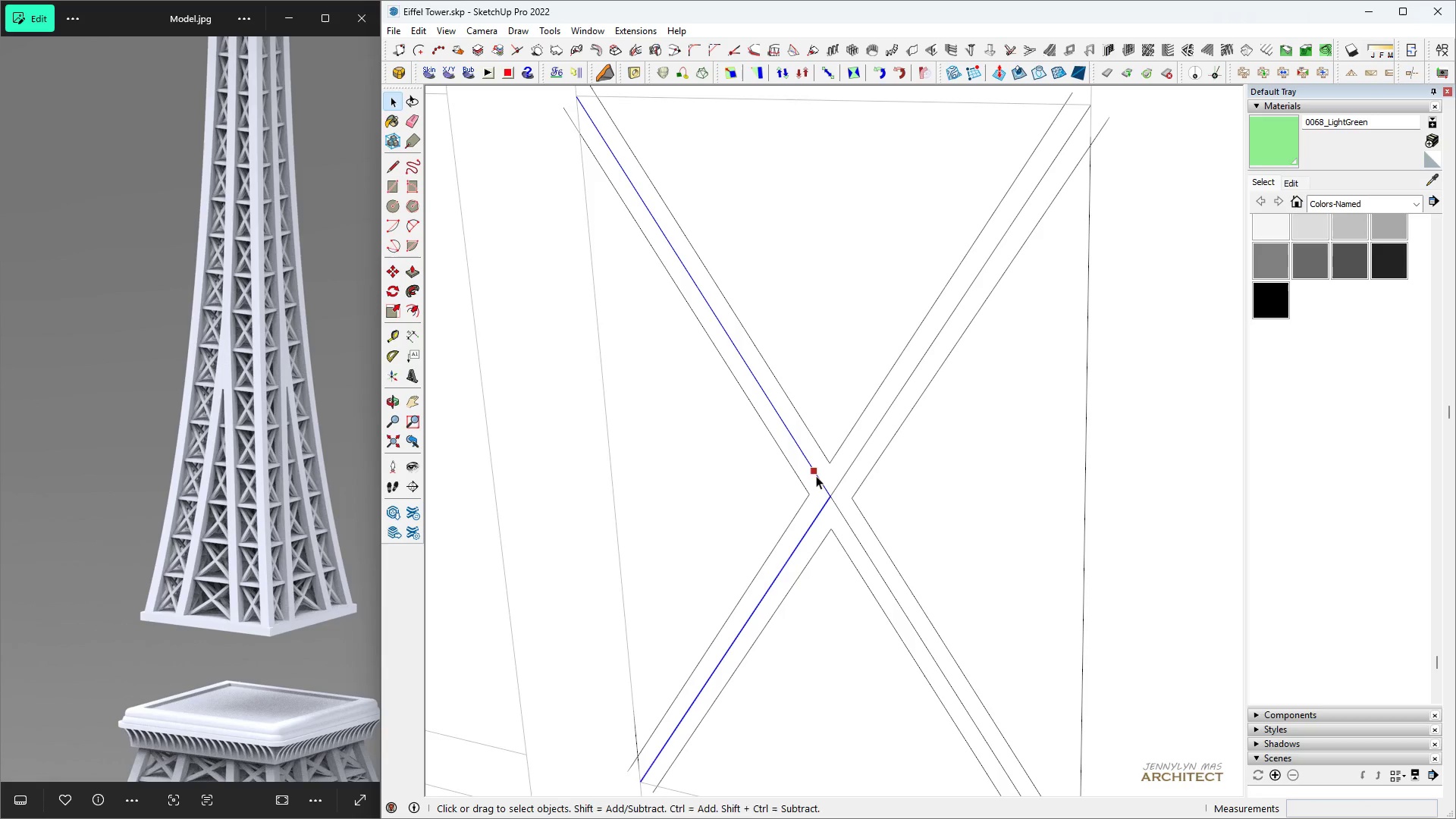 
key(E)
 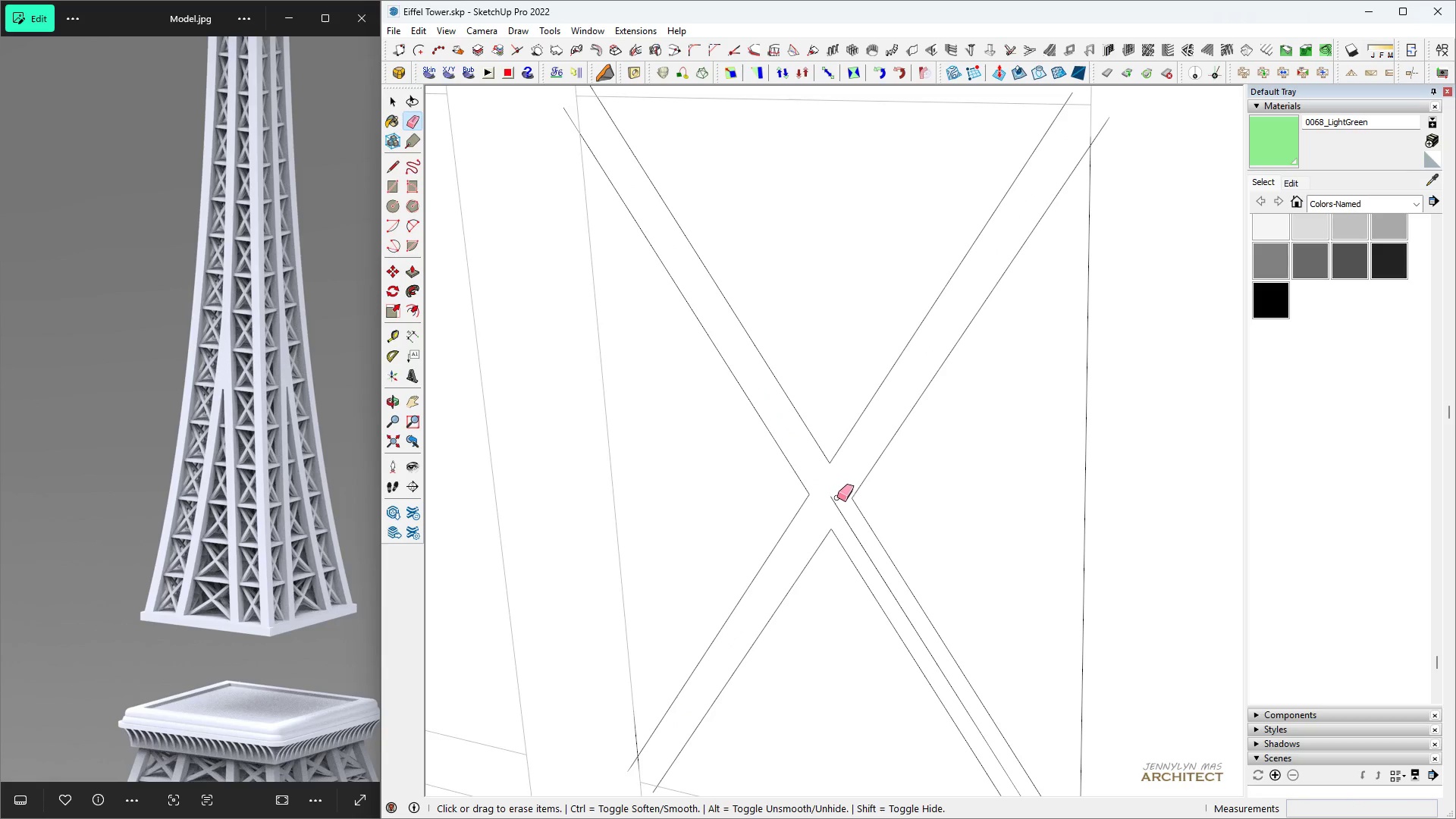 
scroll: coordinate [749, 442], scroll_direction: down, amount: 12.0
 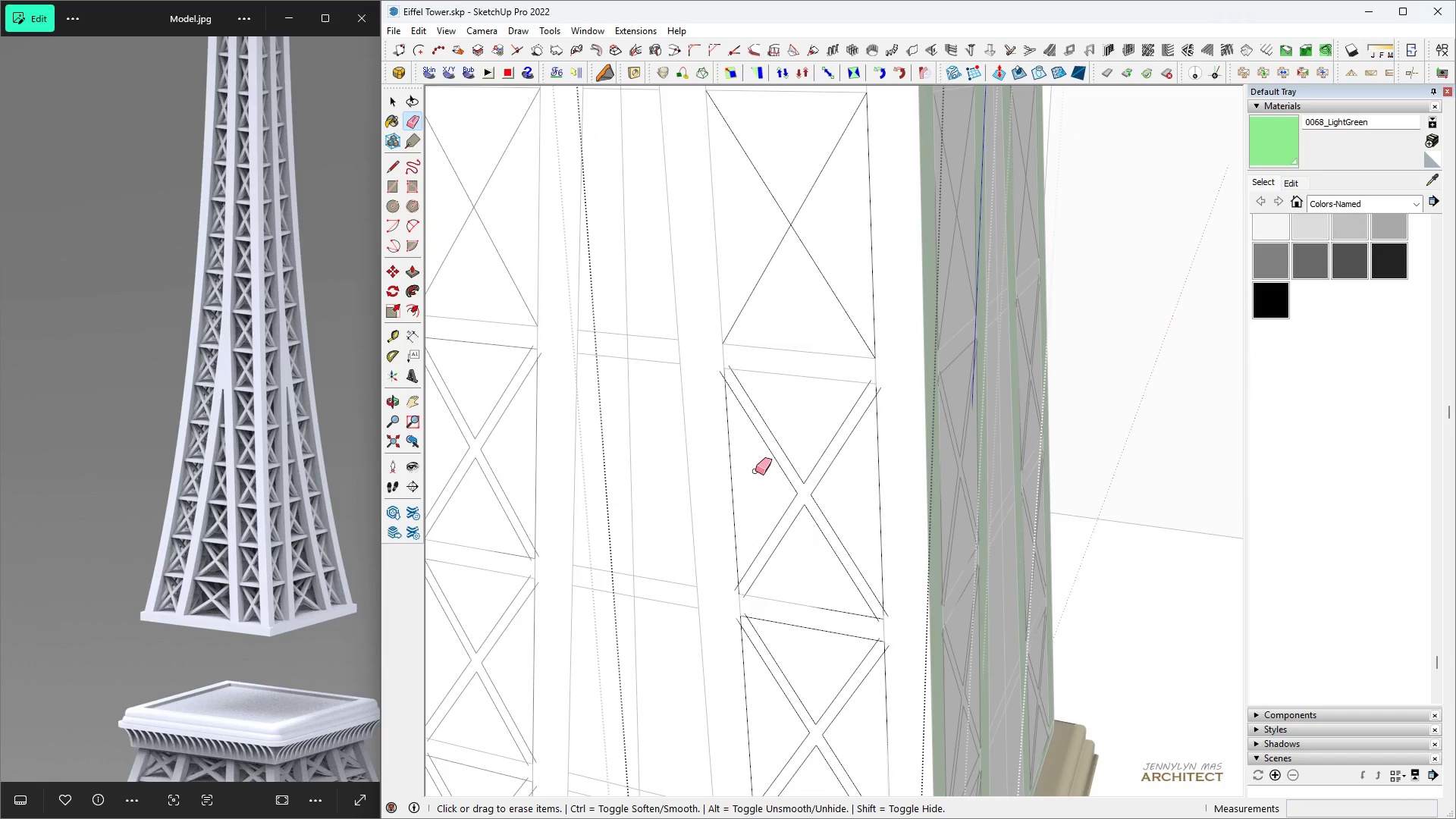 
type( hhh )
 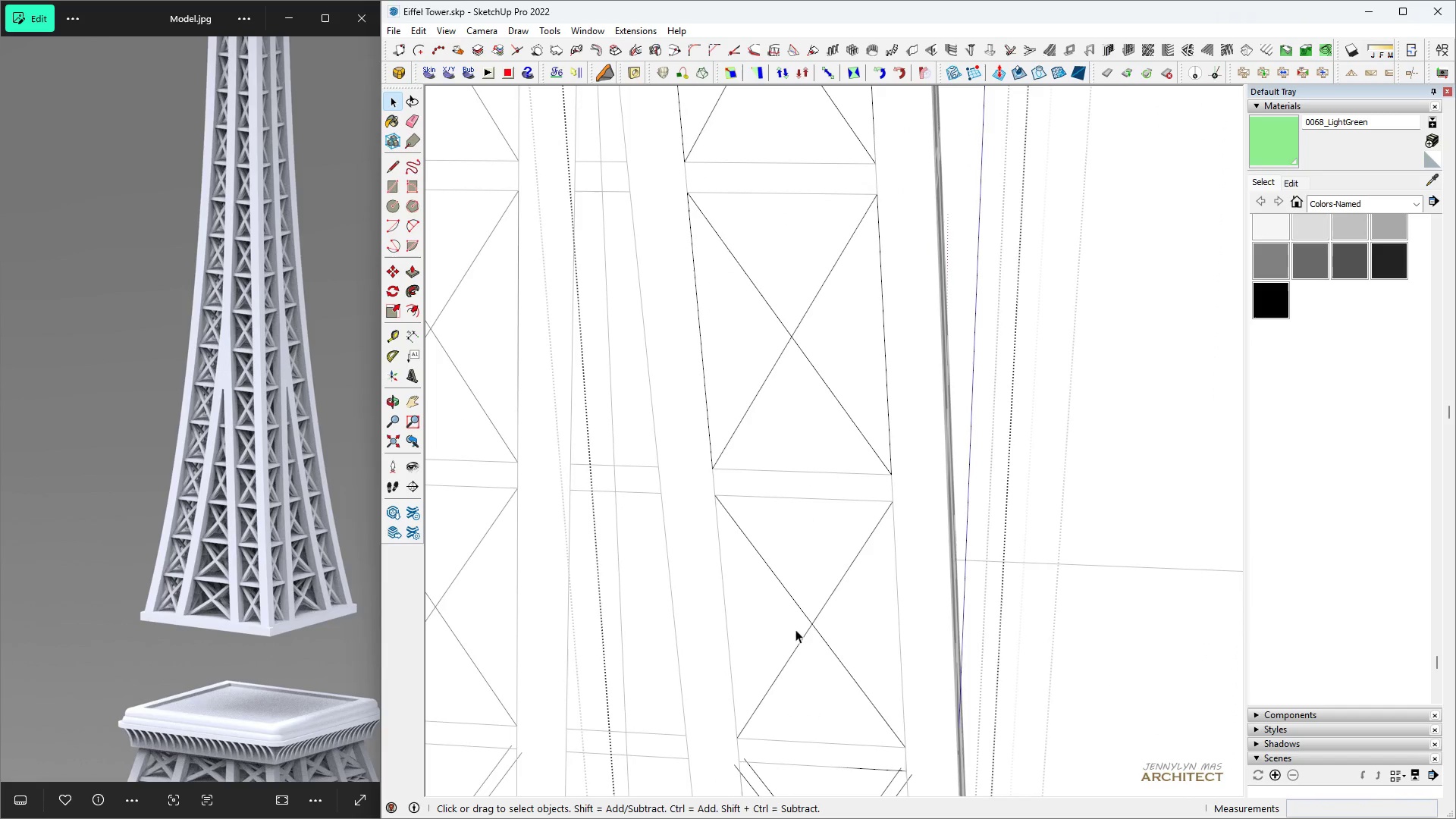 
scroll: coordinate [821, 416], scroll_direction: down, amount: 8.0
 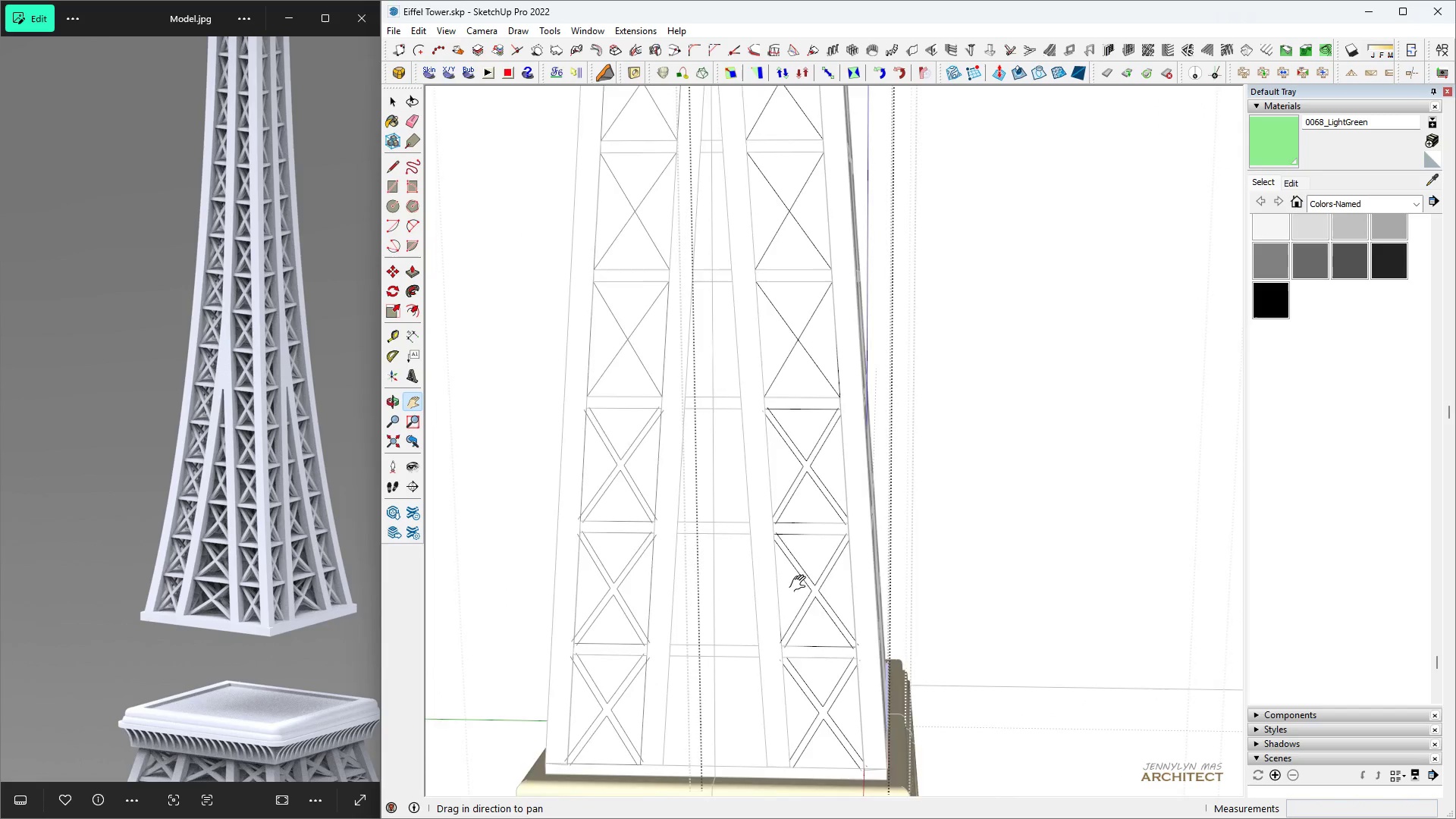 
scroll: coordinate [777, 639], scroll_direction: up, amount: 8.0
 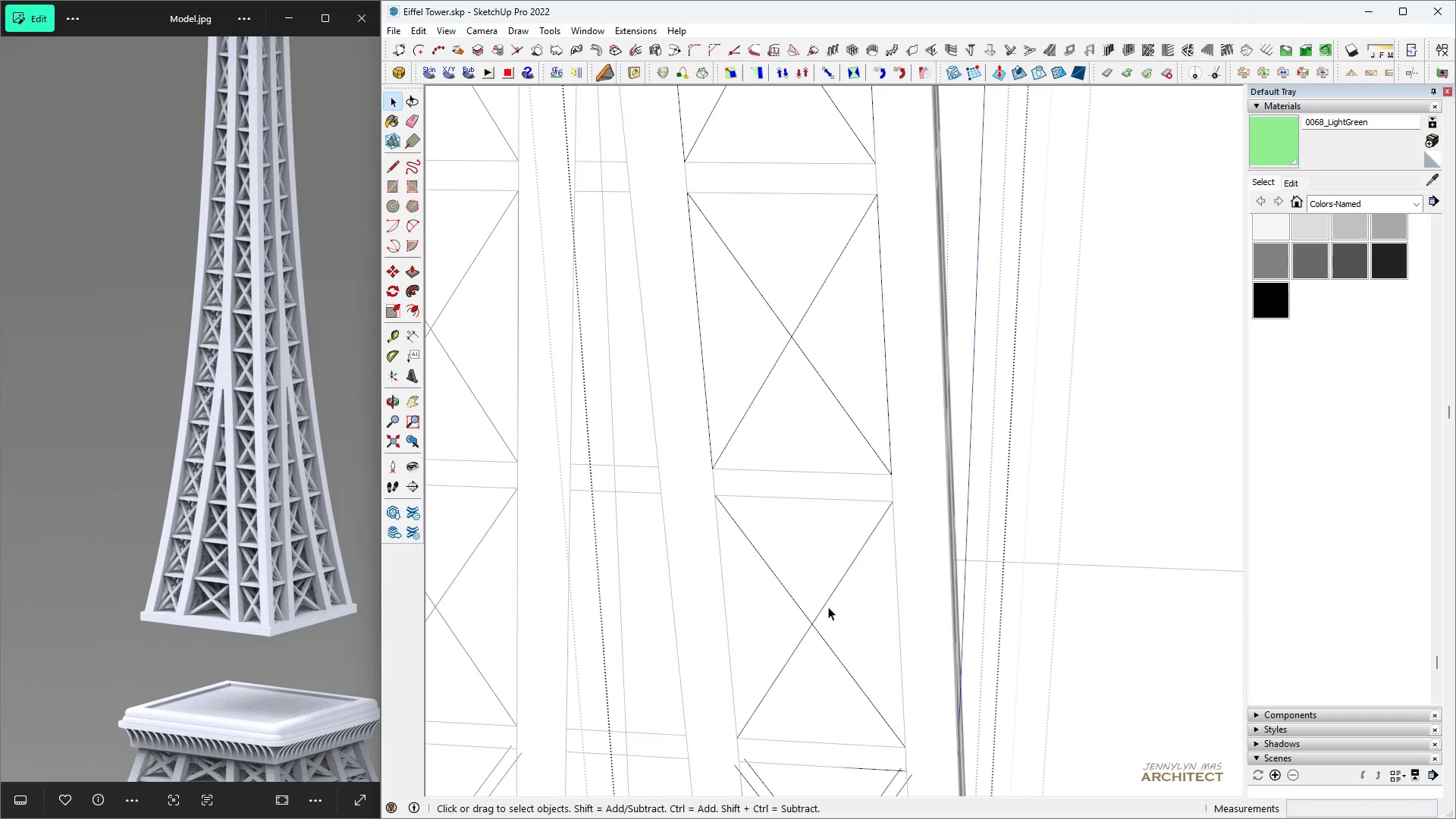 
left_click([828, 607])
 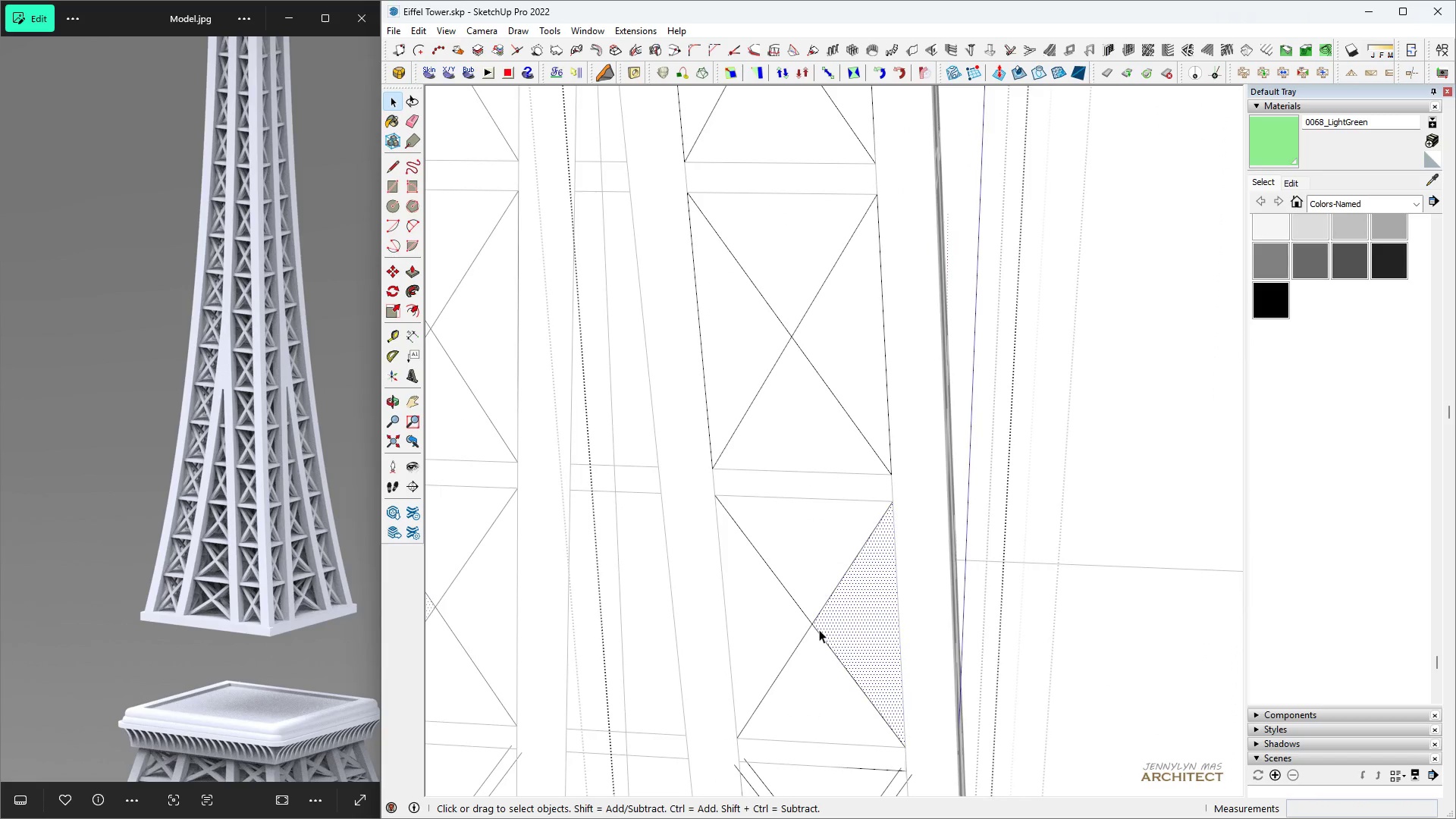 
left_click([819, 629])
 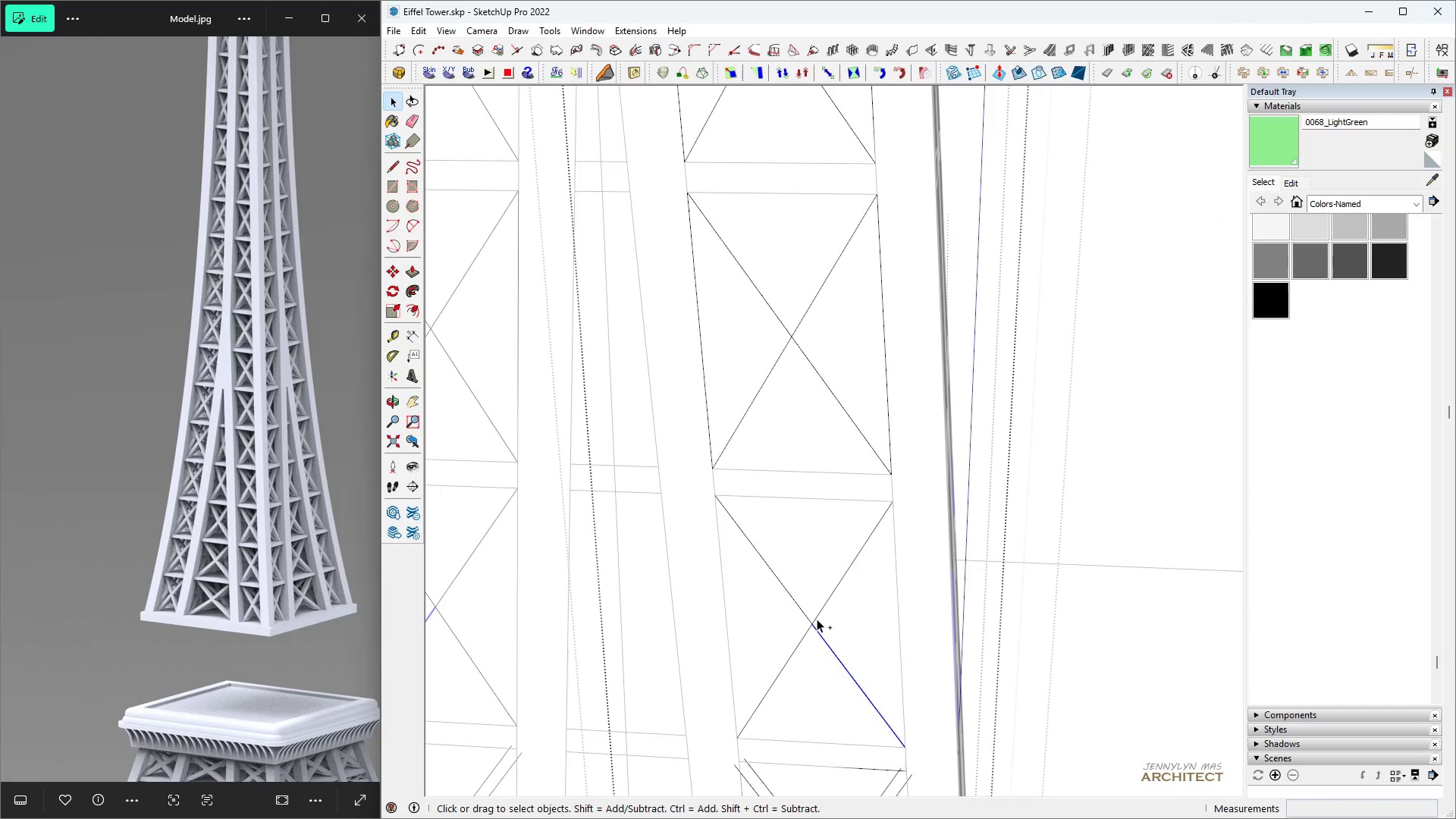 
hold_key(key=ControlLeft, duration=1.34)
left_click([804, 610])
 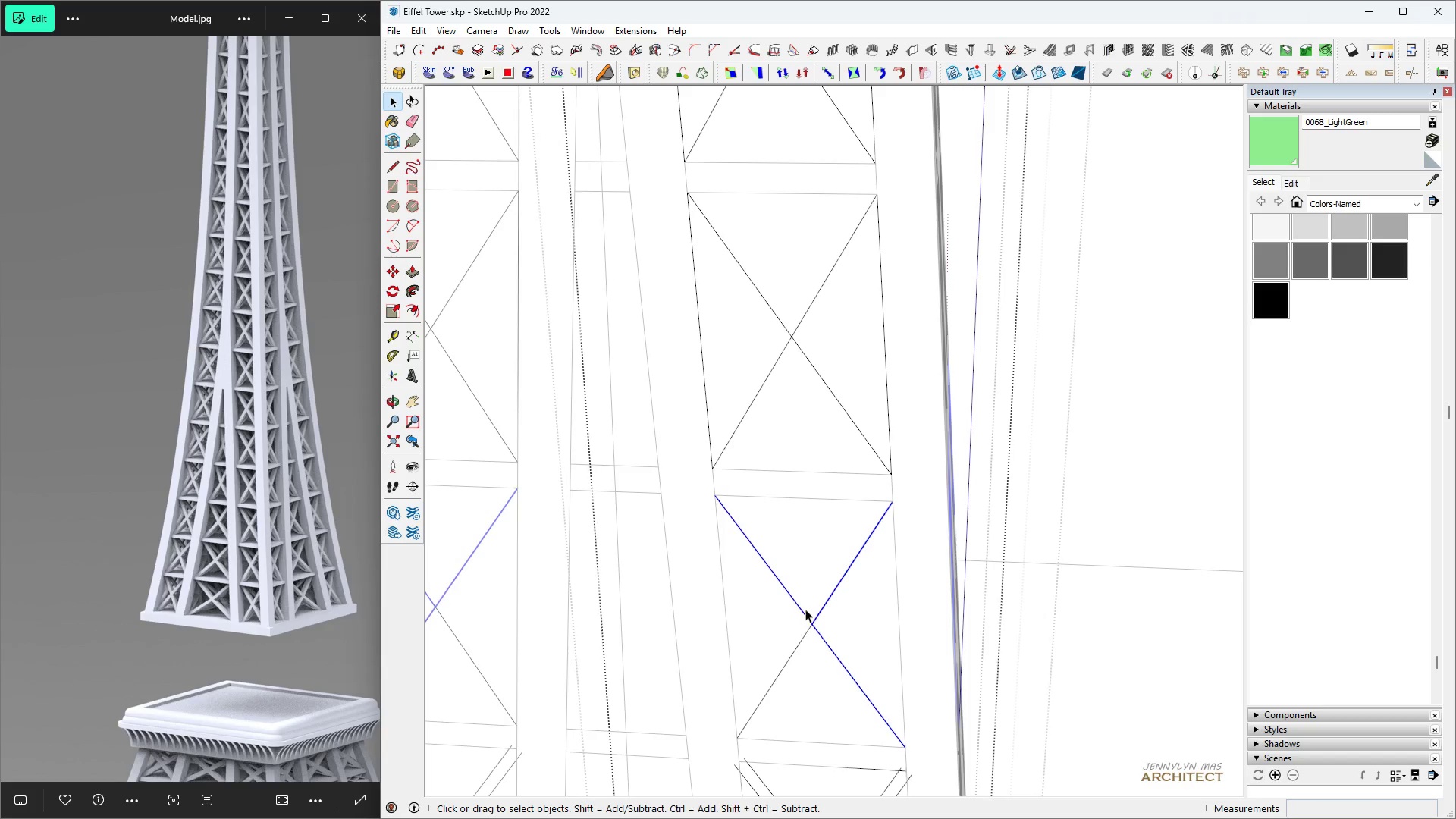 
left_click([805, 609])
 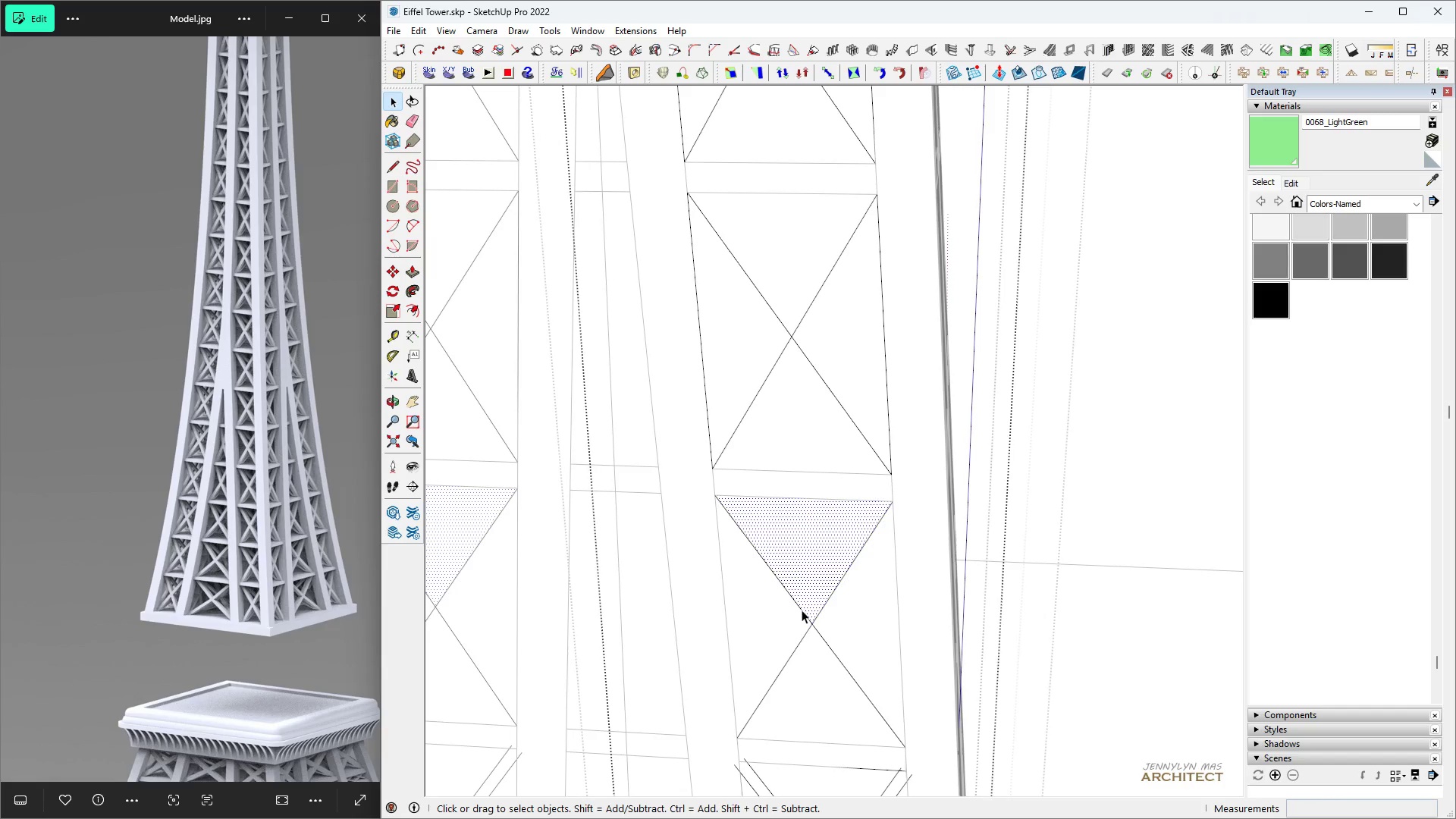 
left_click([802, 610])
 